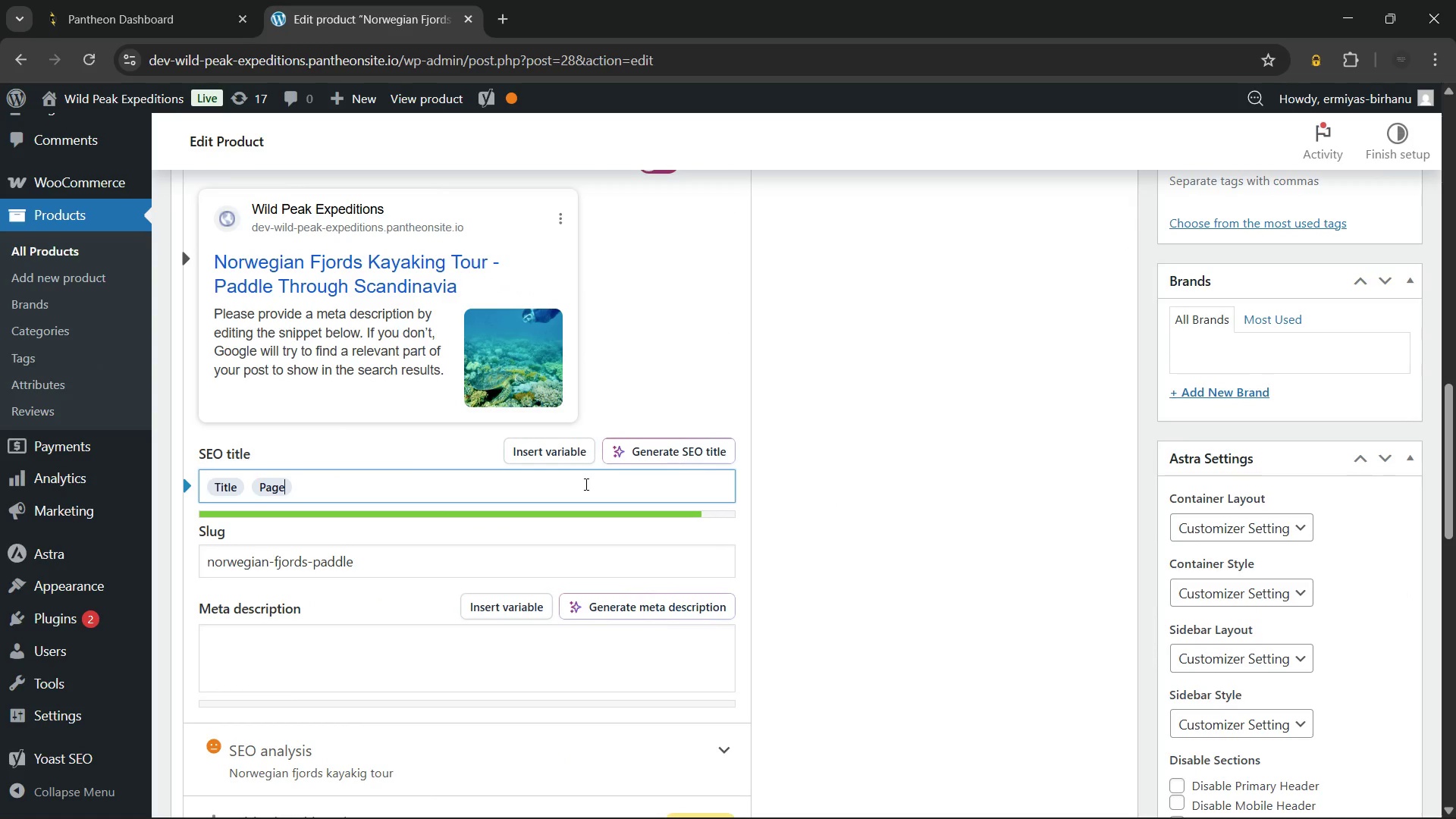 
key(Backspace)
 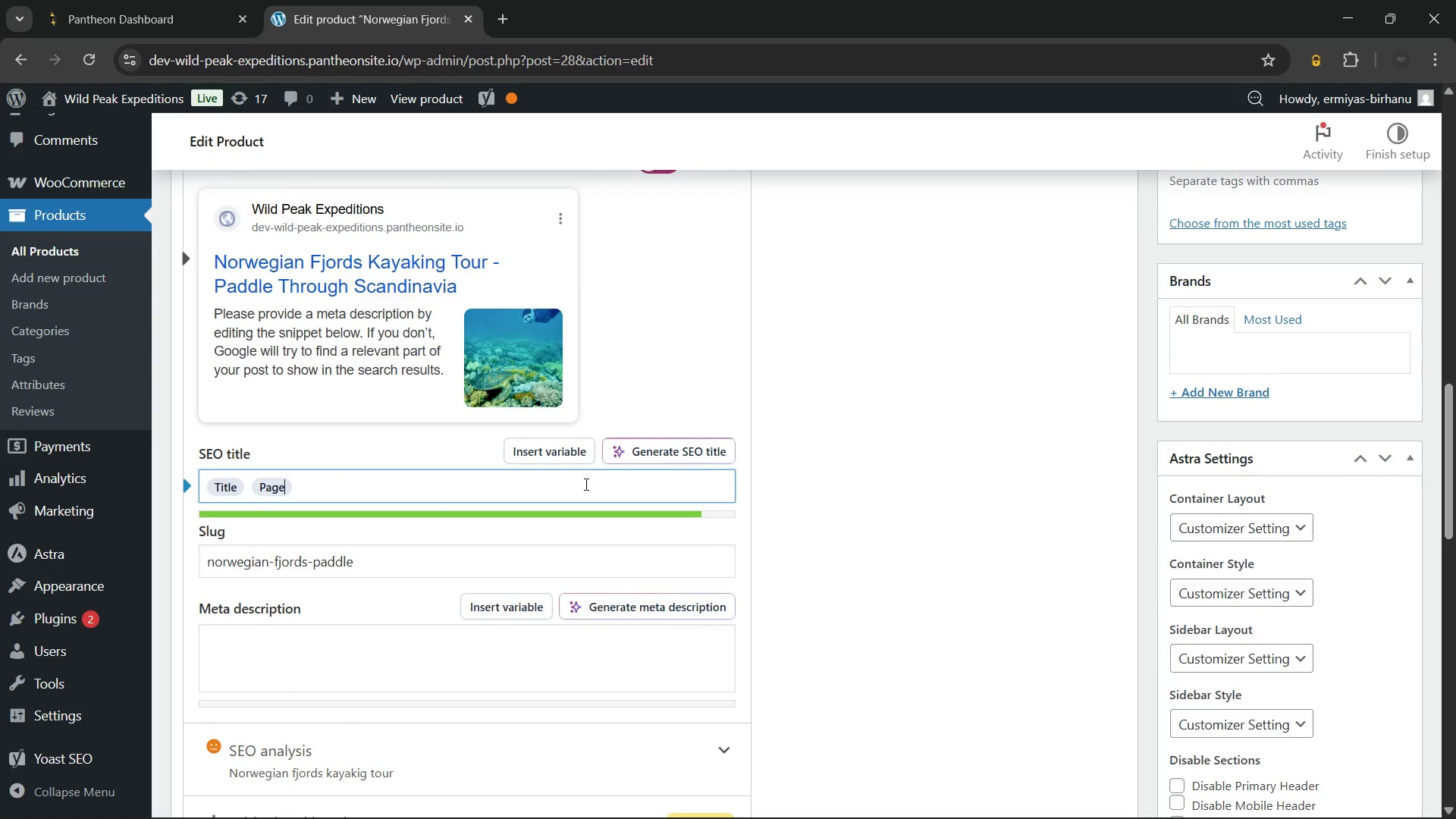 
key(Backspace)
 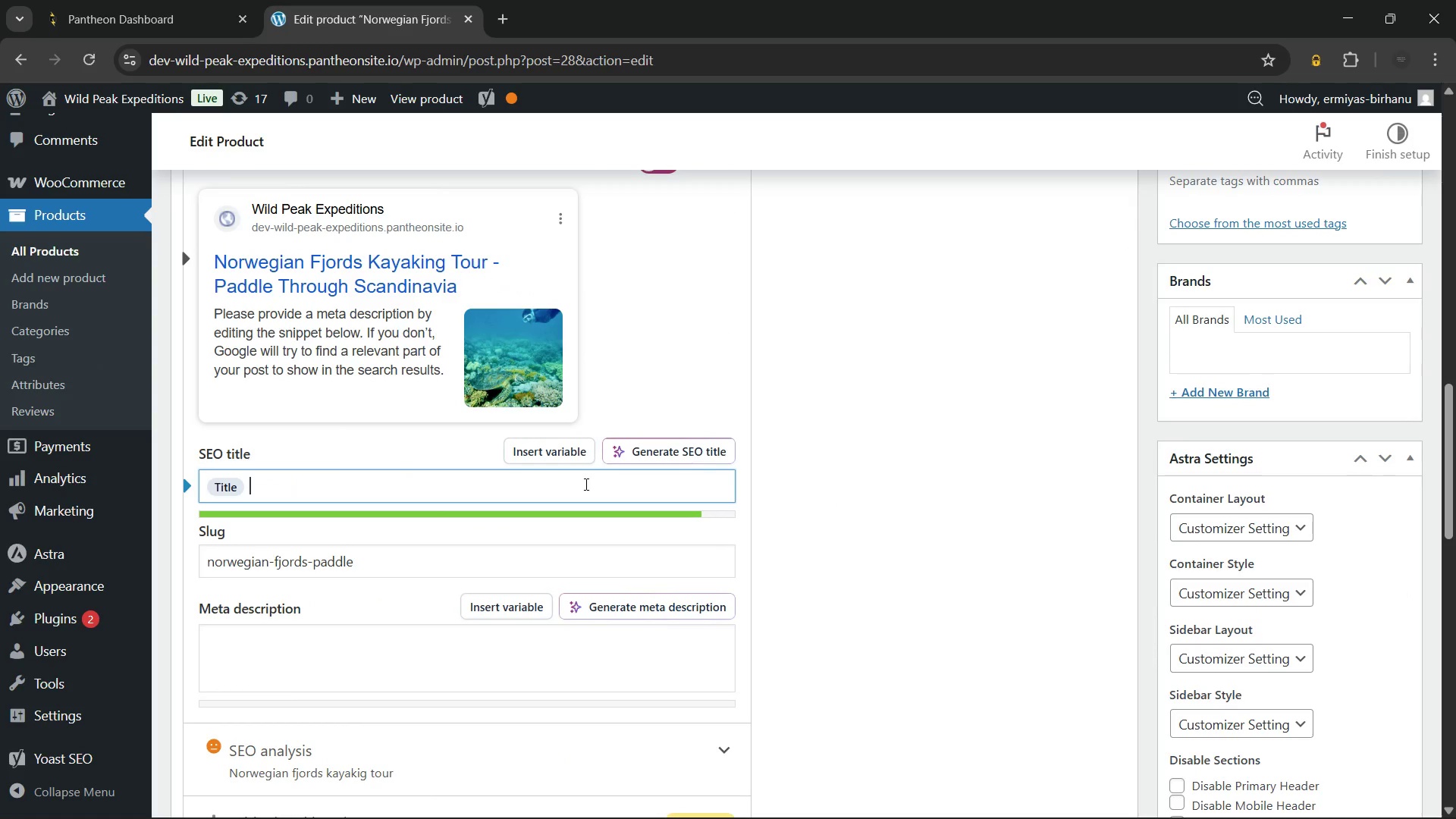 
key(Backspace)
 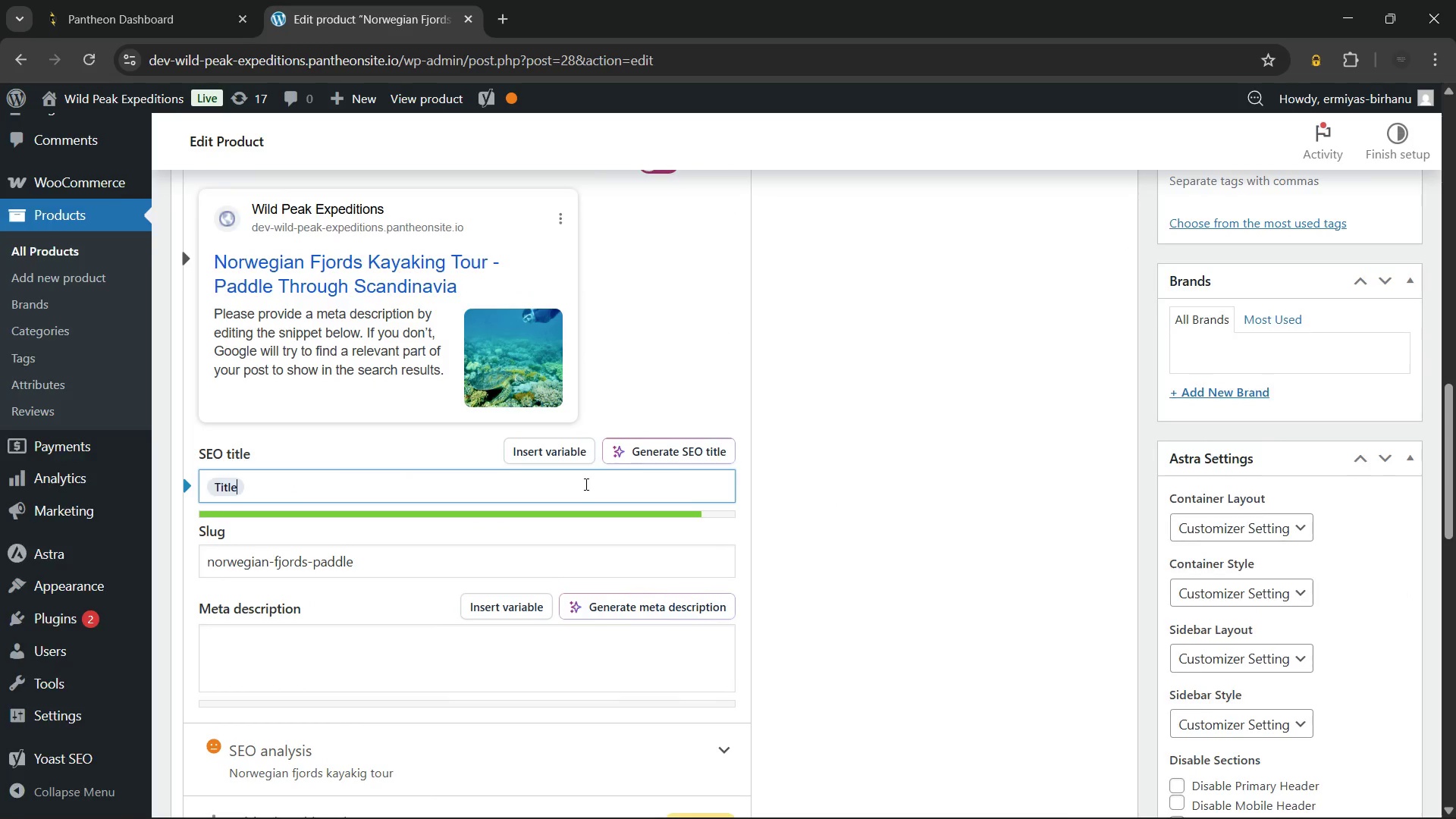 
key(Backspace)
 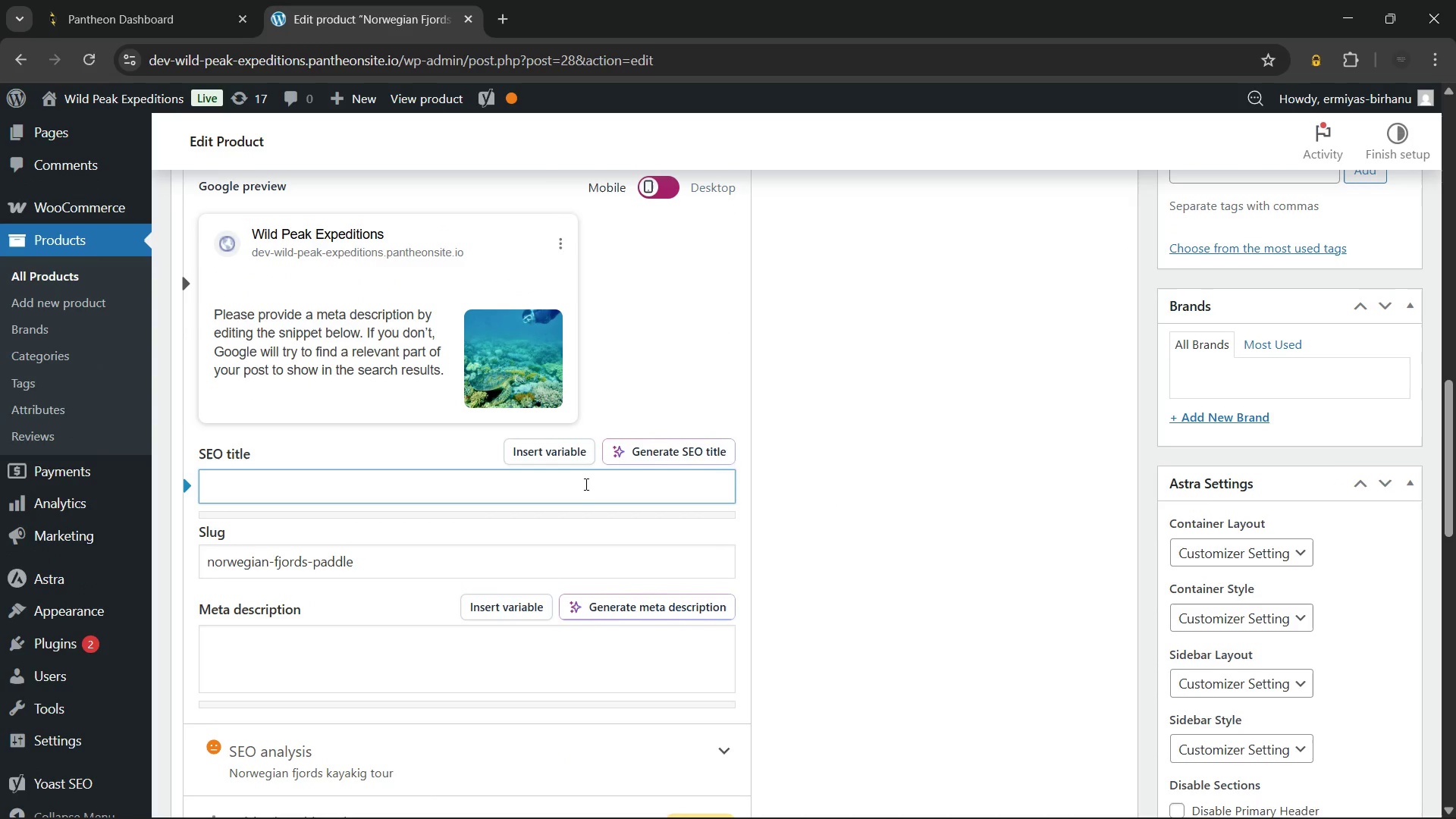 
type(Norwegian Fjo)
 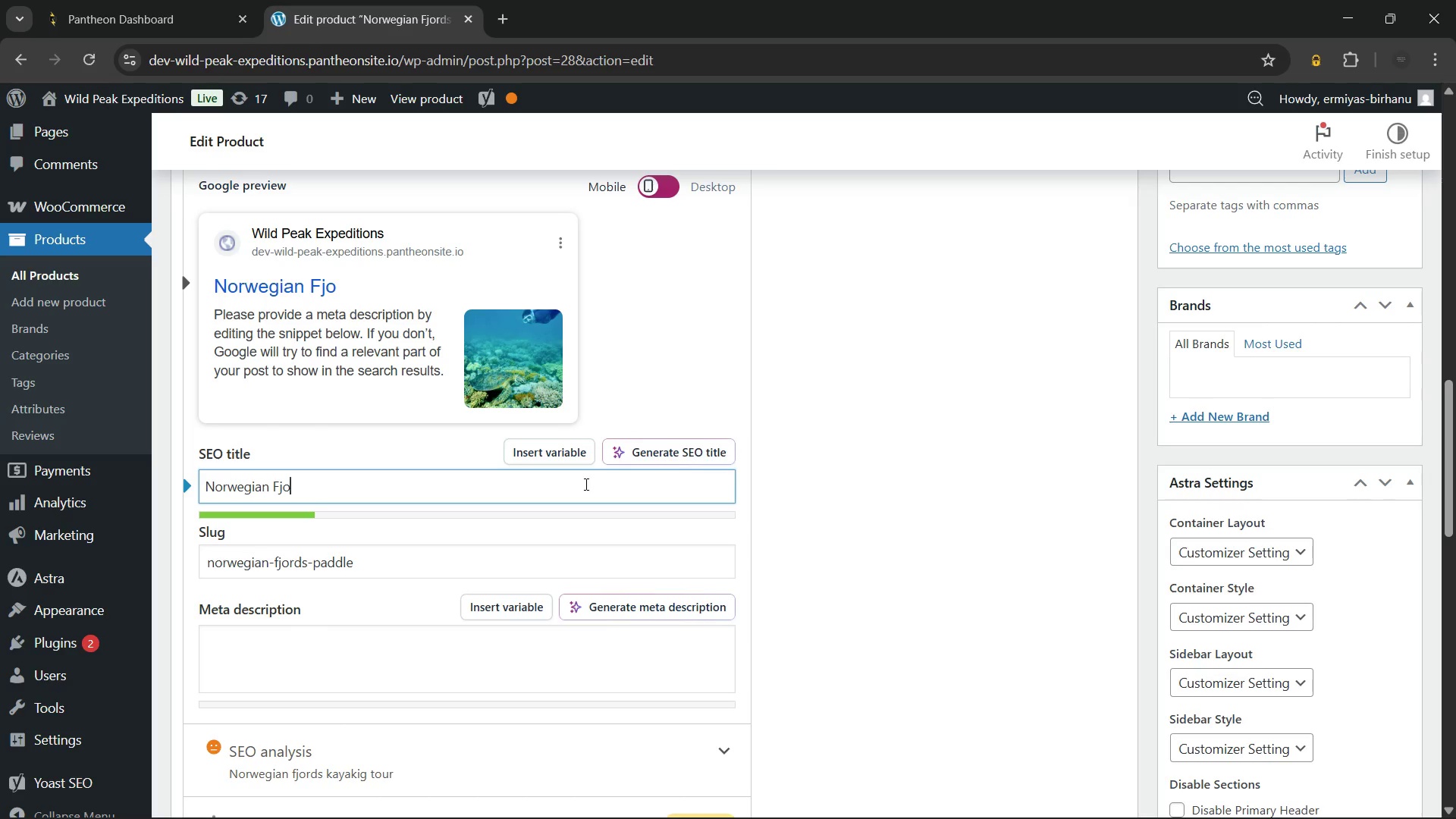 
wait(41.03)
 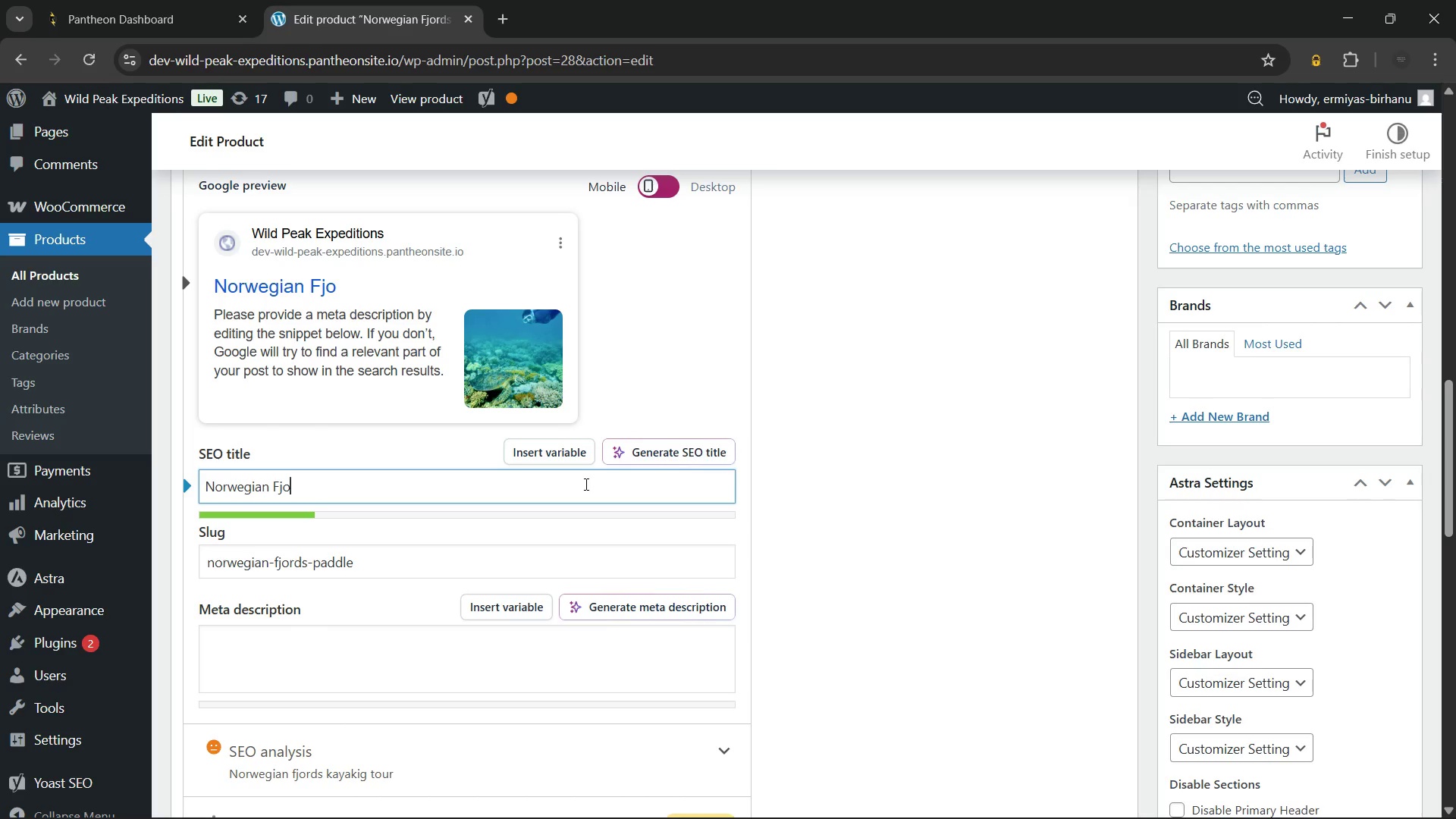 
type(rds Kayaking Tour | Paddle Scandinavia | Wild Peak)
 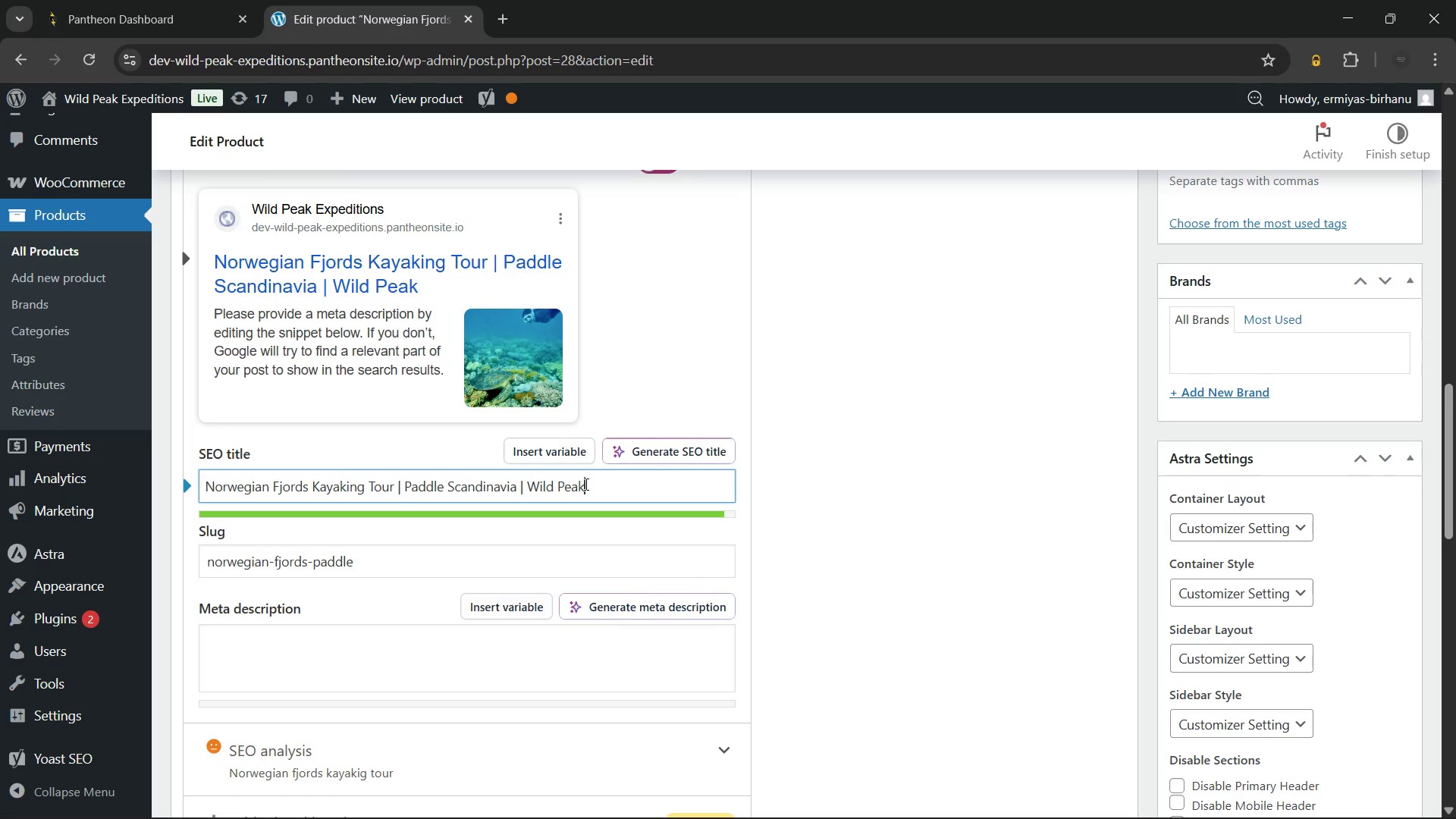 
left_click([861, 490])
 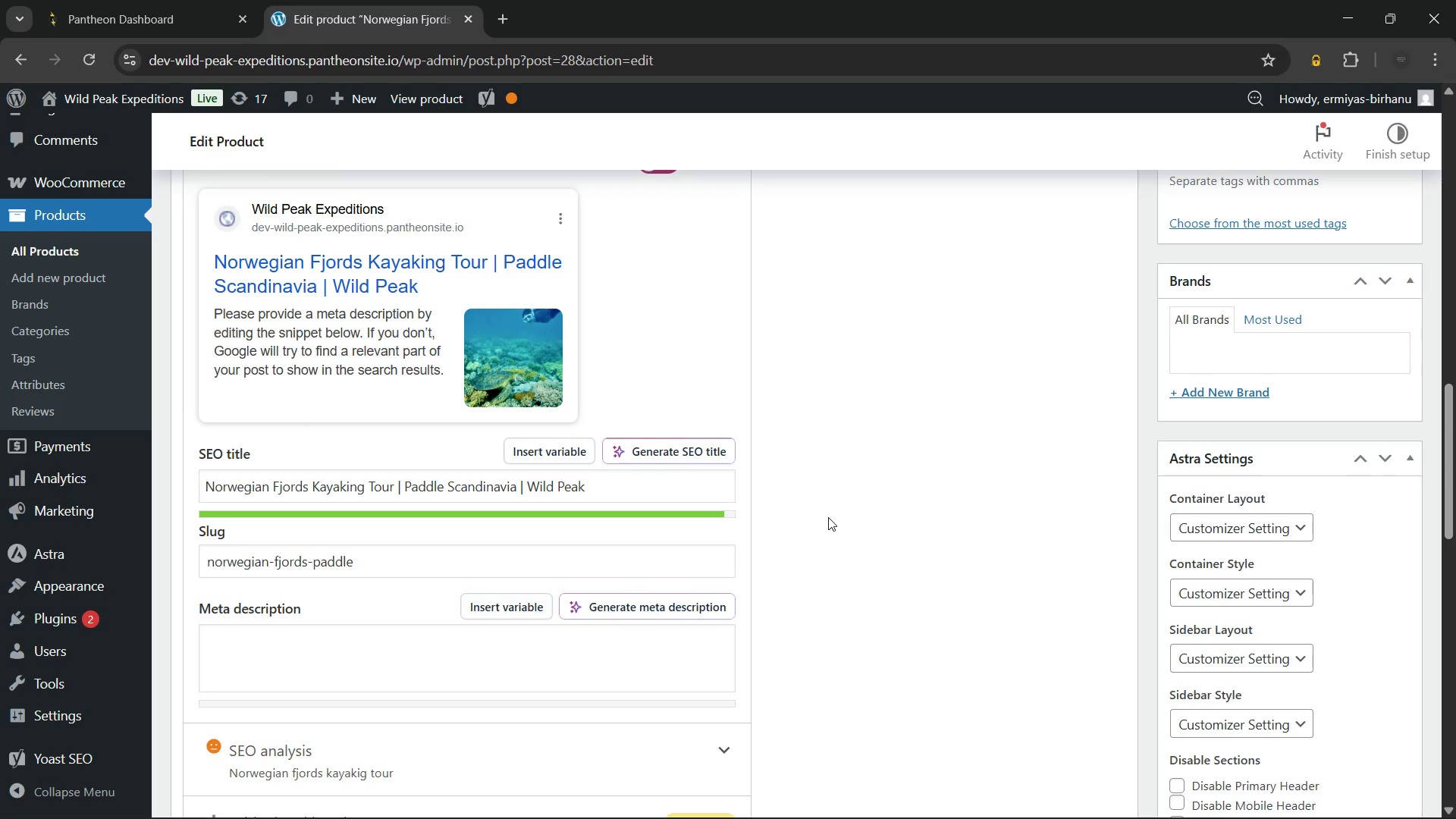 
wait(7.78)
 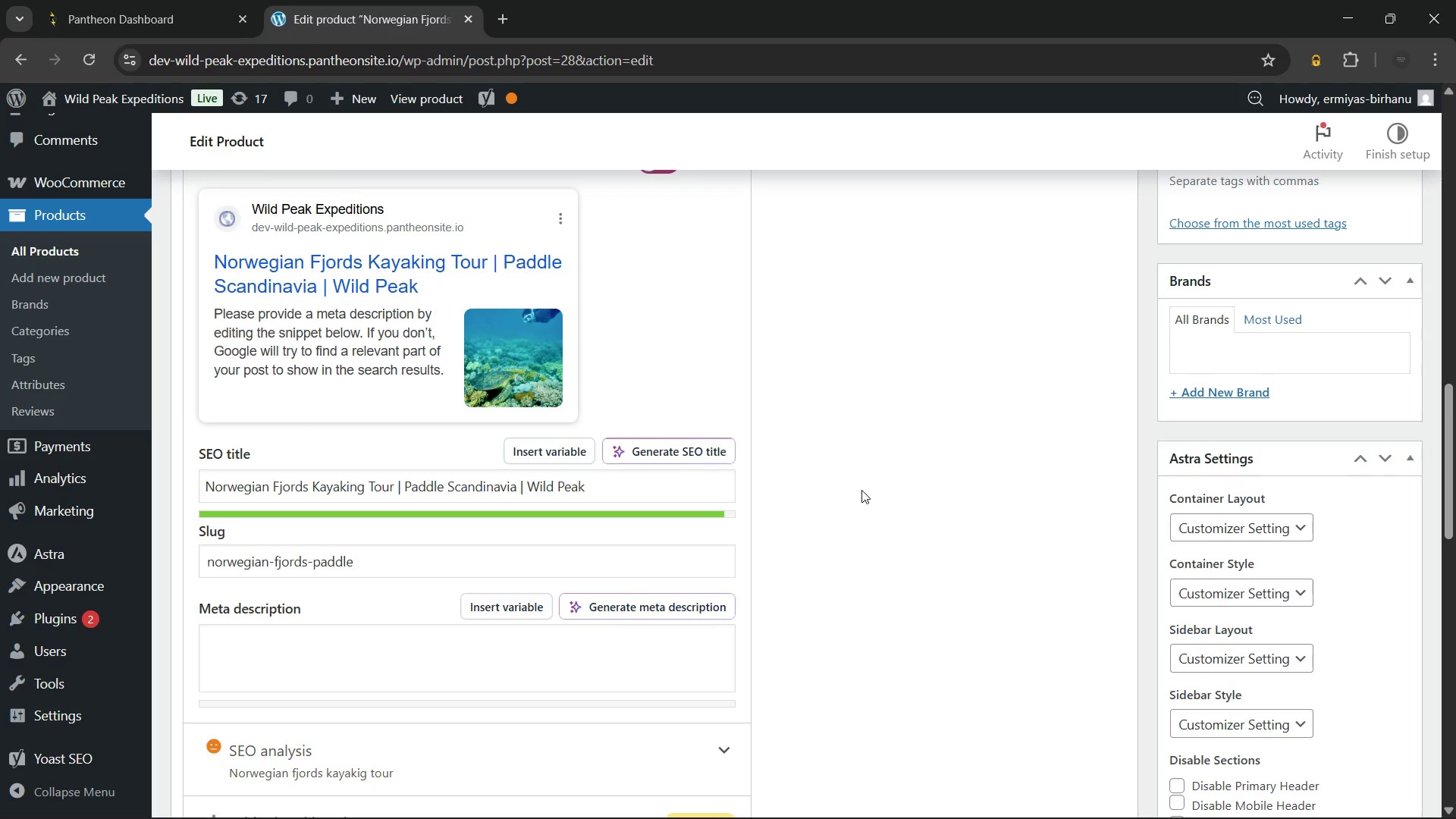 
left_click([527, 657])
 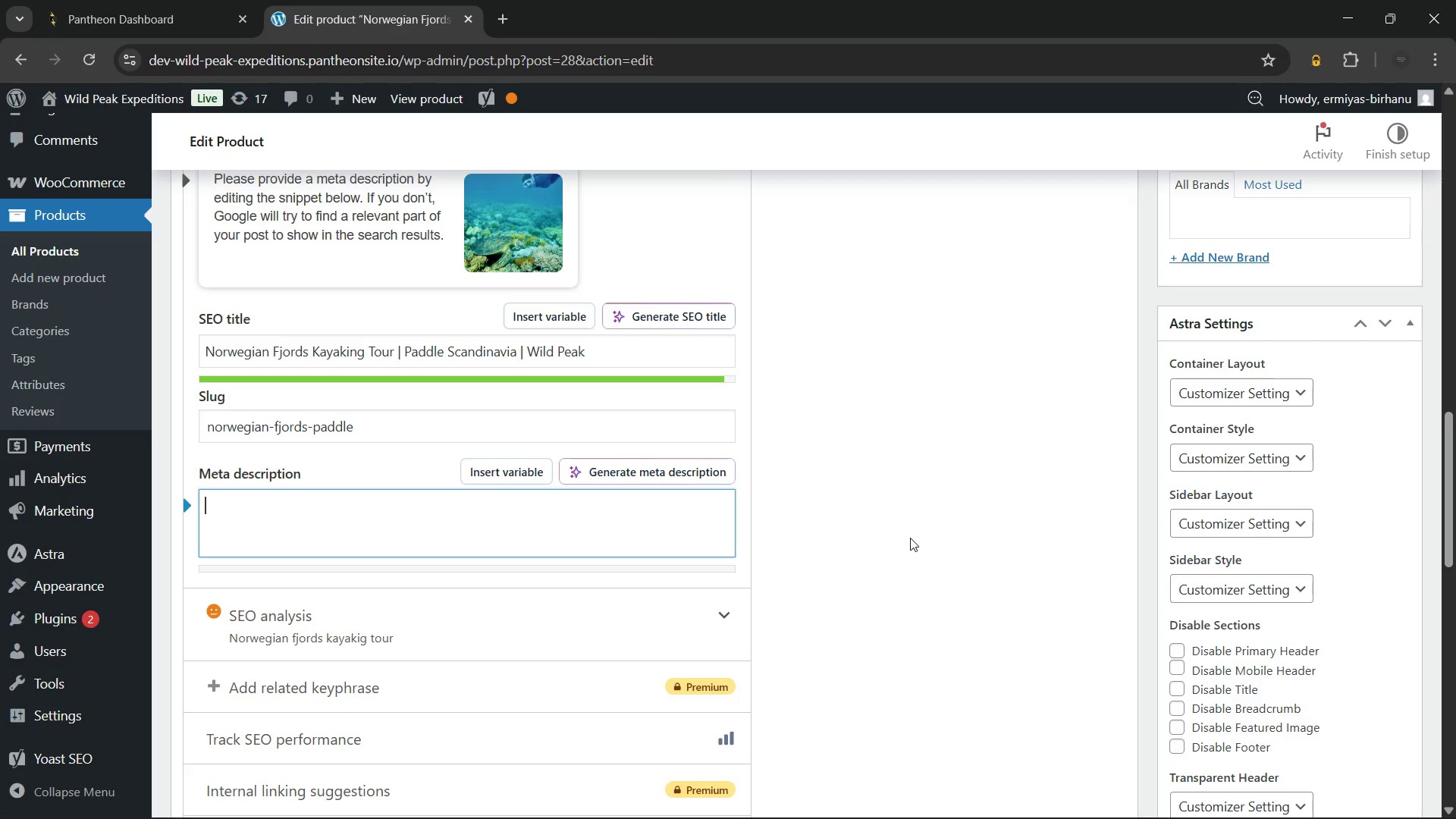 
wait(45.42)
 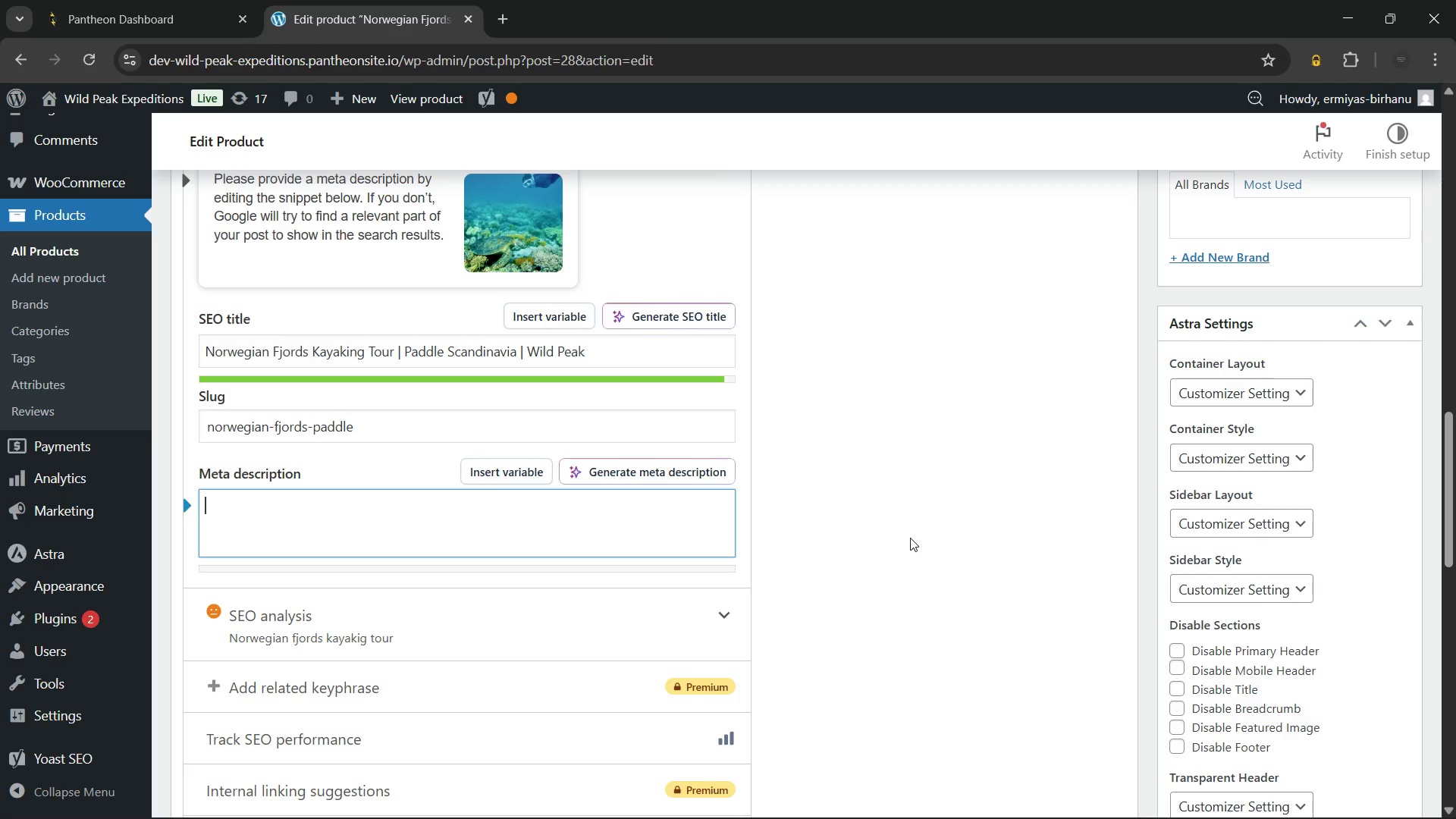 
type(Paddle the Norwegian fjords kayaking tour for 6 days through UNESCO fjord)
 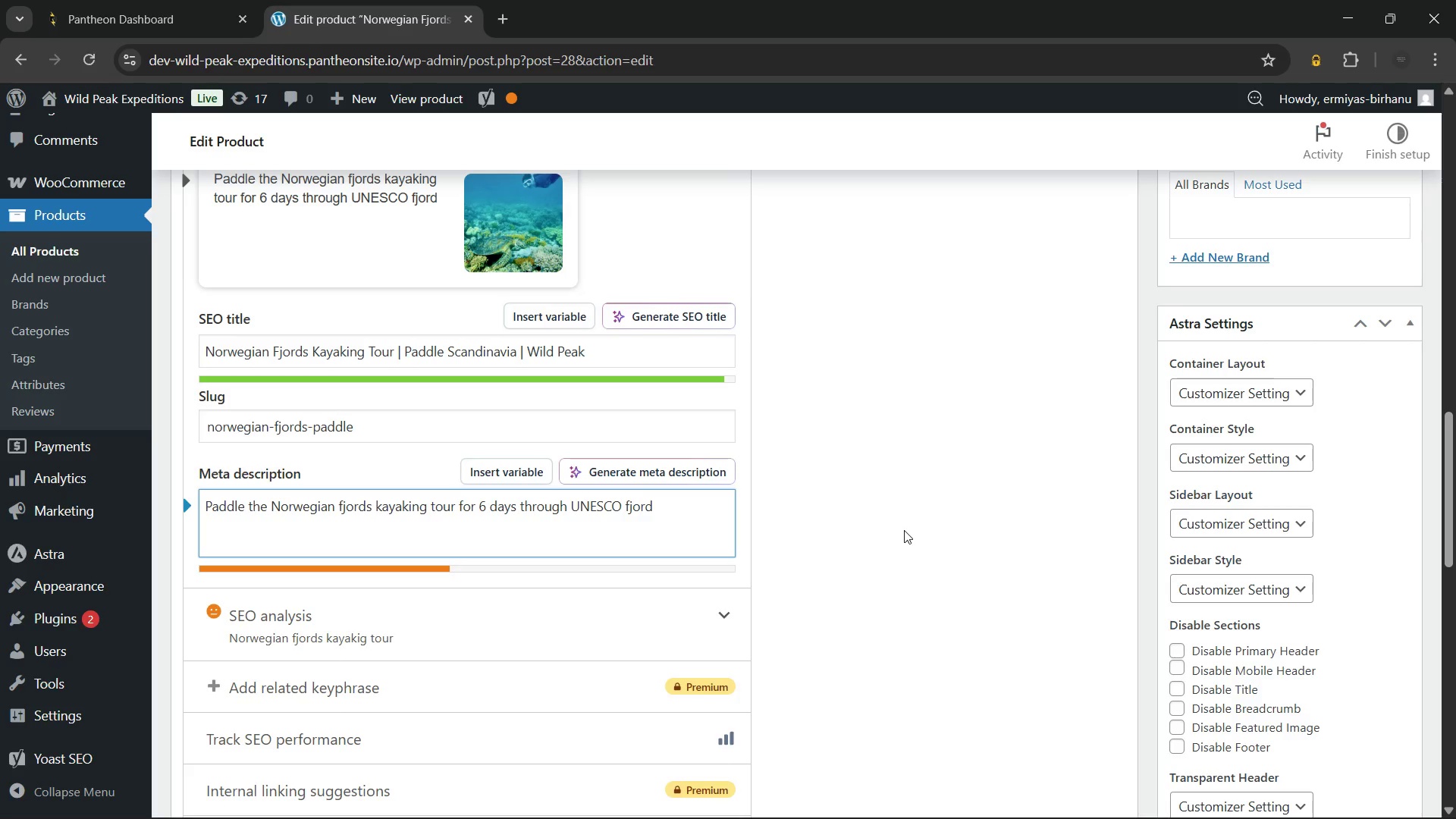 
wait(13.47)
 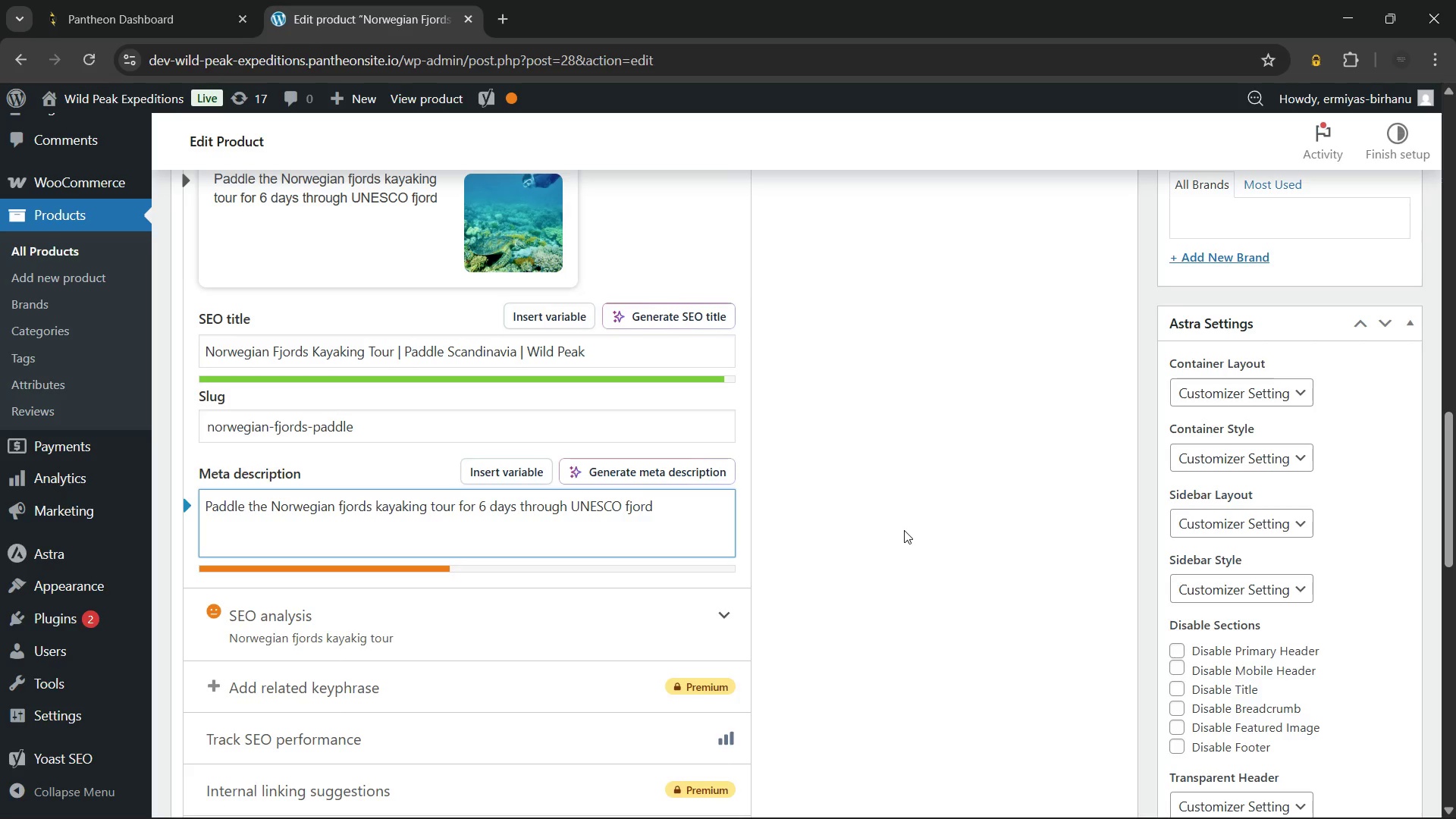 
type( waterways. Eco-guided, wilderness camping. Book your fjord adventure now.)
 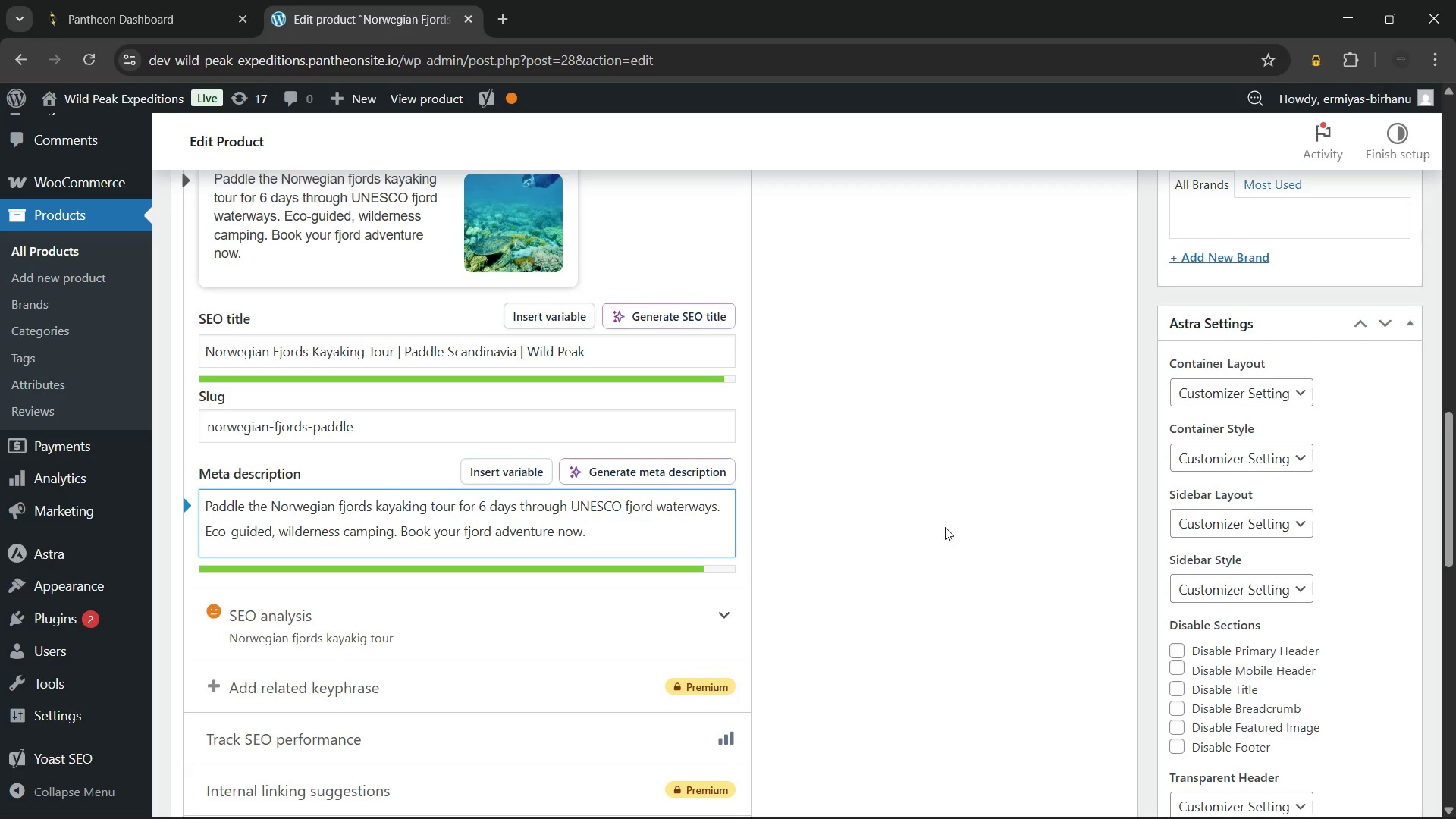 
scroll: coordinate [952, 510], scroll_direction: down, amount: 1.0
 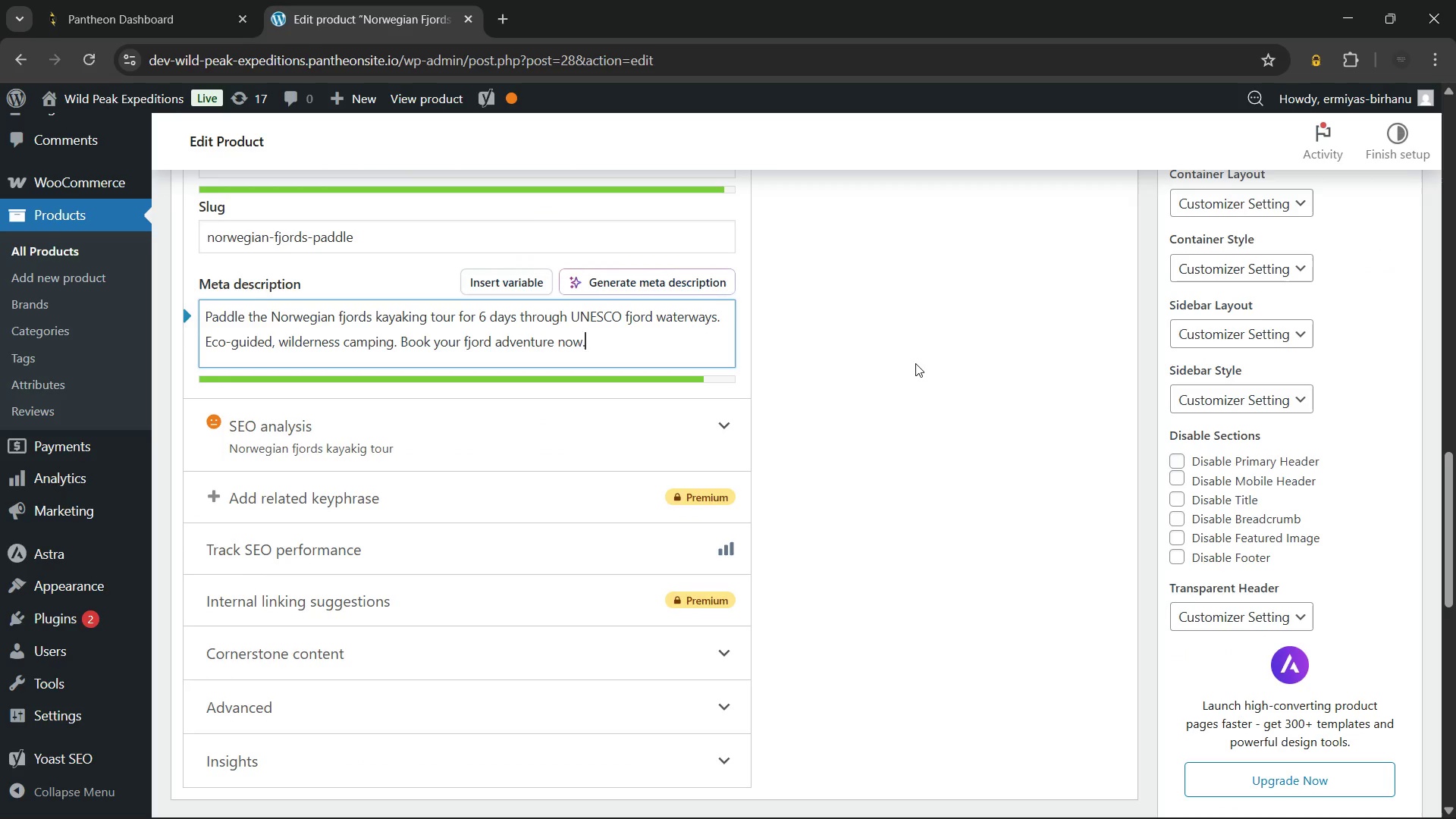 
left_click([915, 363])
 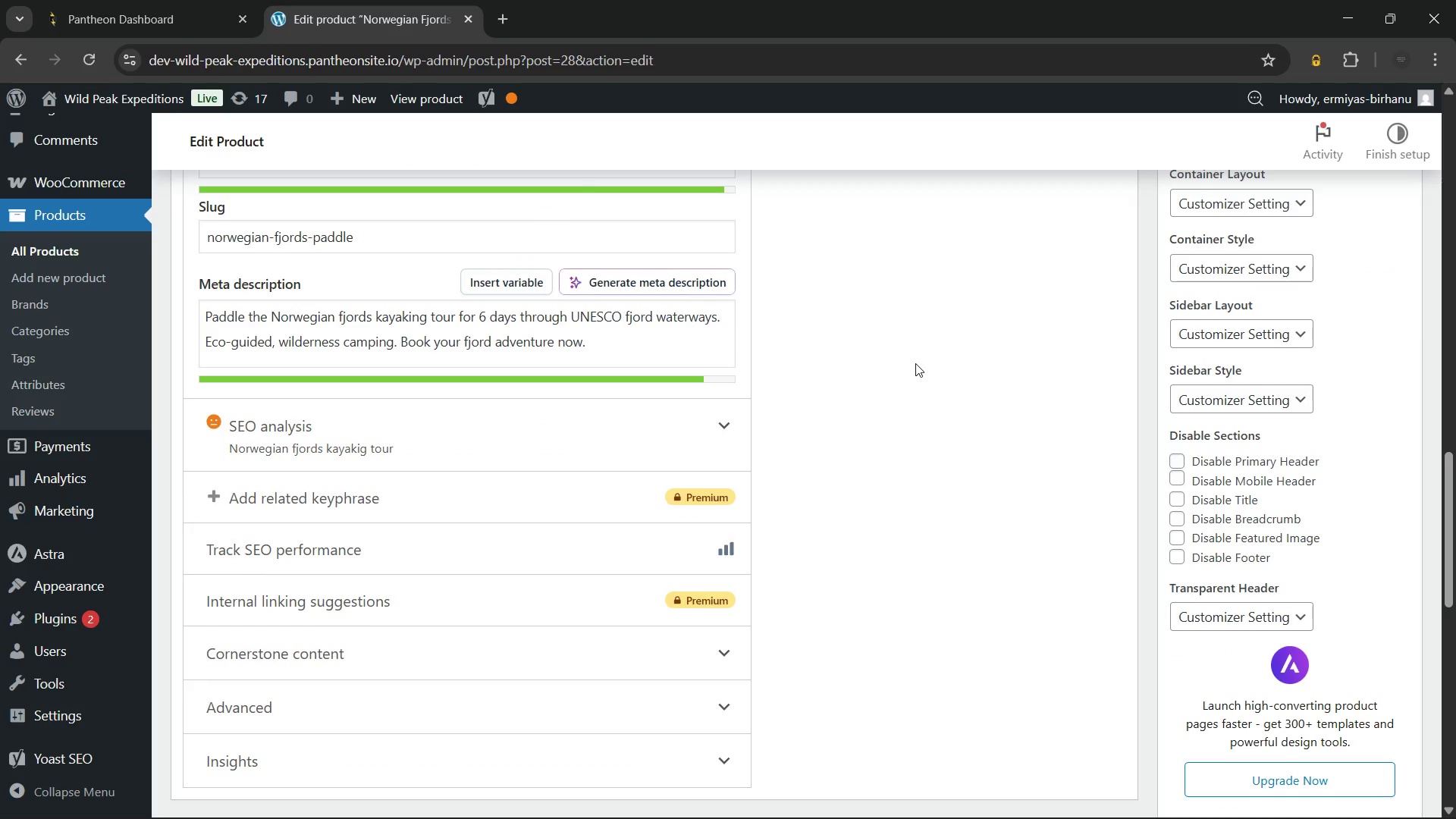 
left_click([630, 439])
 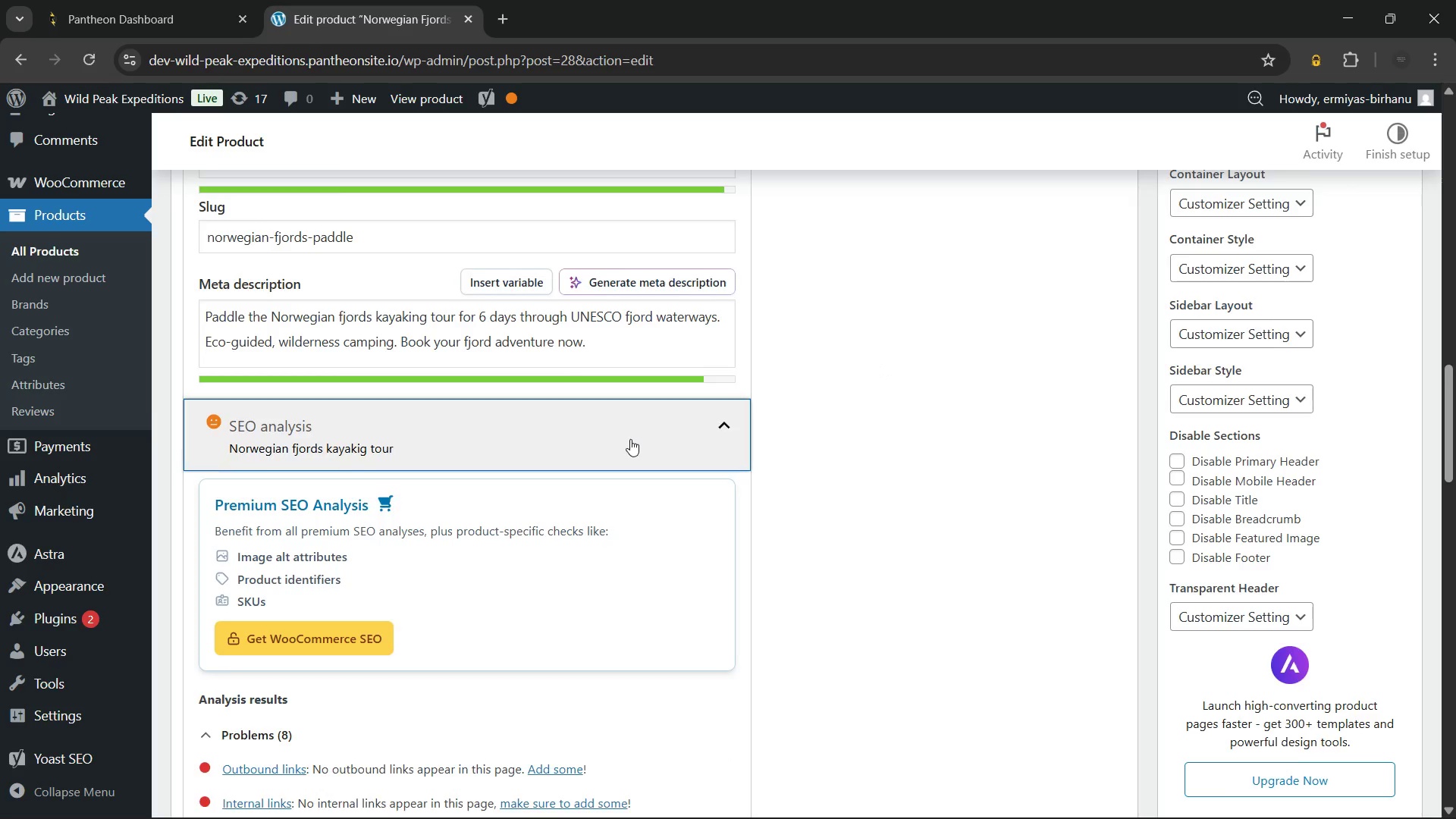 
scroll: coordinate [630, 439], scroll_direction: down, amount: 4.0
 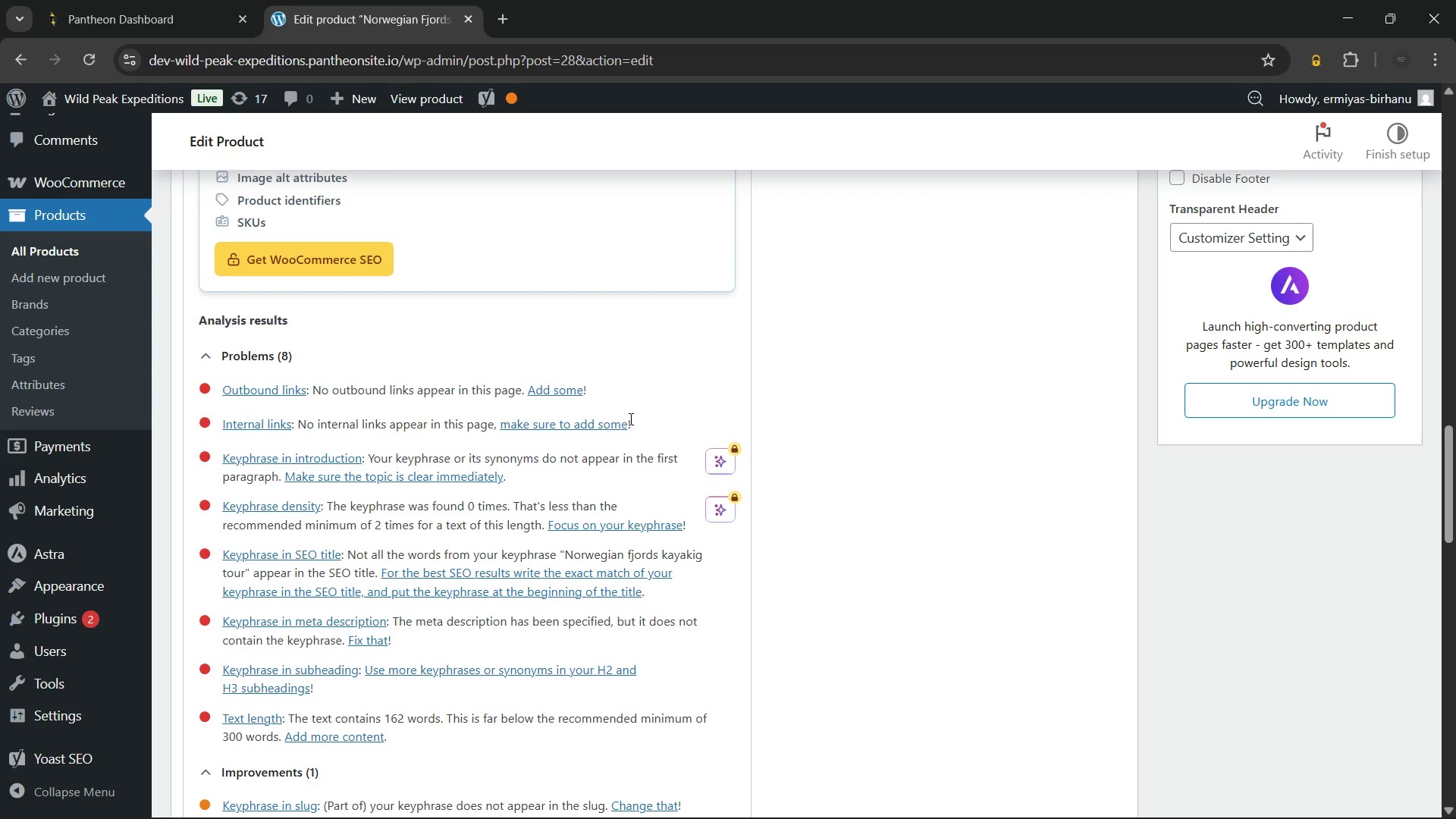 
scroll: coordinate [629, 419], scroll_direction: up, amount: 5.0
 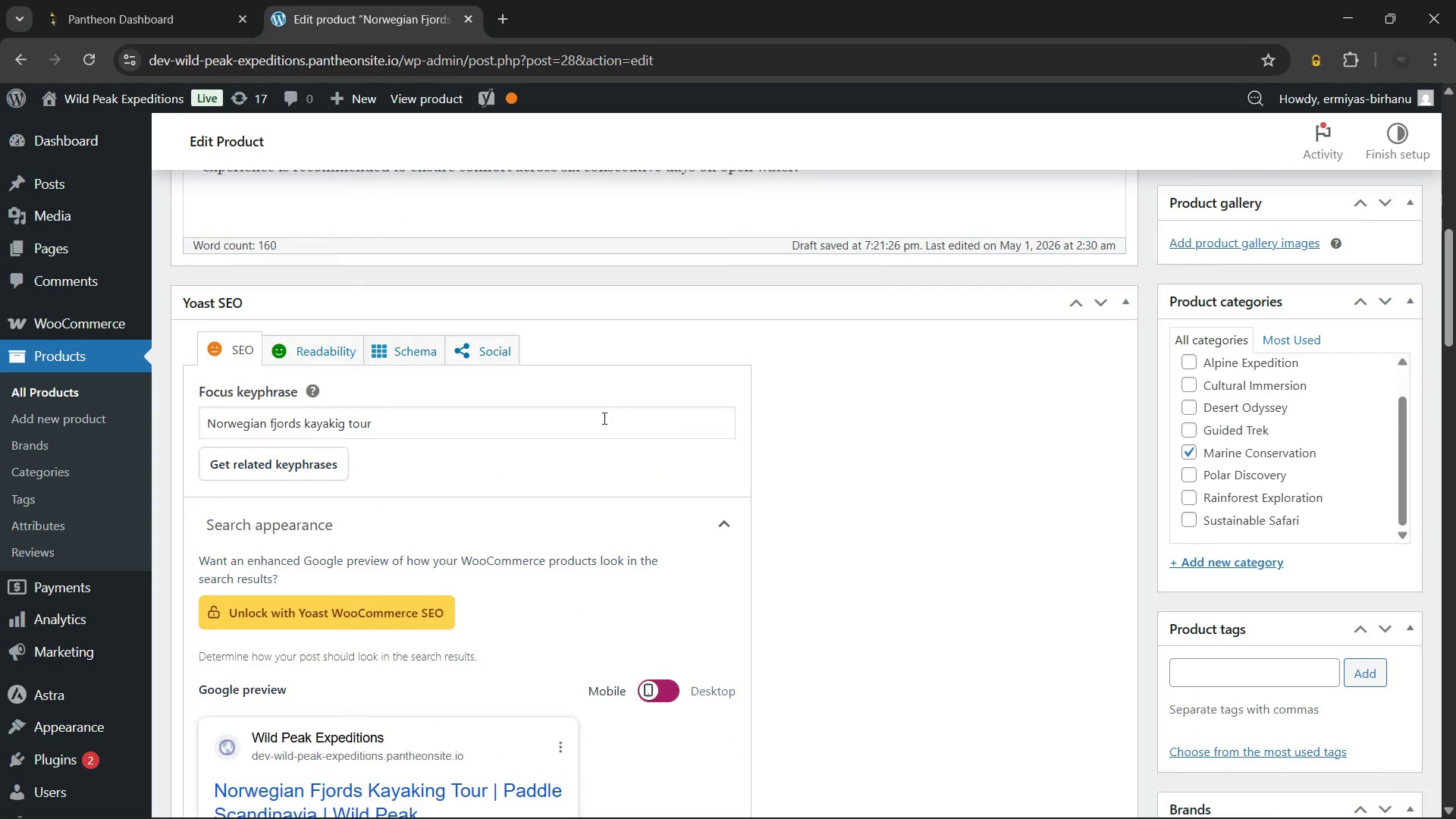 
left_click([454, 411])
 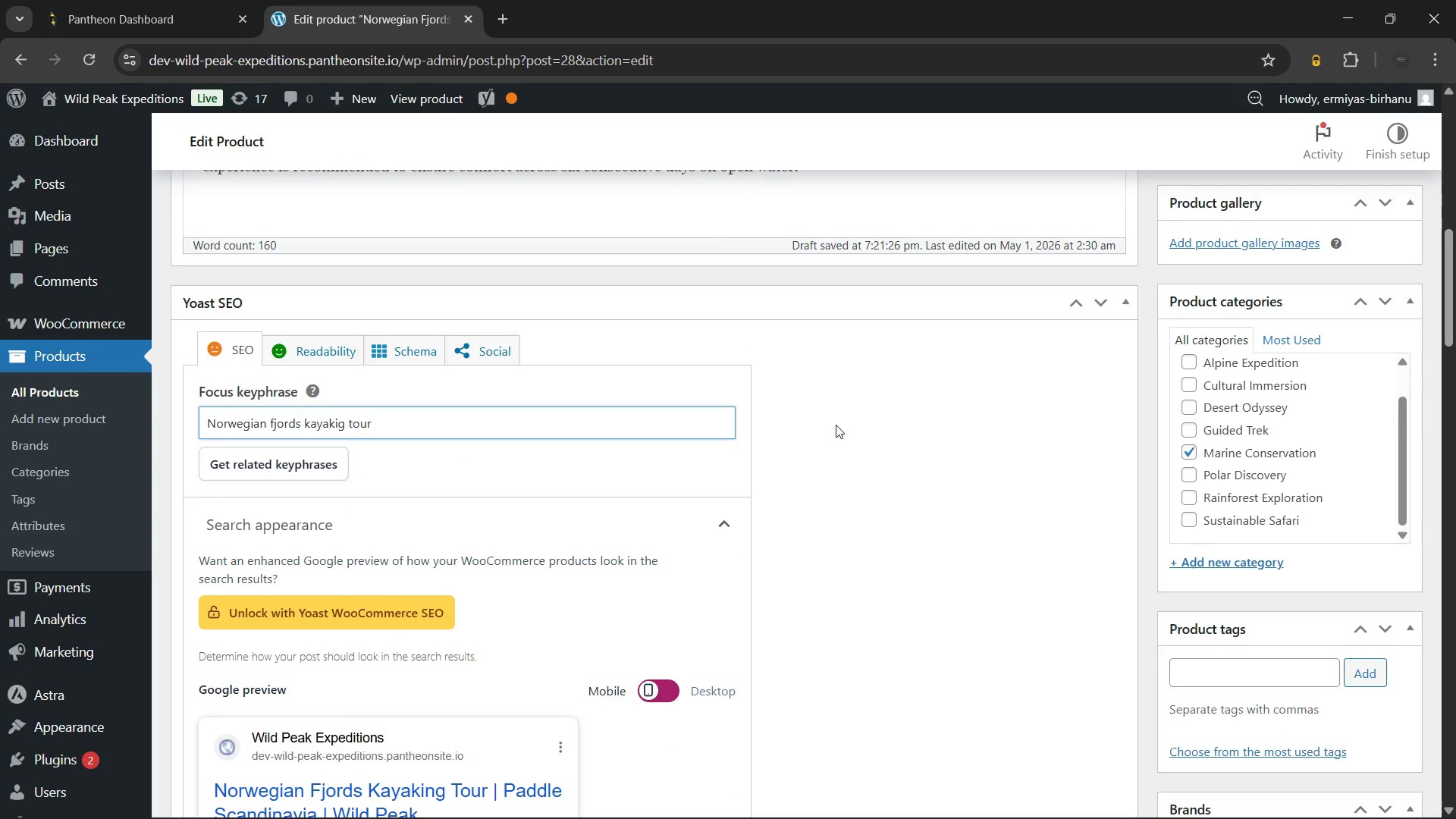 
left_click([836, 425])
 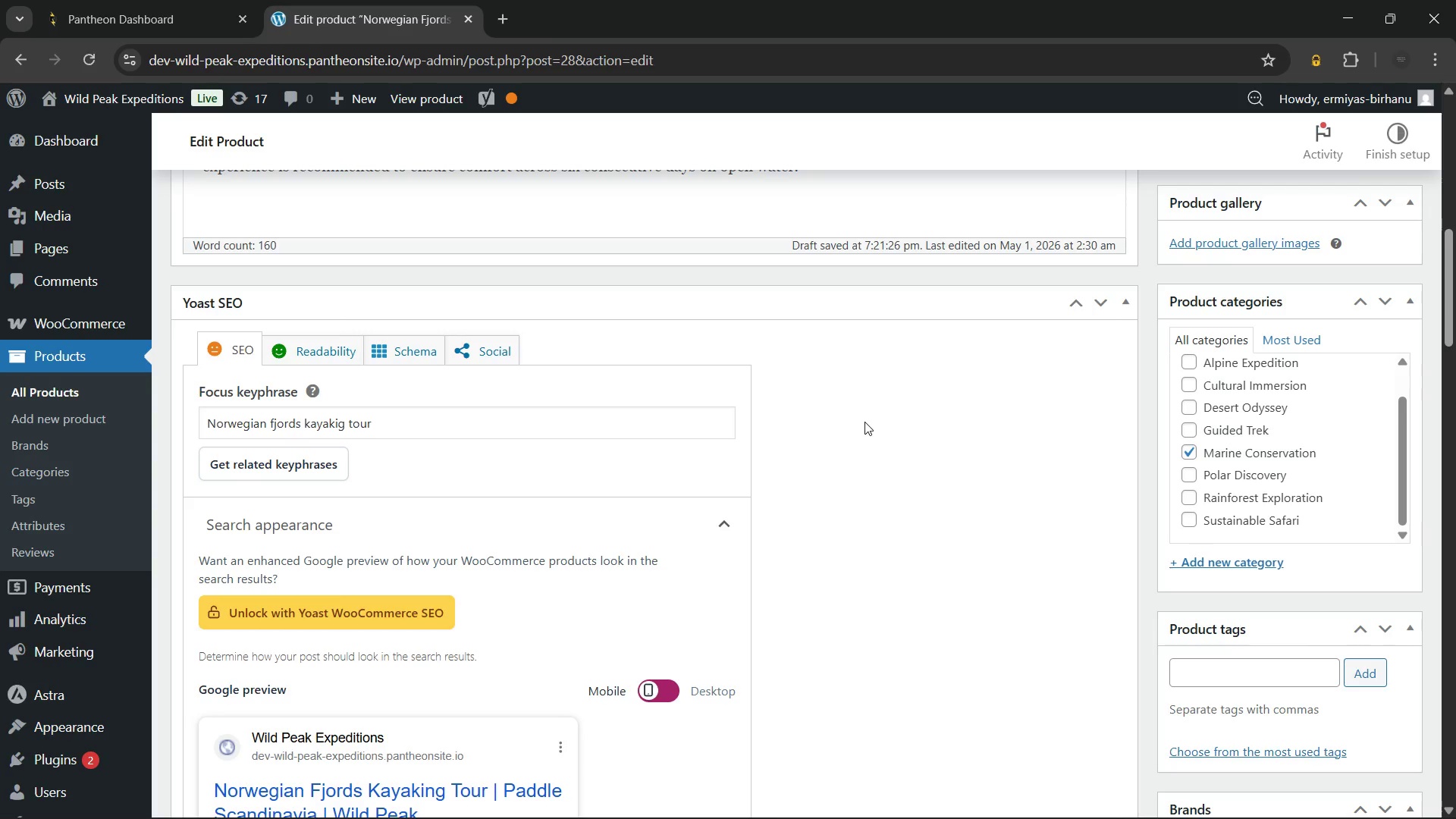 
wait(18.25)
 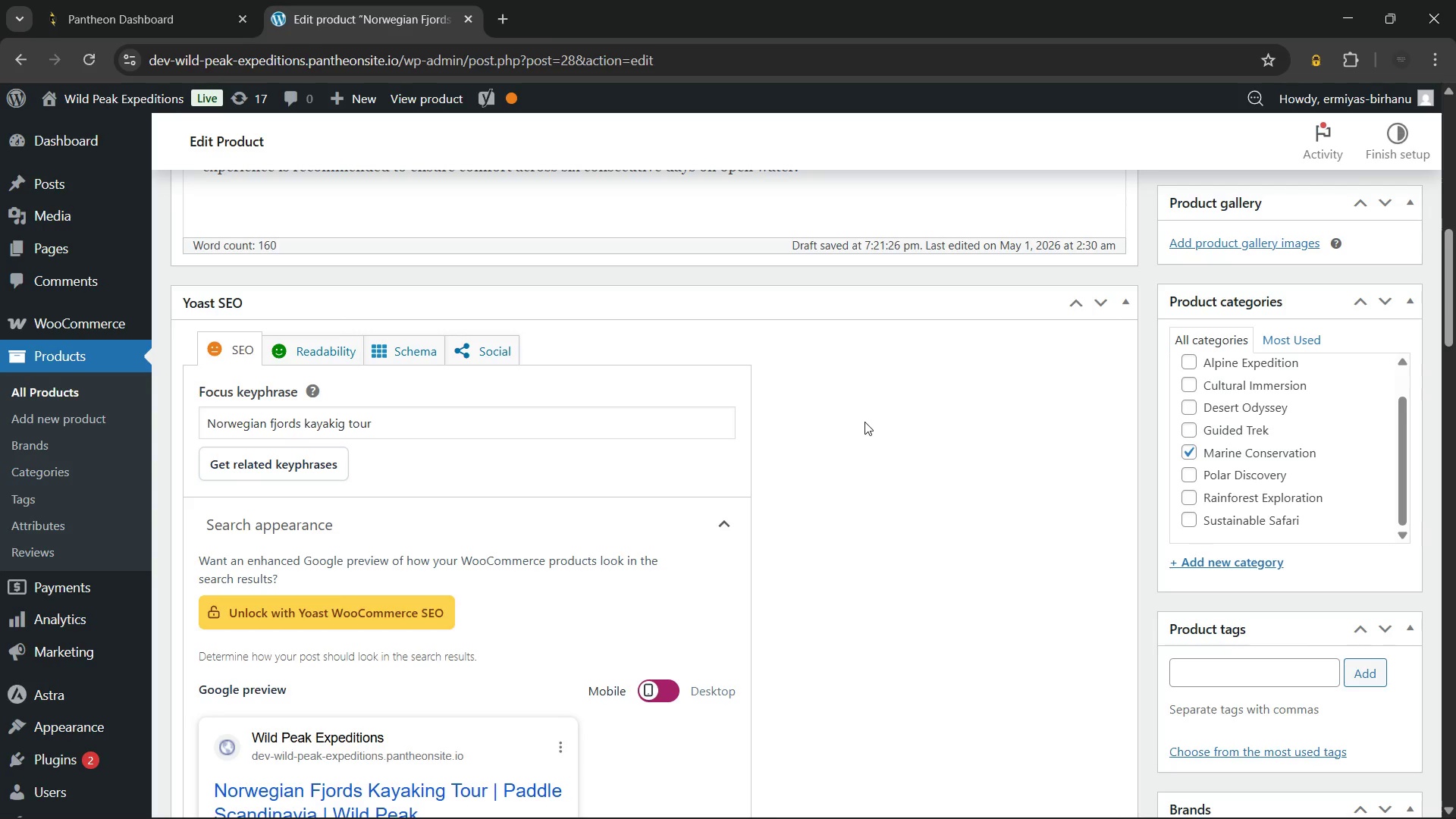 
scroll: coordinate [868, 431], scroll_direction: up, amount: 8.0
 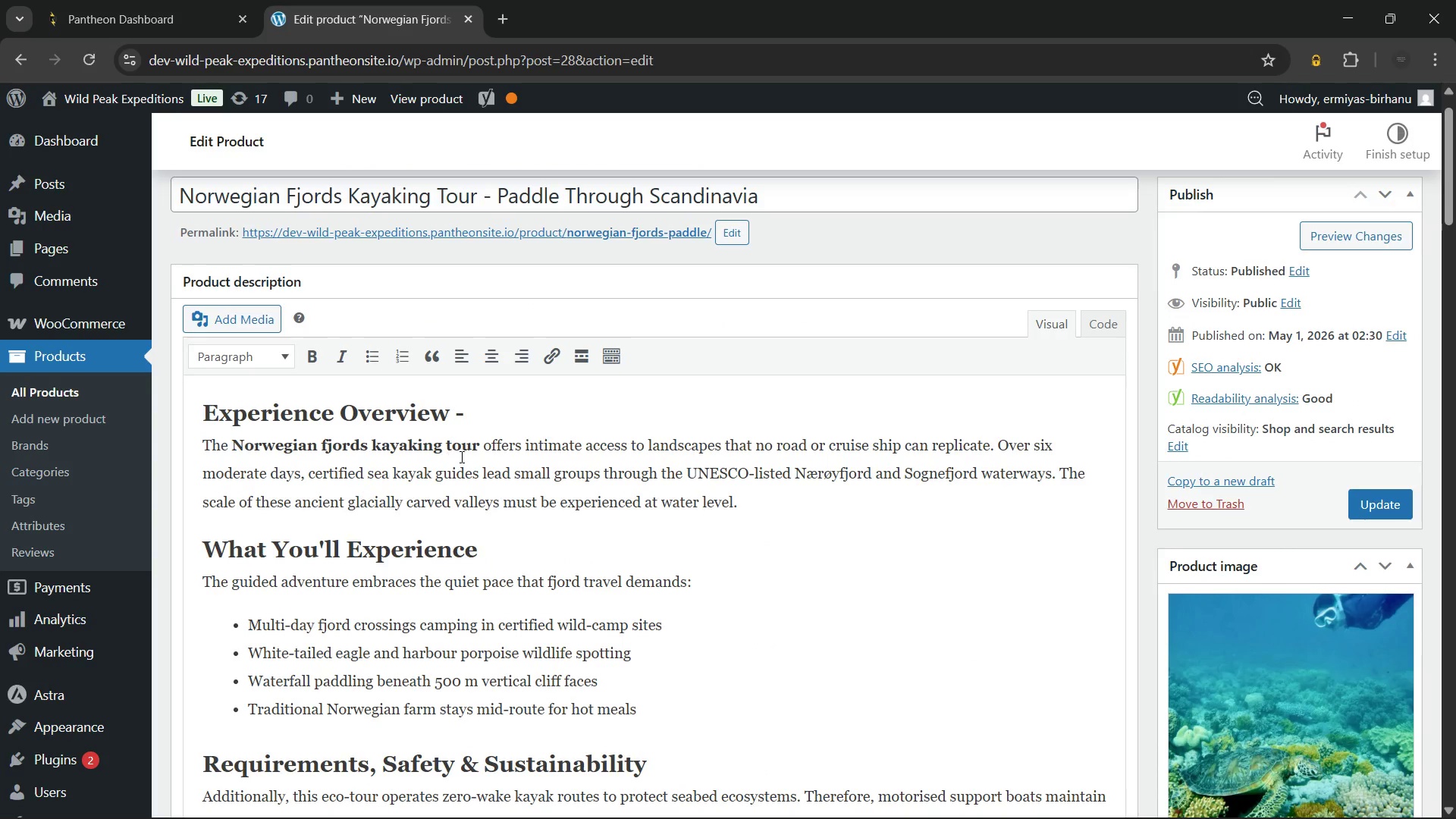 
left_click_drag(start_coordinate=[479, 451], to_coordinate=[236, 447])
 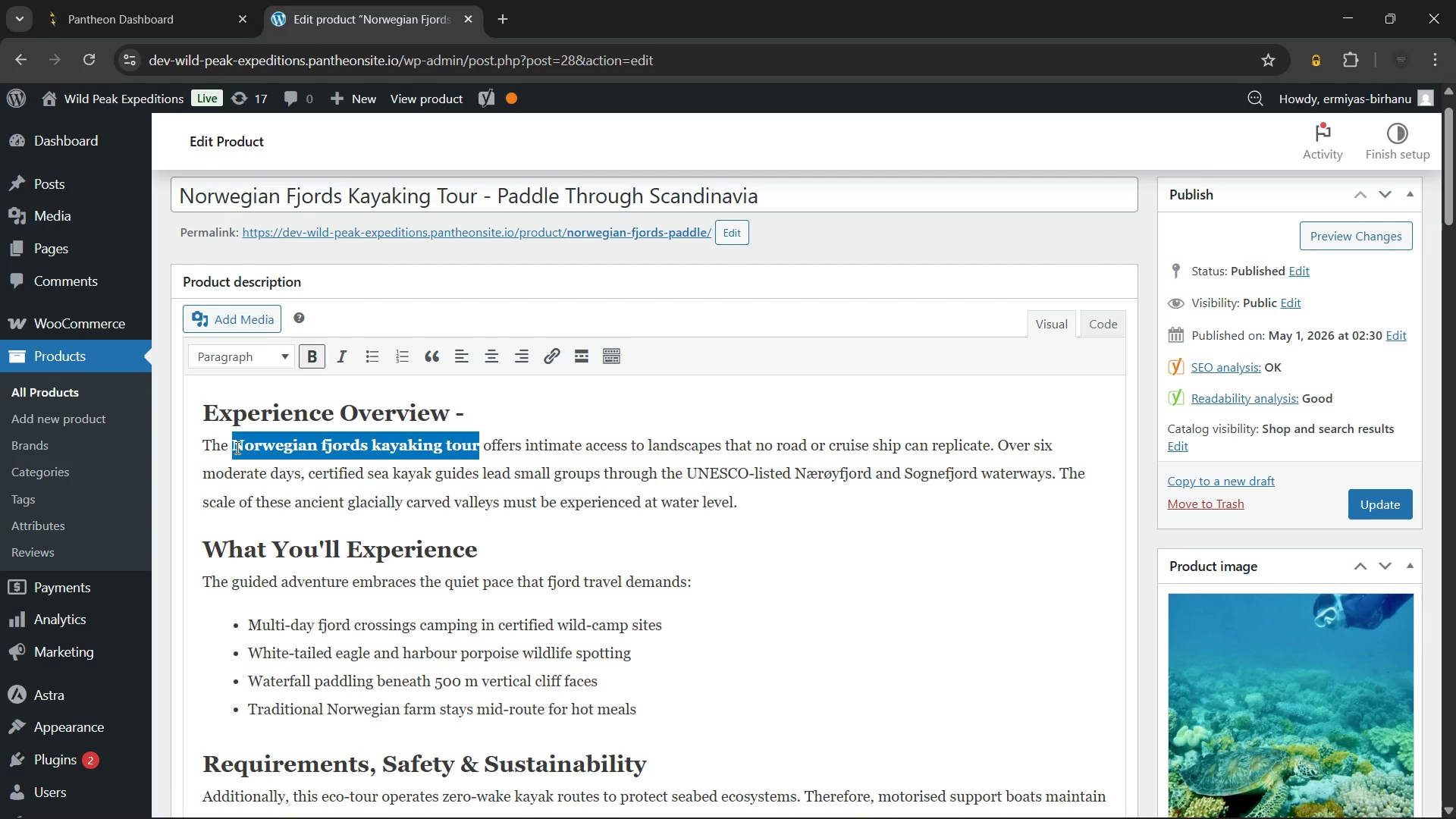 
key(Control+C)
 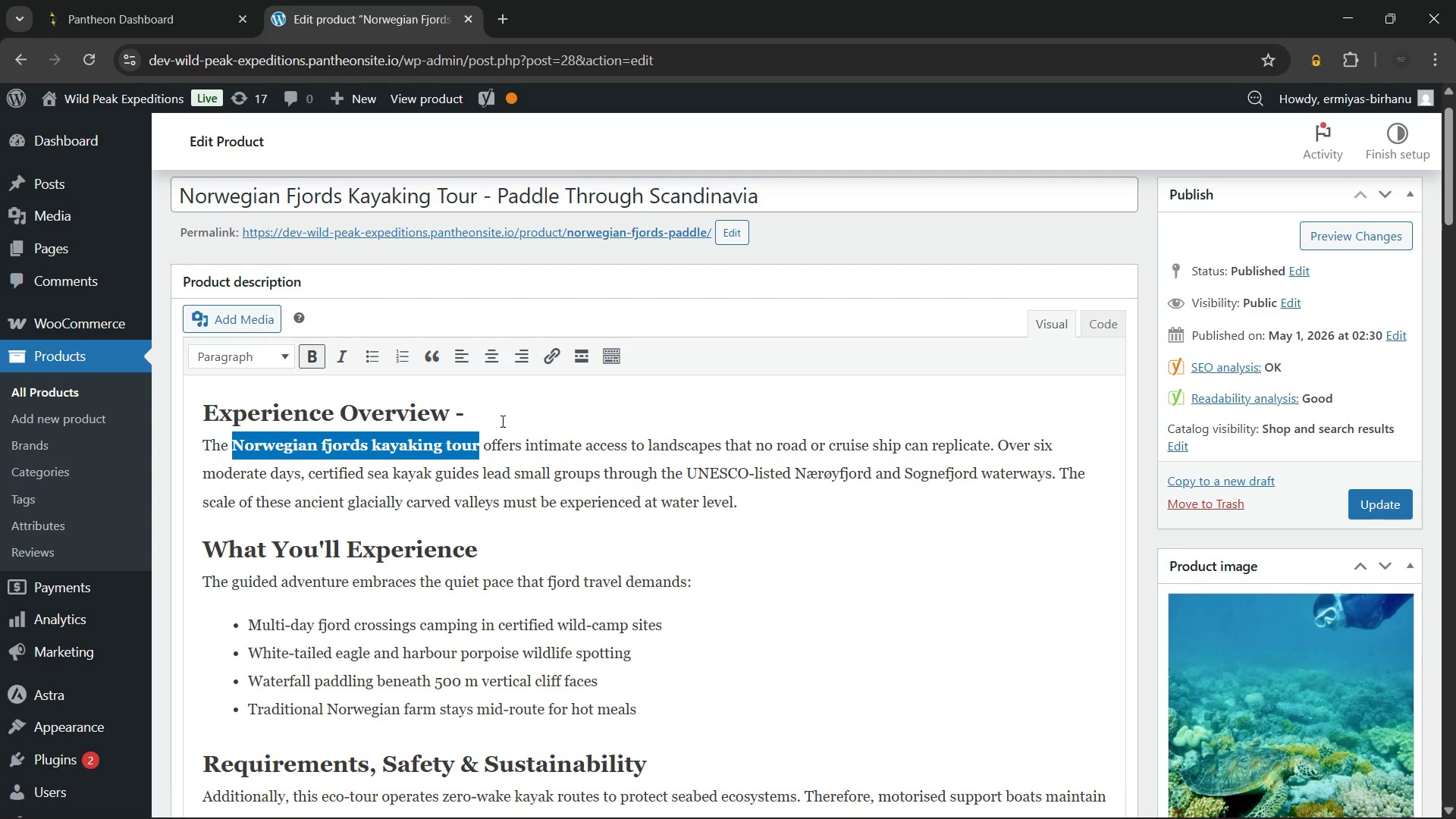 
left_click([504, 422])
 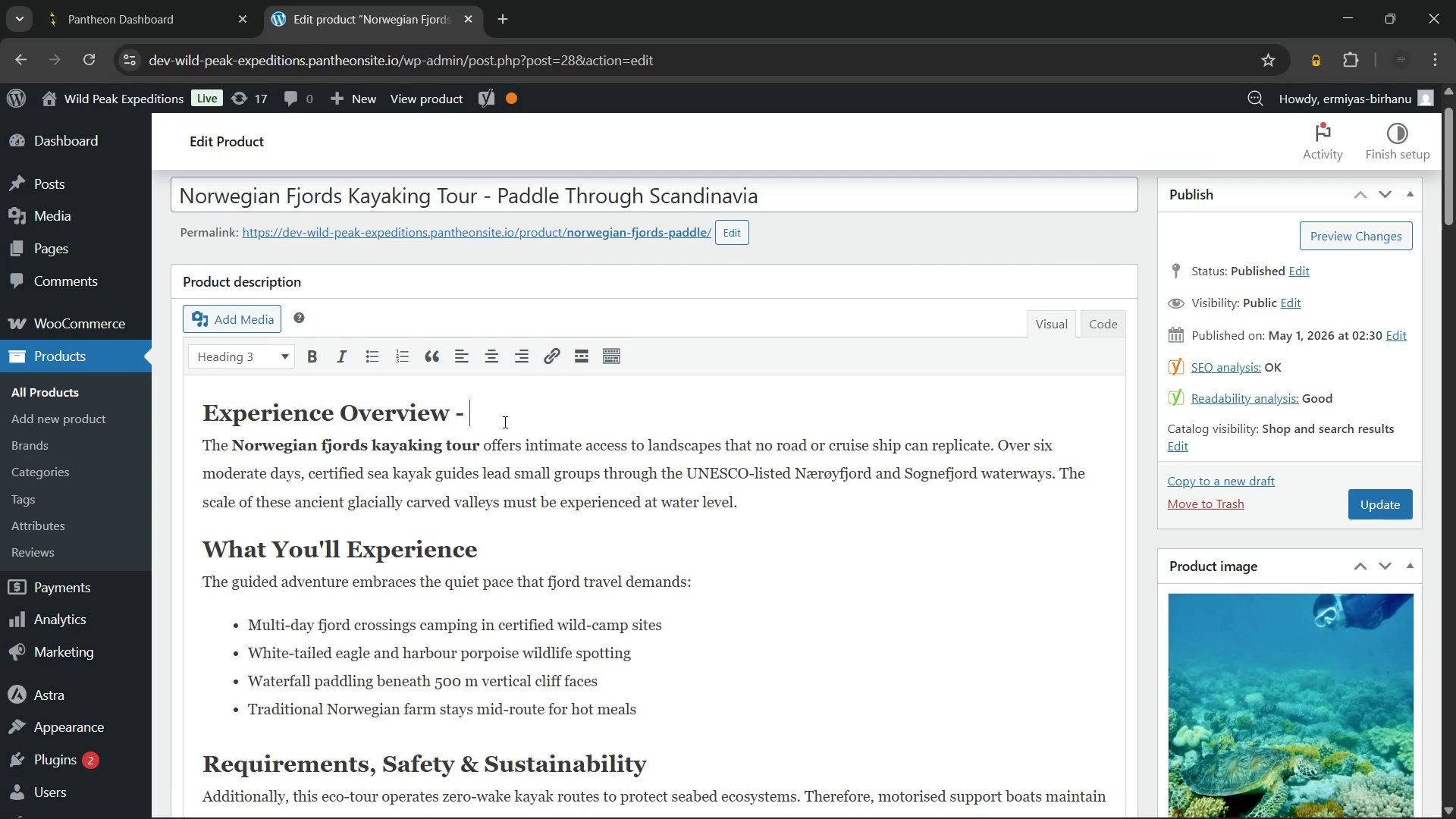 
key(Control+V)
 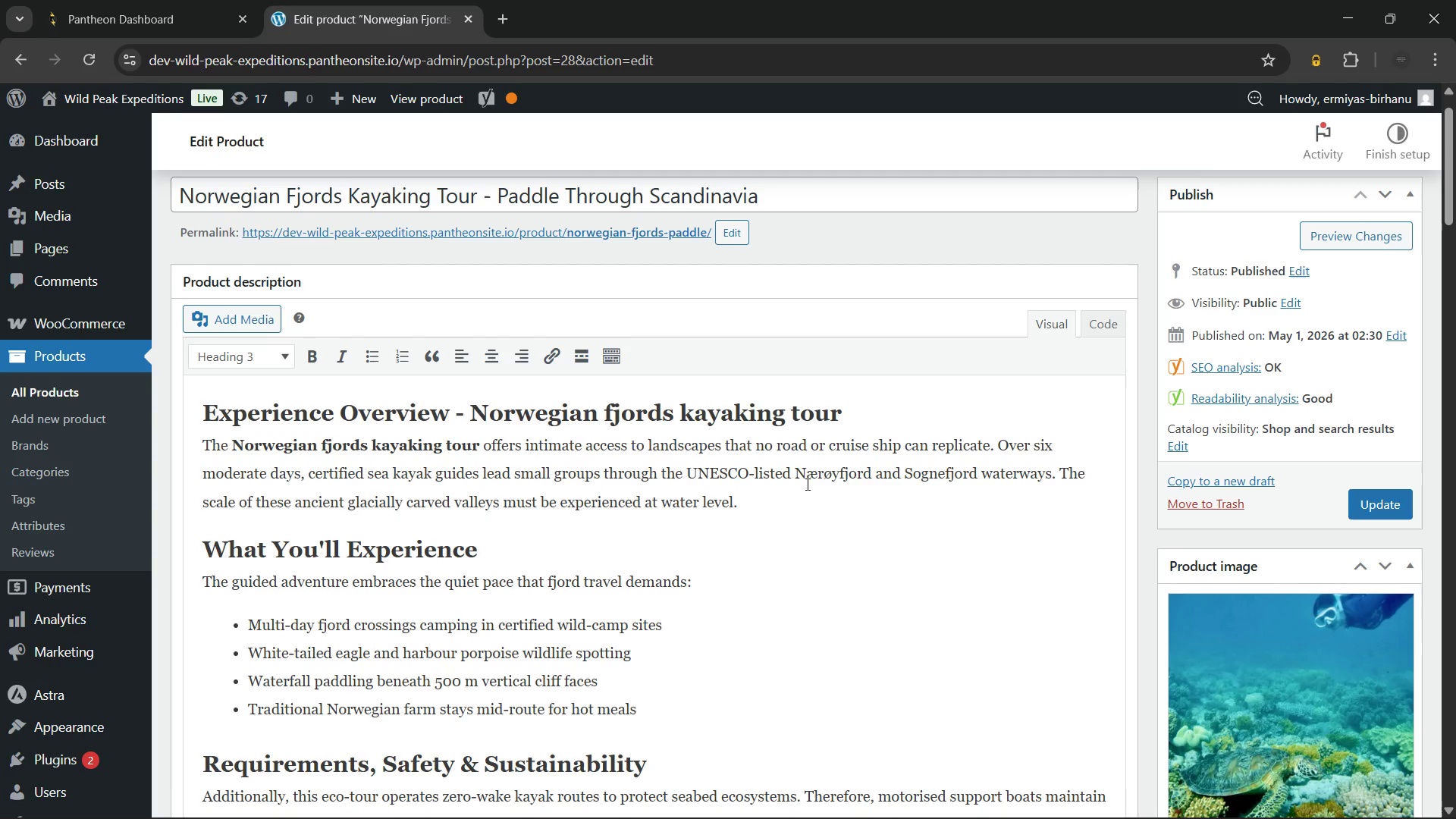 
wait(7.78)
 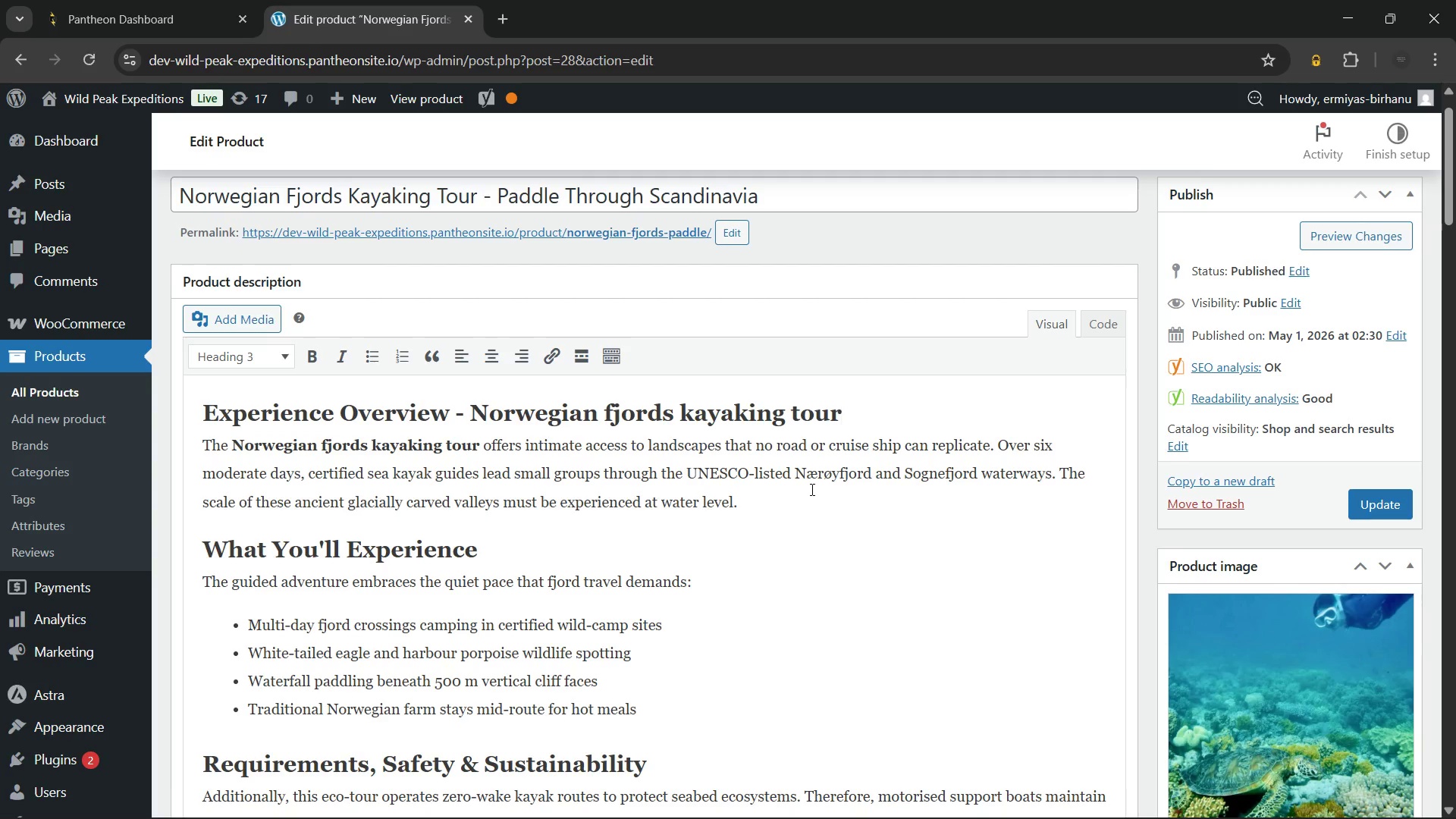 
scroll: coordinate [651, 482], scroll_direction: down, amount: 6.0
 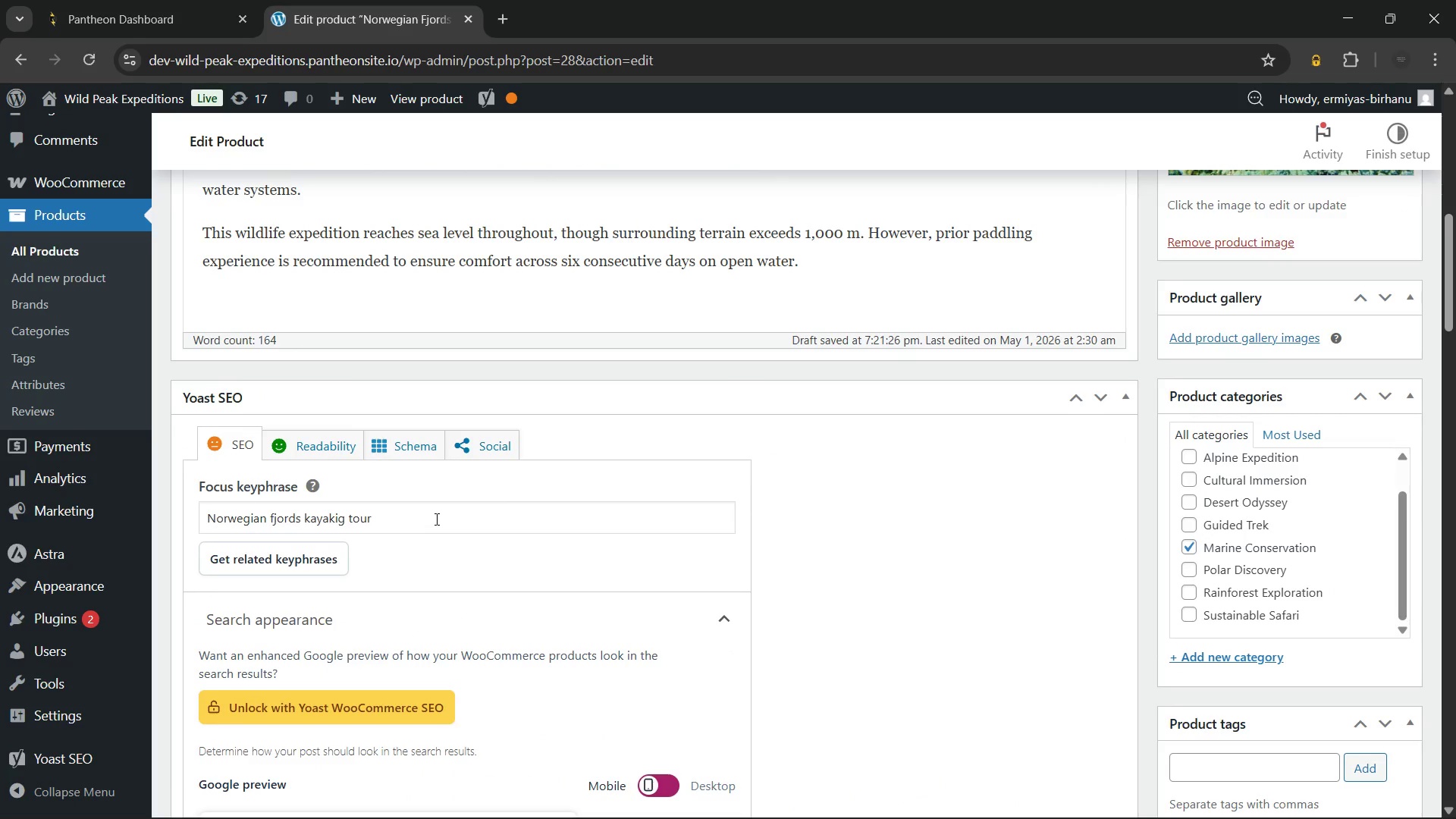 
left_click([435, 519])
 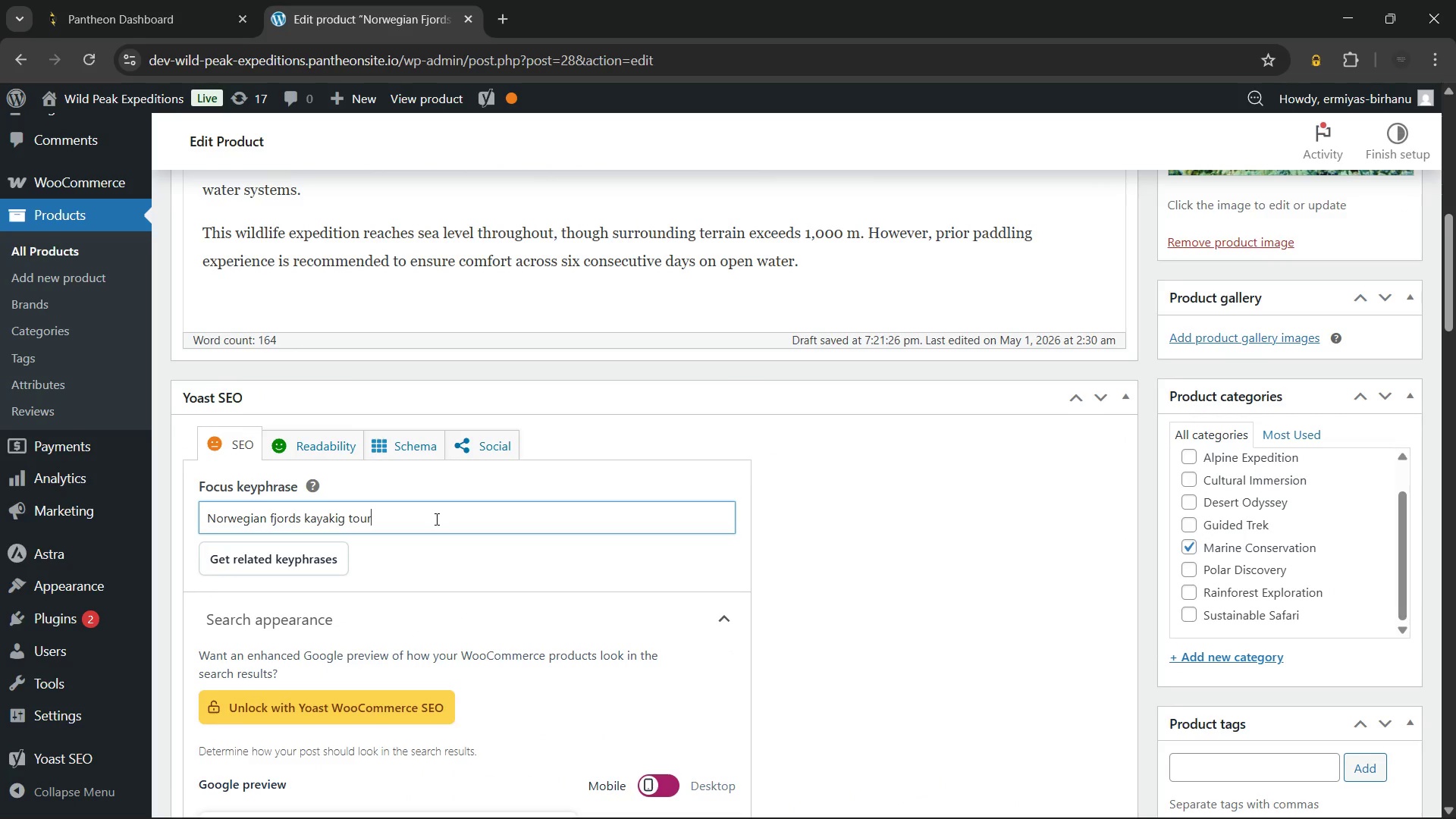 
hold_key(key=ControlLeft, duration=1.58)
 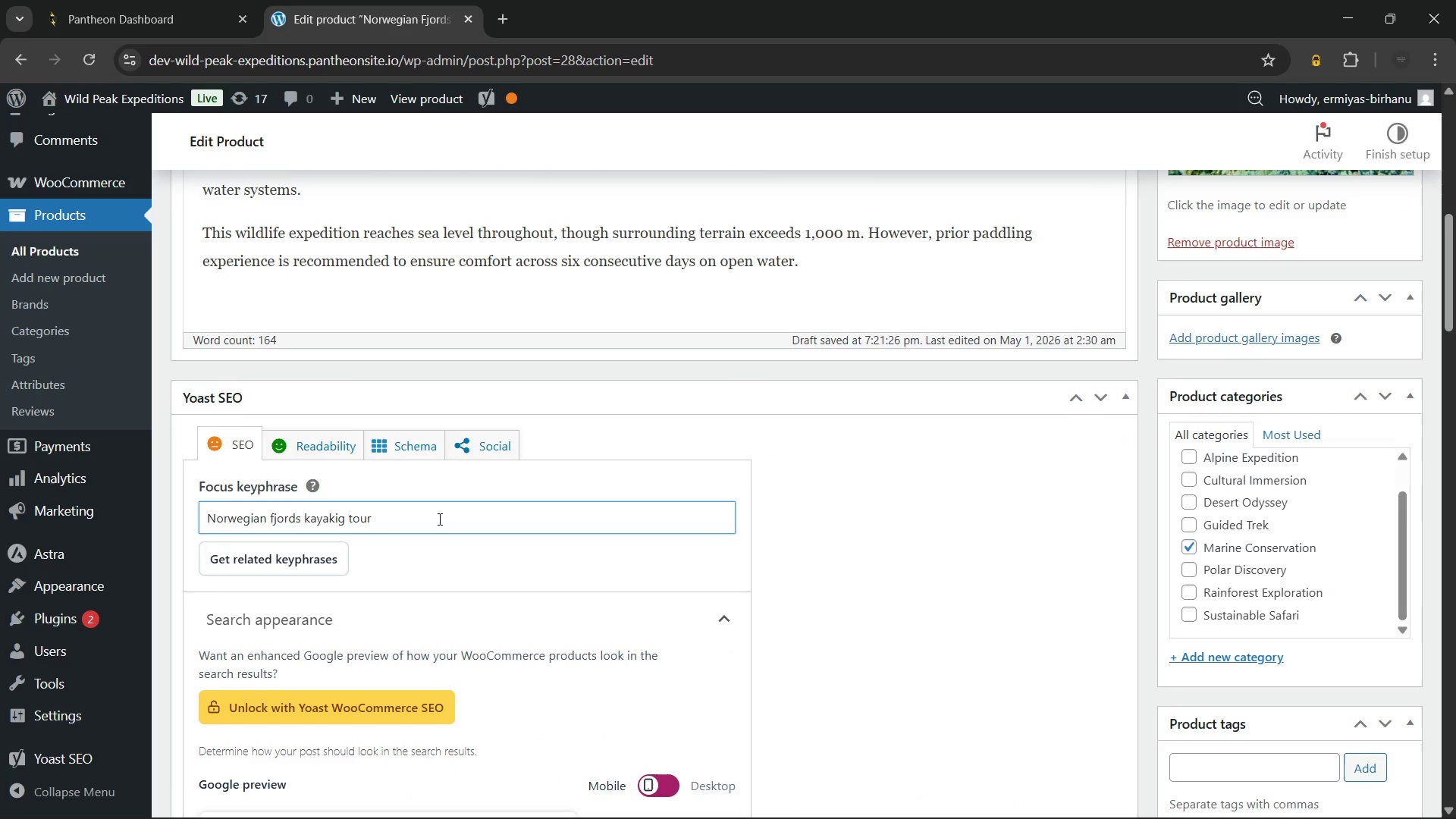 
hold_key(key=ArrowLeft, duration=0.58)
 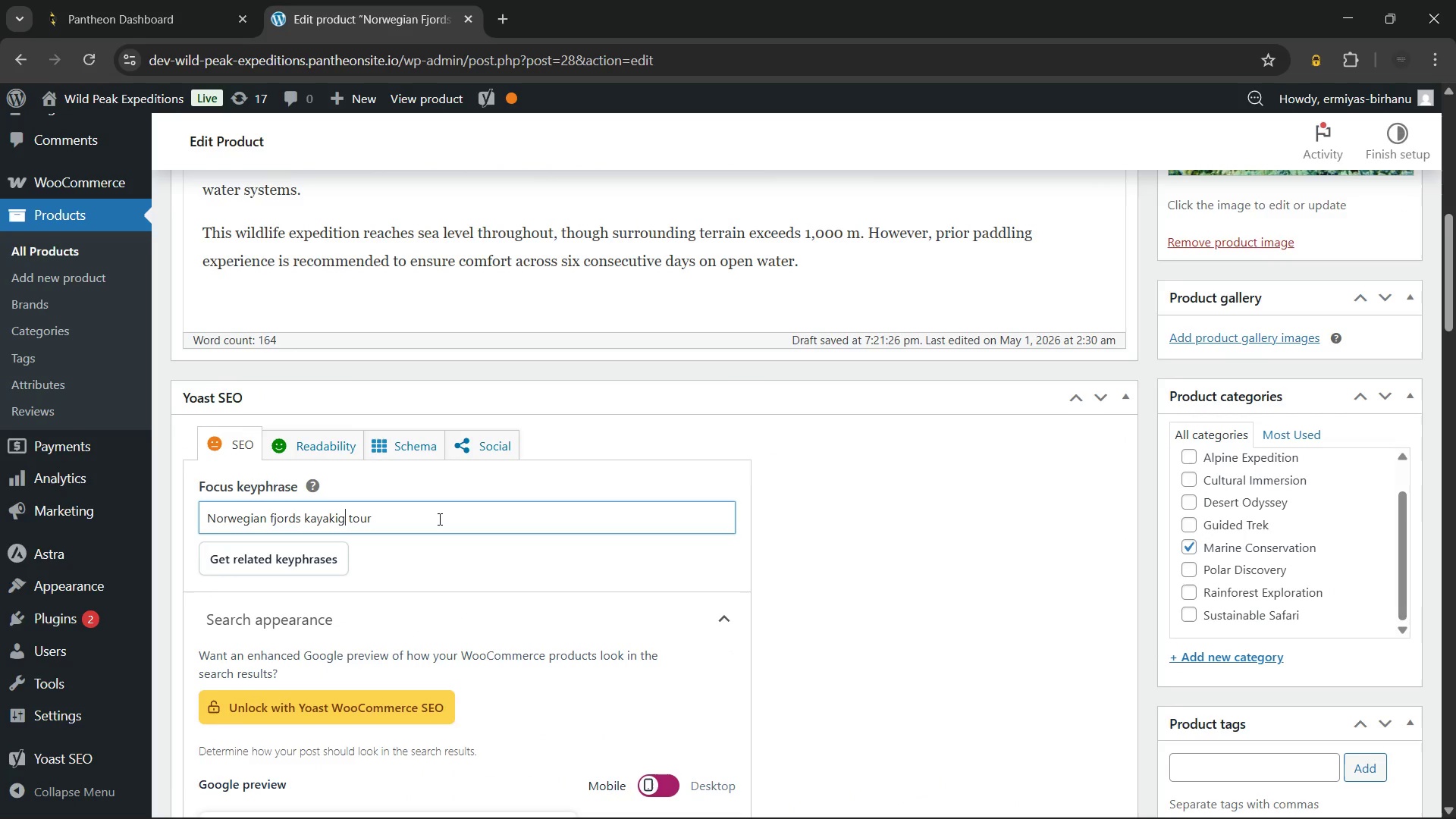 
key(ArrowLeft)
 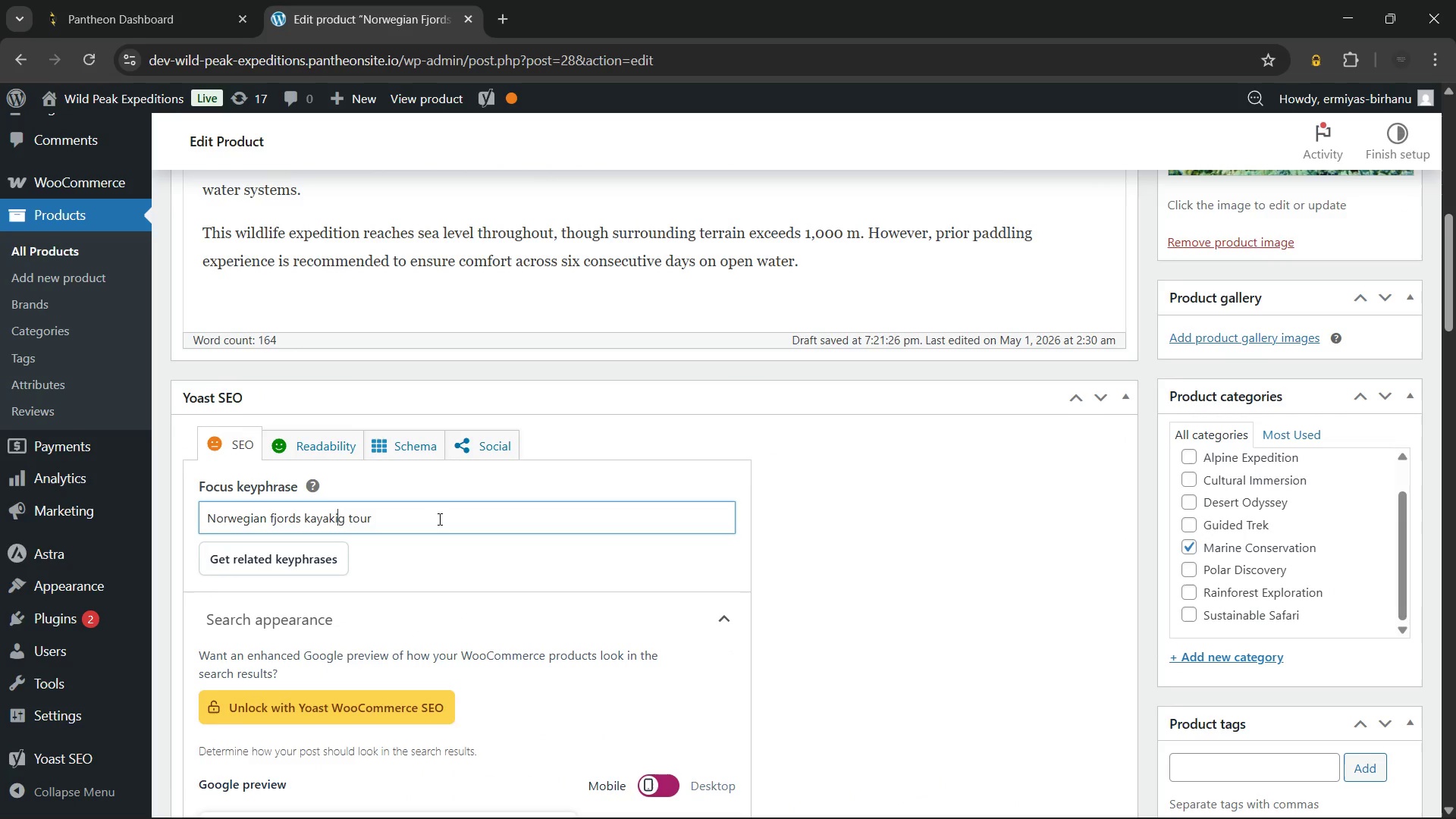 
key(ArrowLeft)
 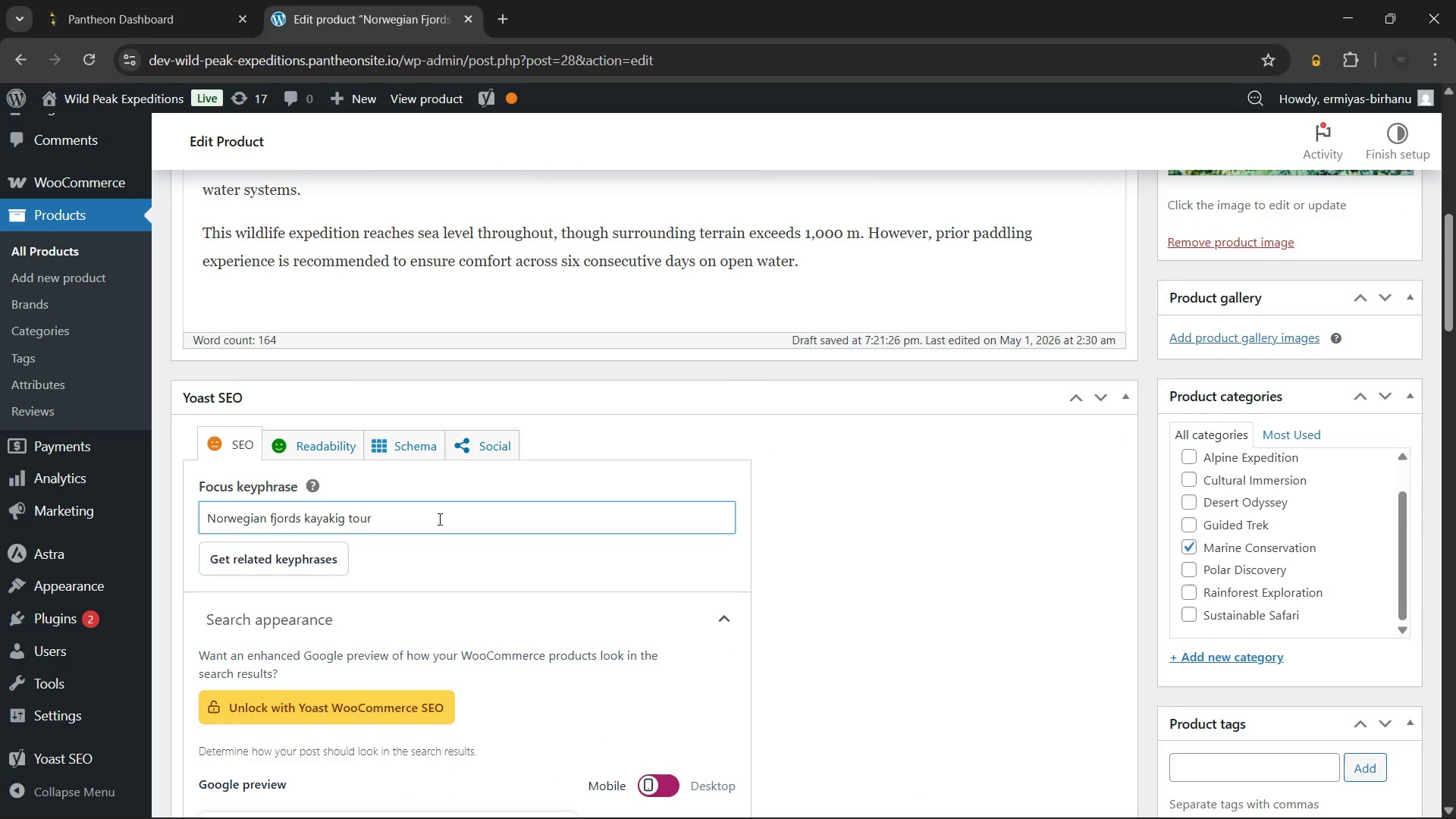 
key(N)
 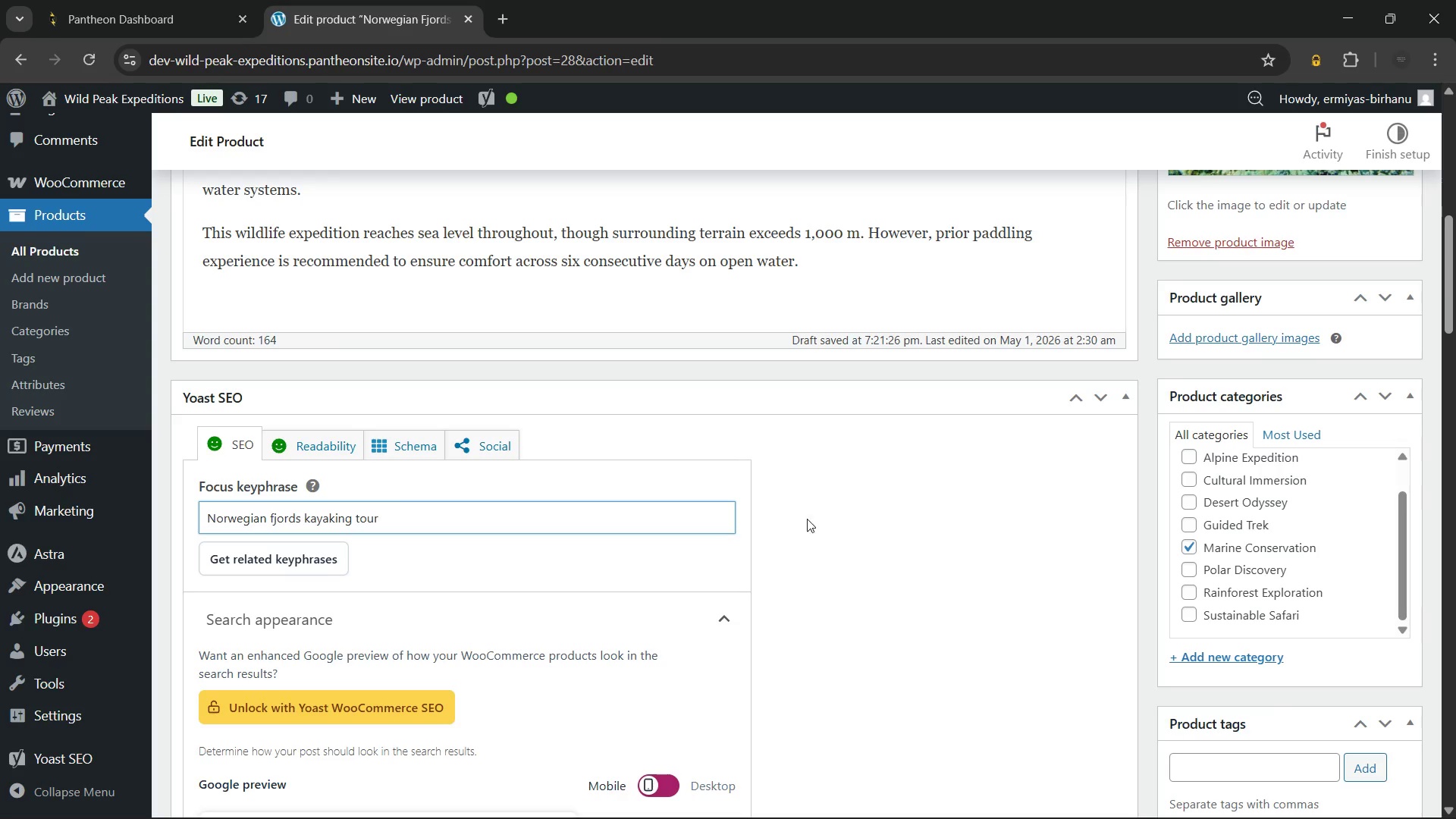 
left_click([811, 519])
 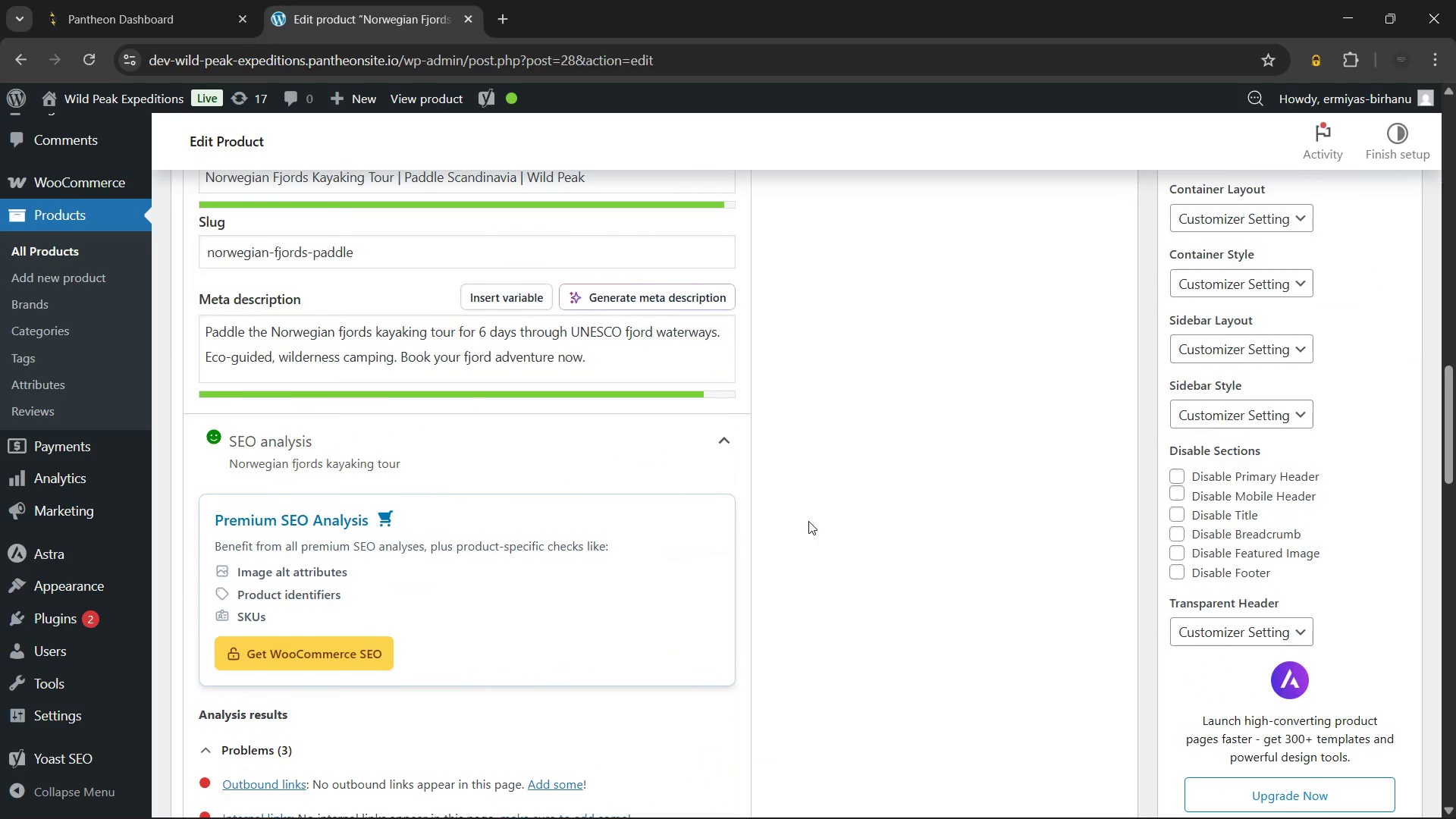 
wait(43.44)
 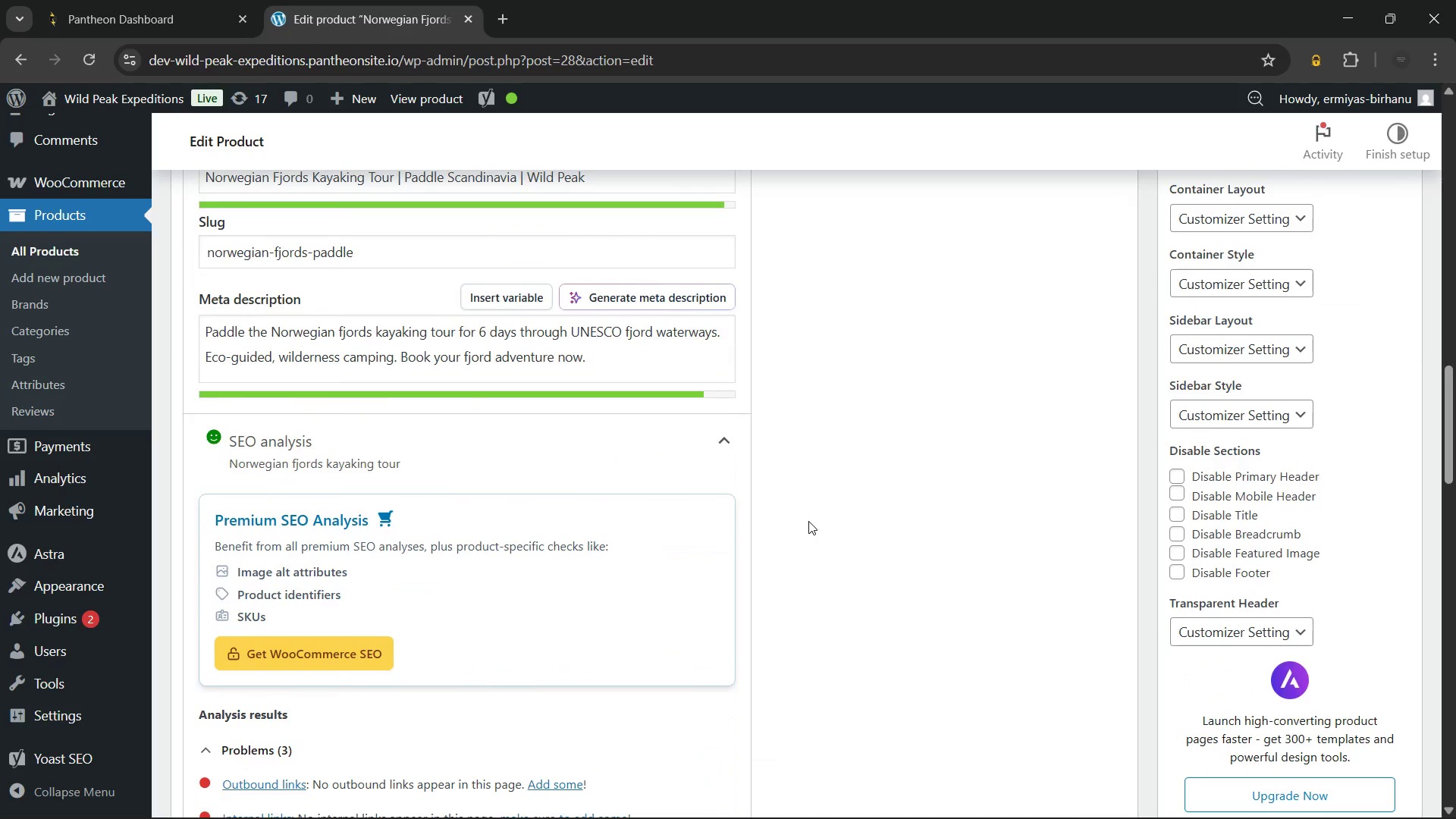 
left_click([284, 475])
 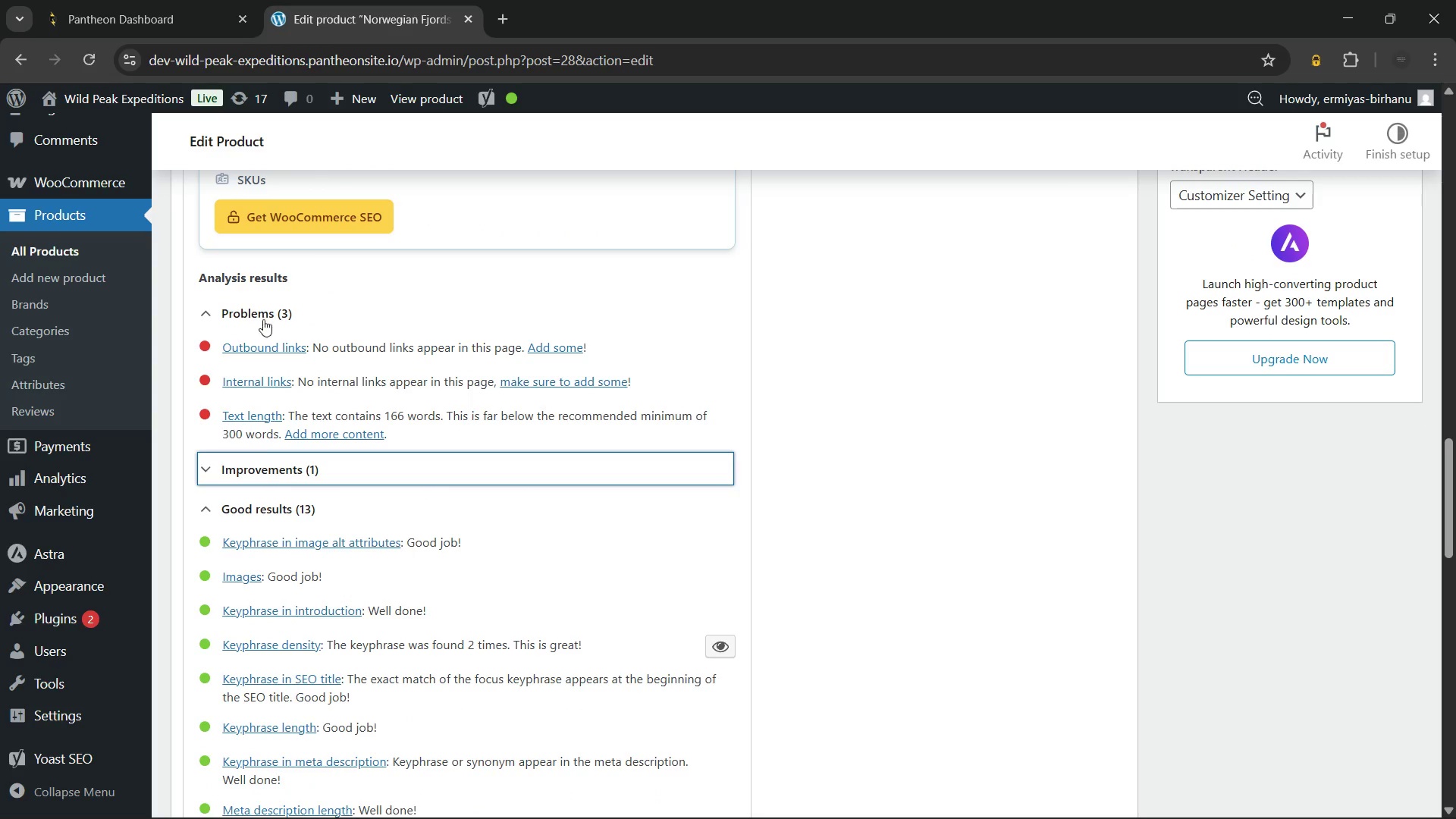 
left_click([267, 309])
 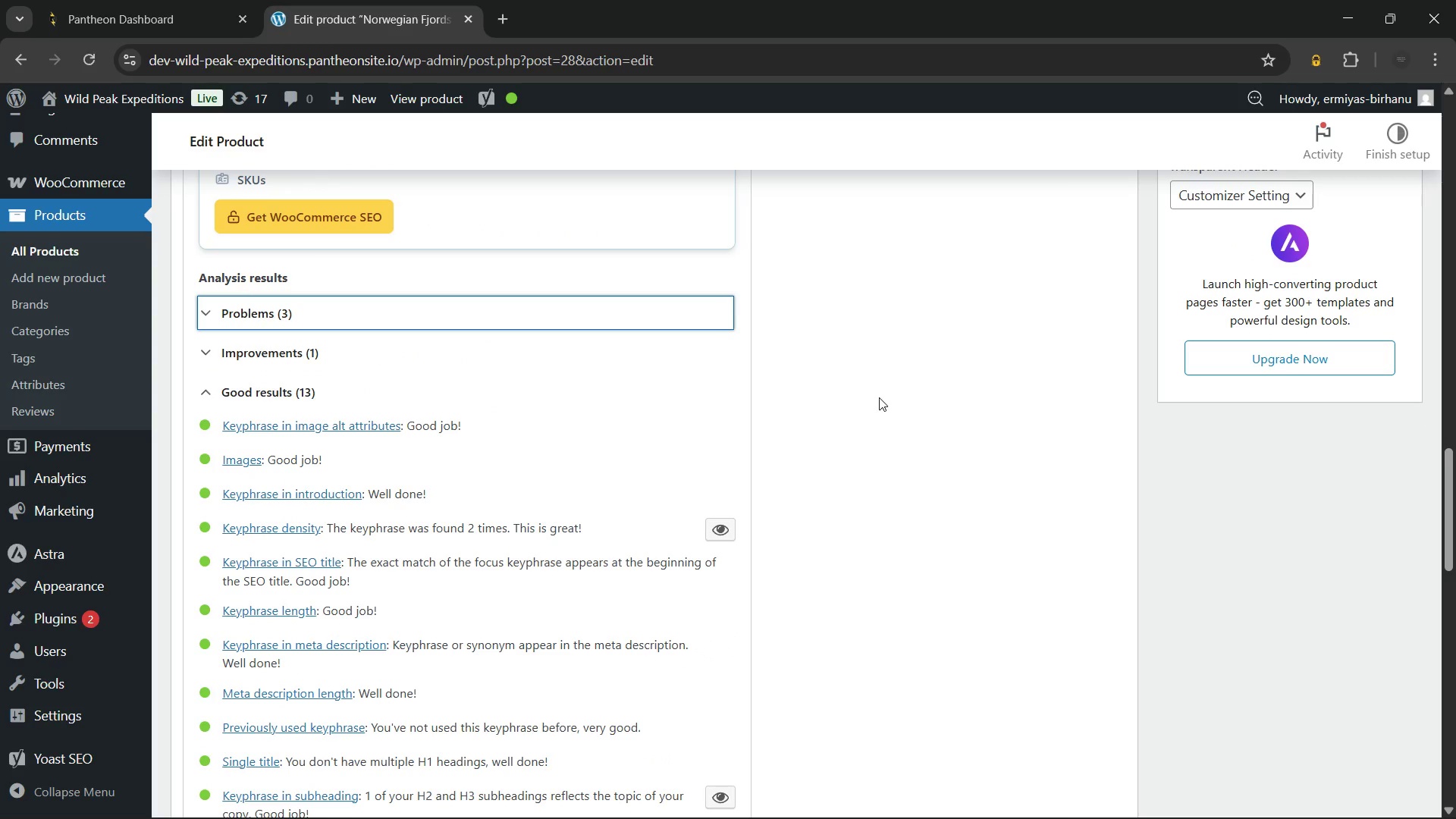 
left_click([879, 397])
 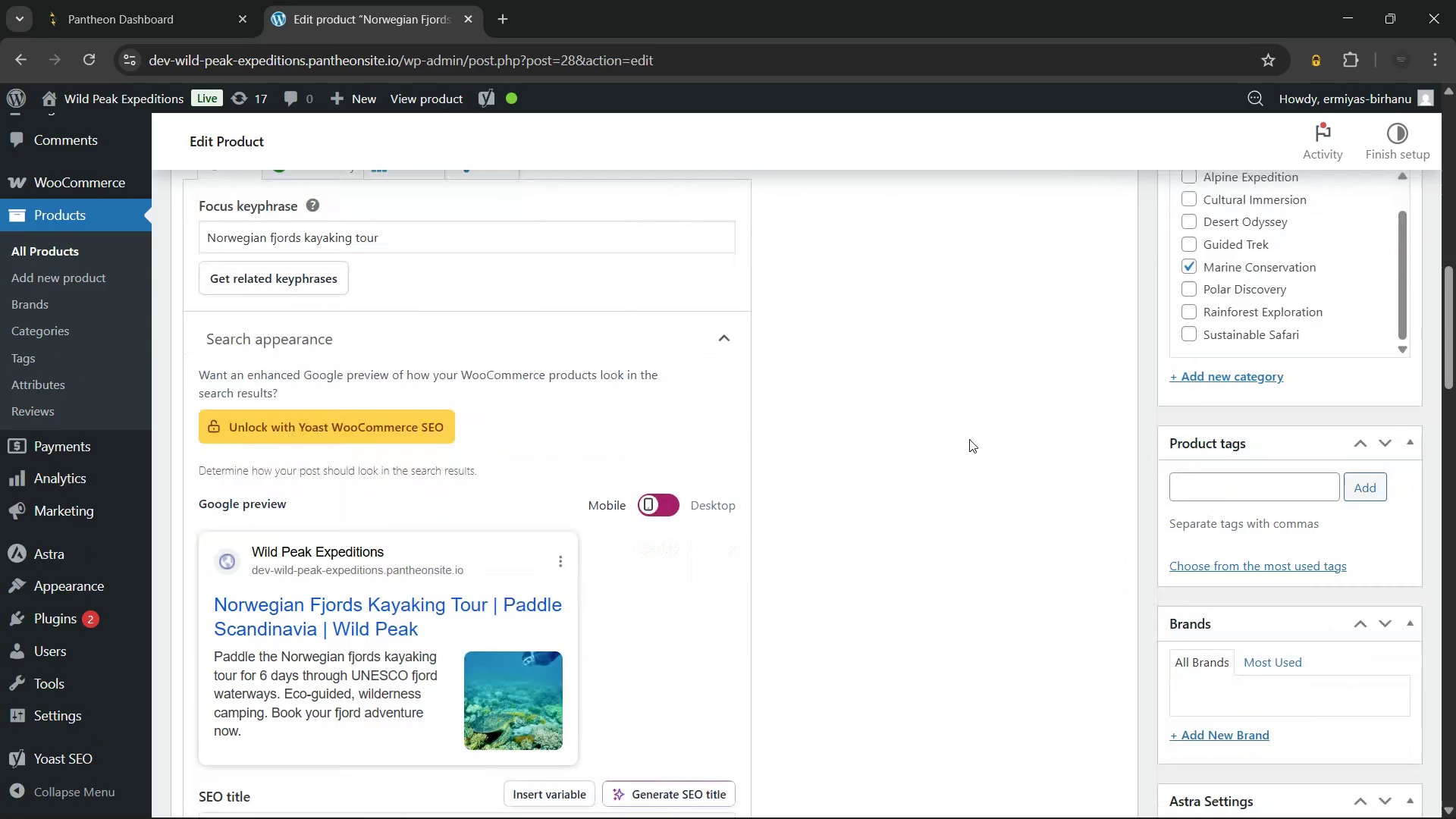 
wait(5.77)
 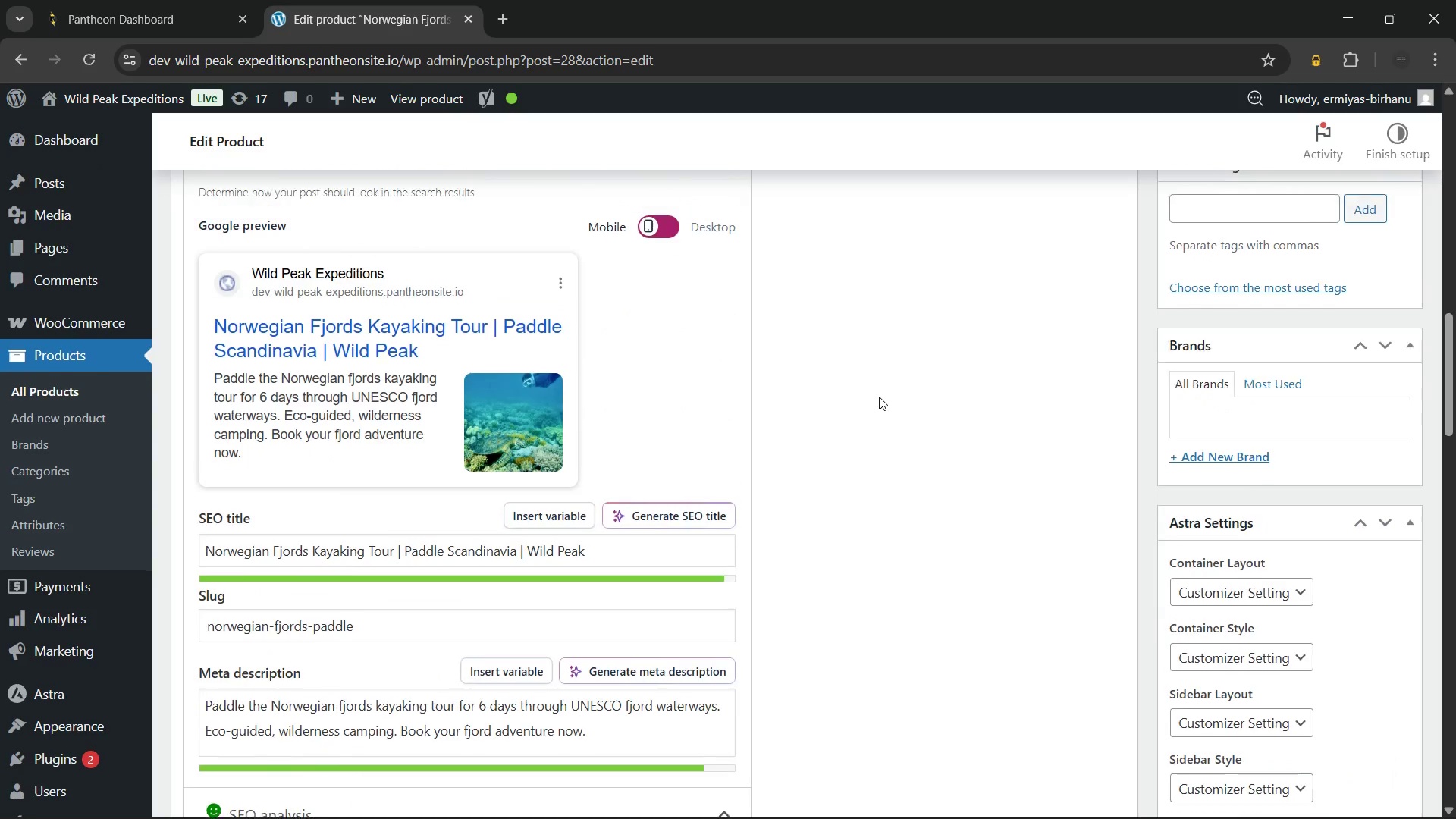 
left_click([1207, 467])
 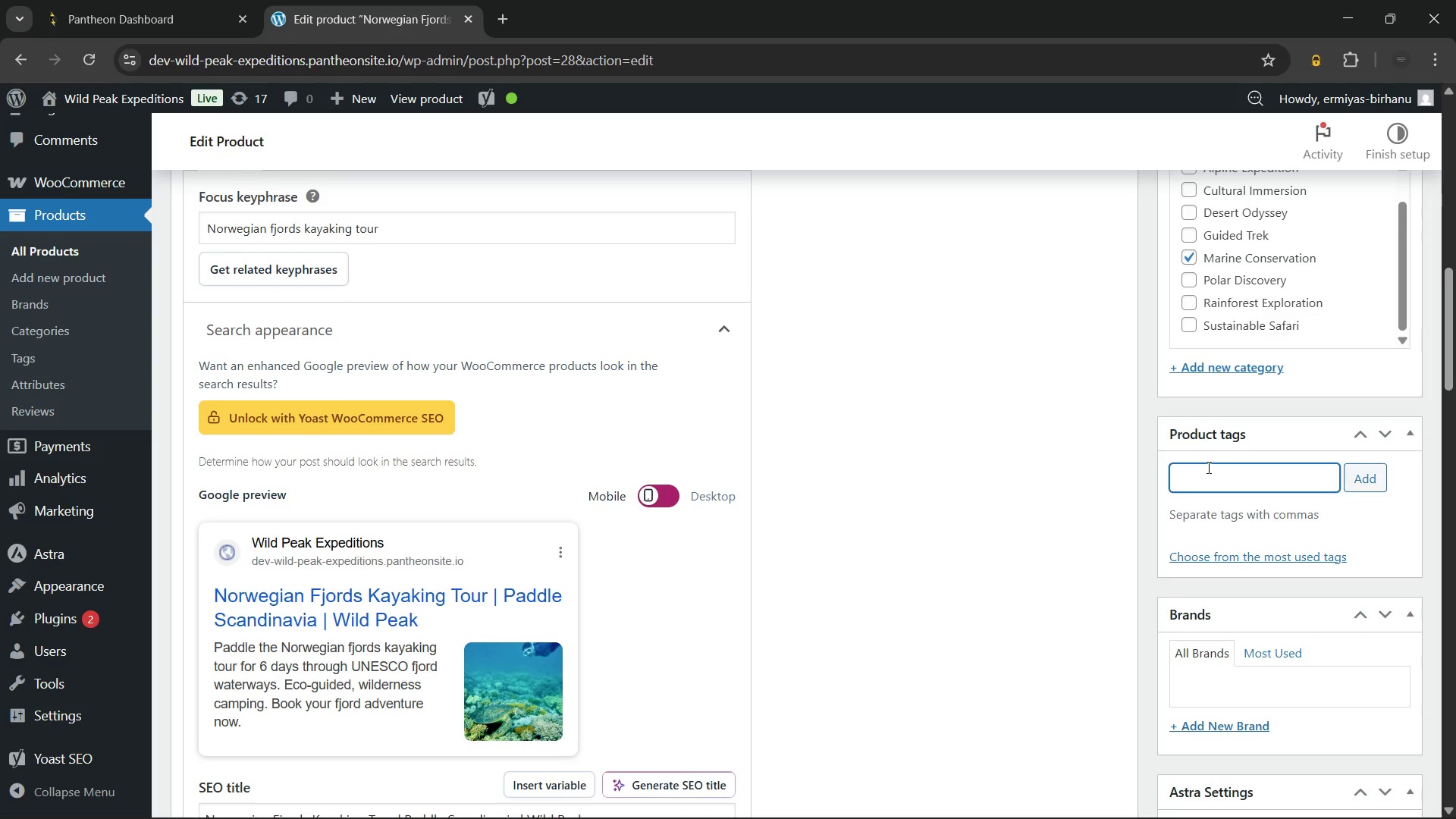 
wait(7.81)
 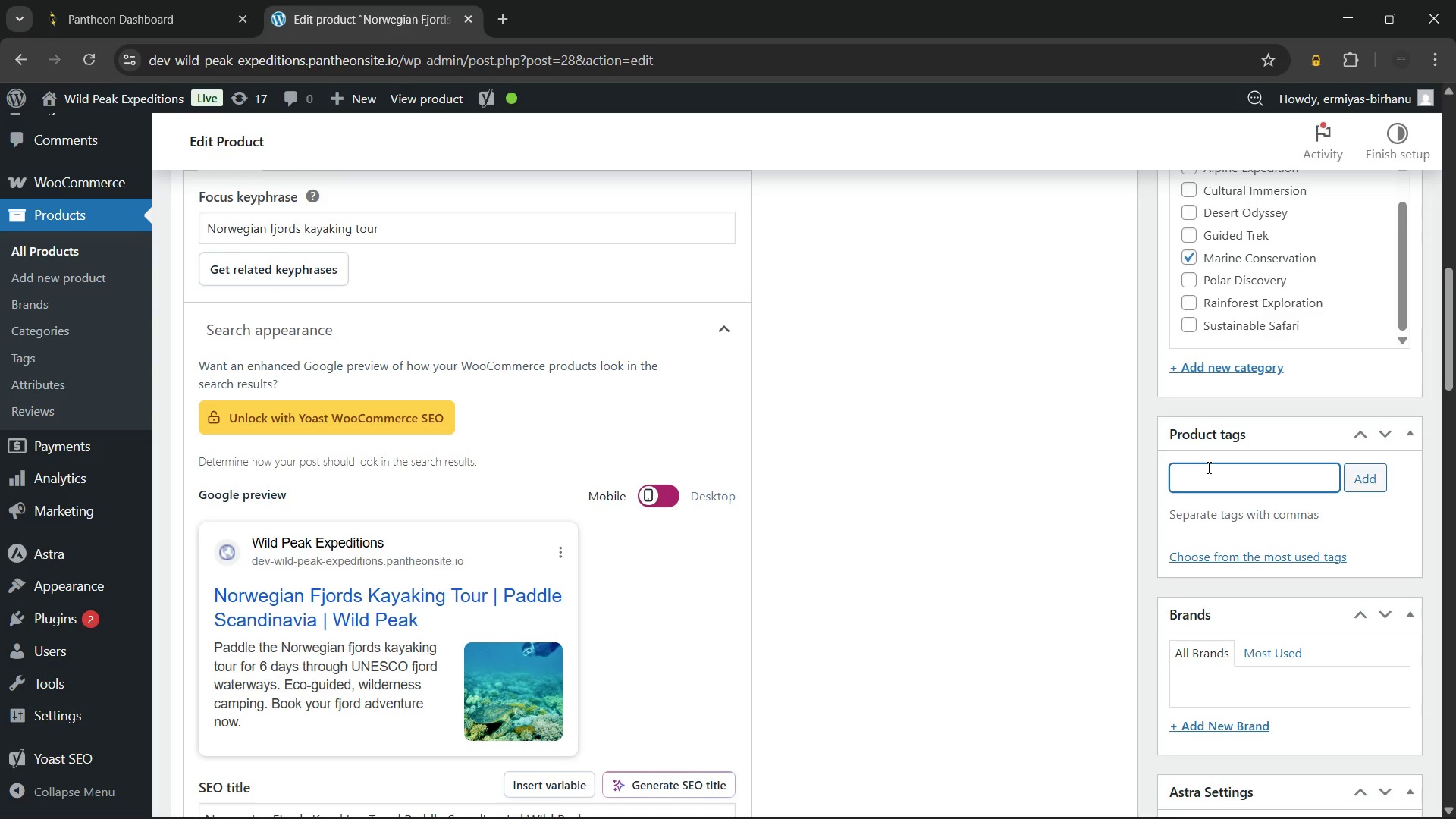 
type(Norj)
key(Backspace)
type(w)
 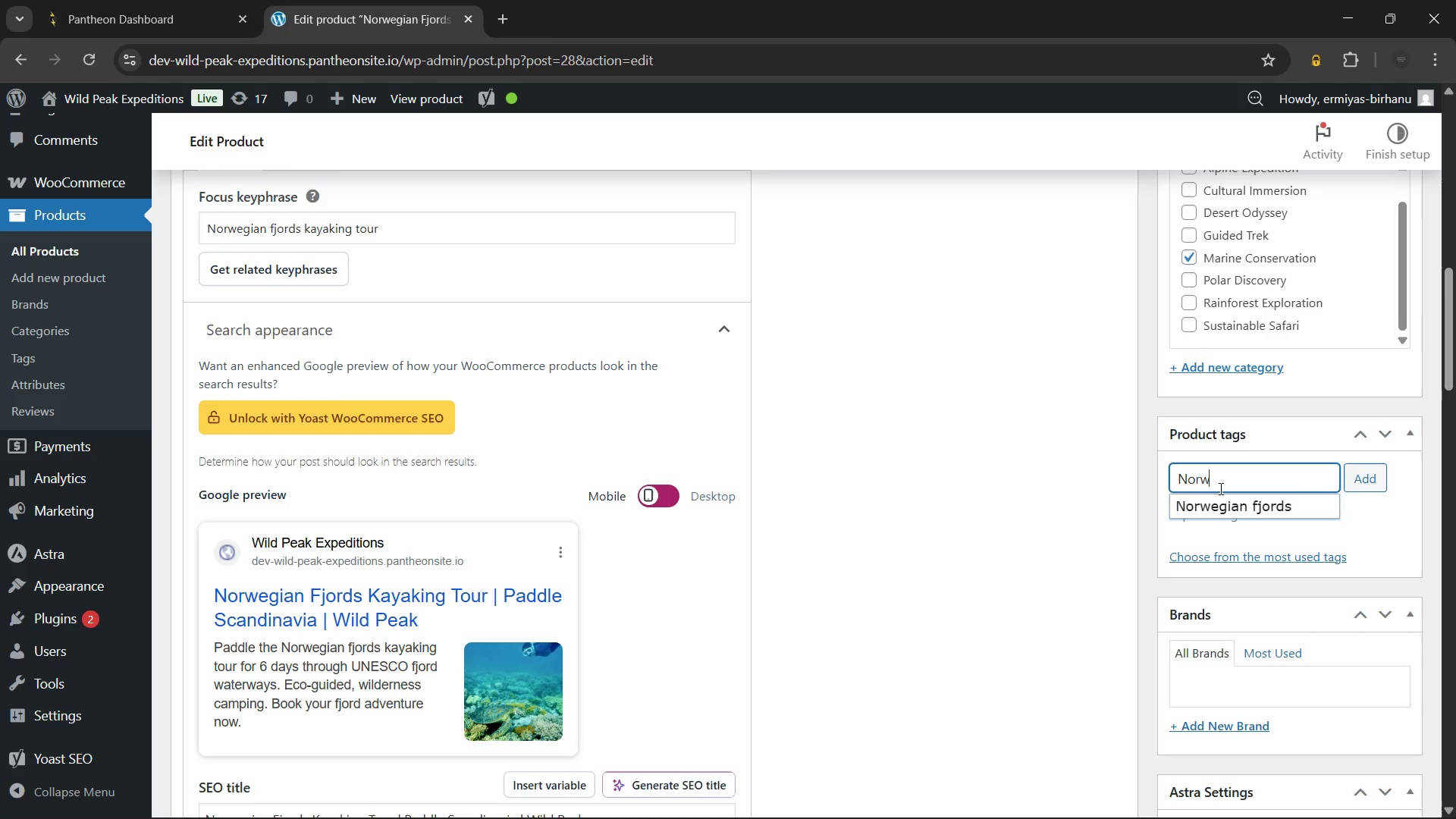 
left_click([1223, 505])
 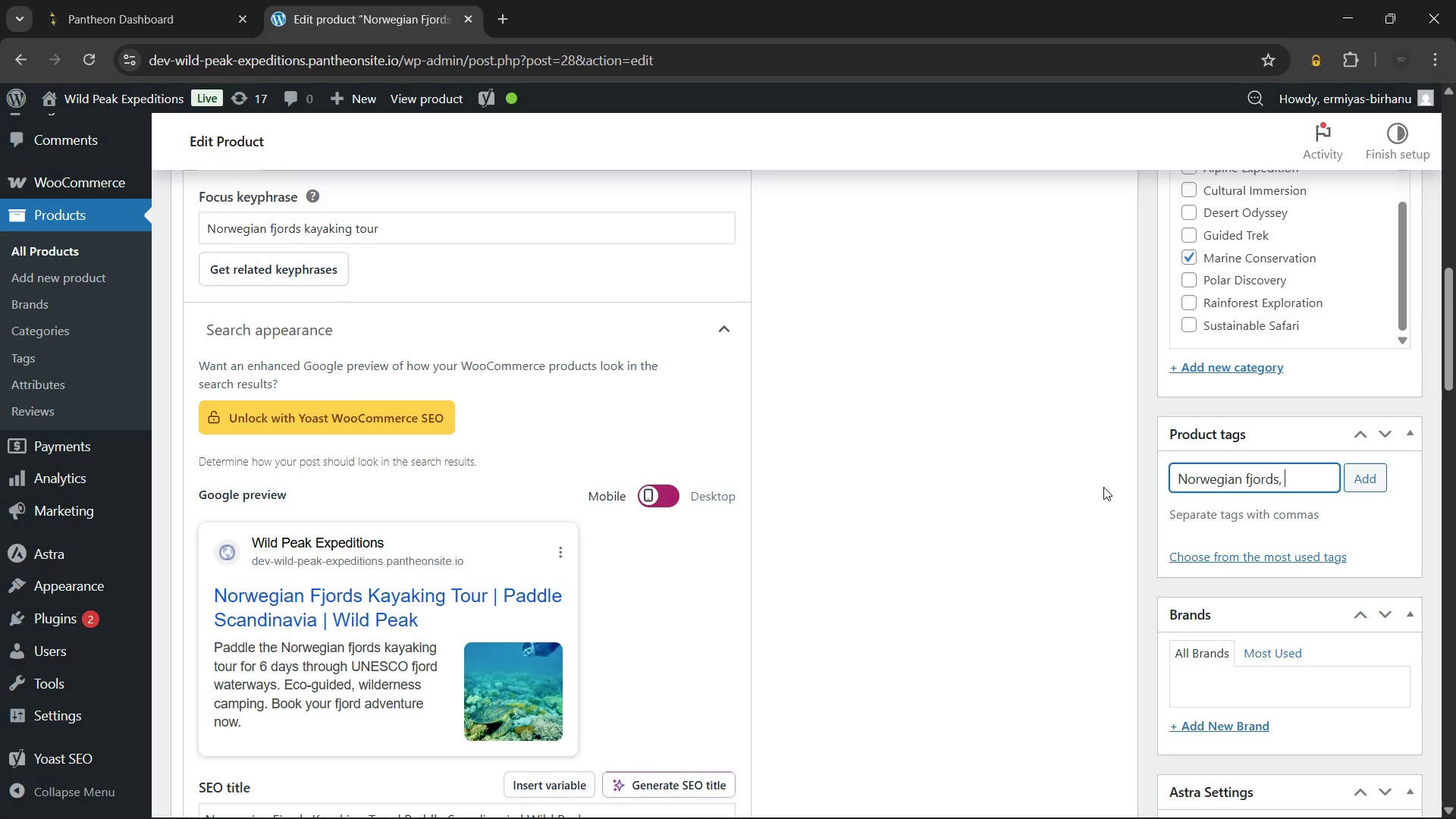 
type(kaya)
 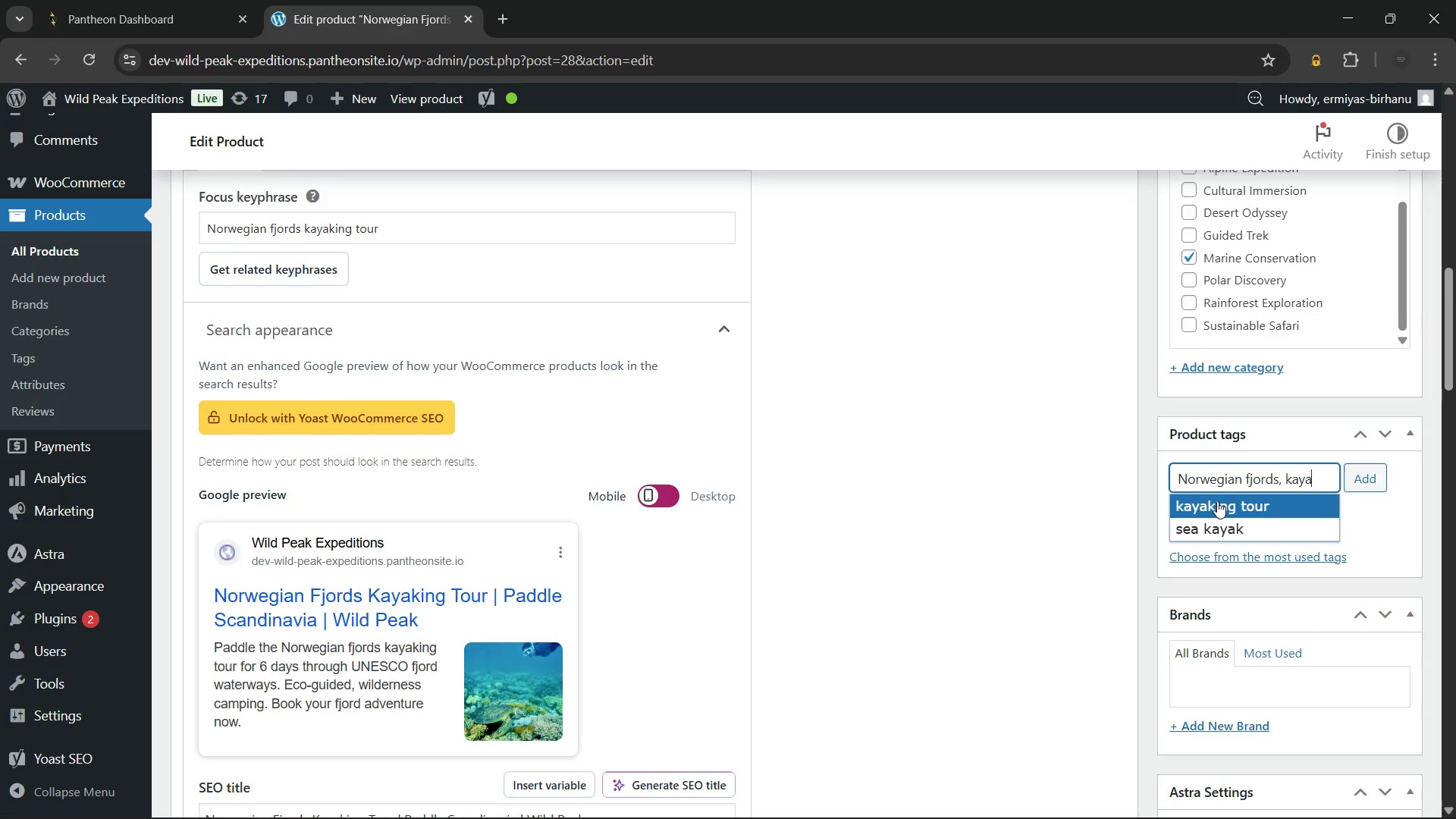 
left_click([1217, 501])
 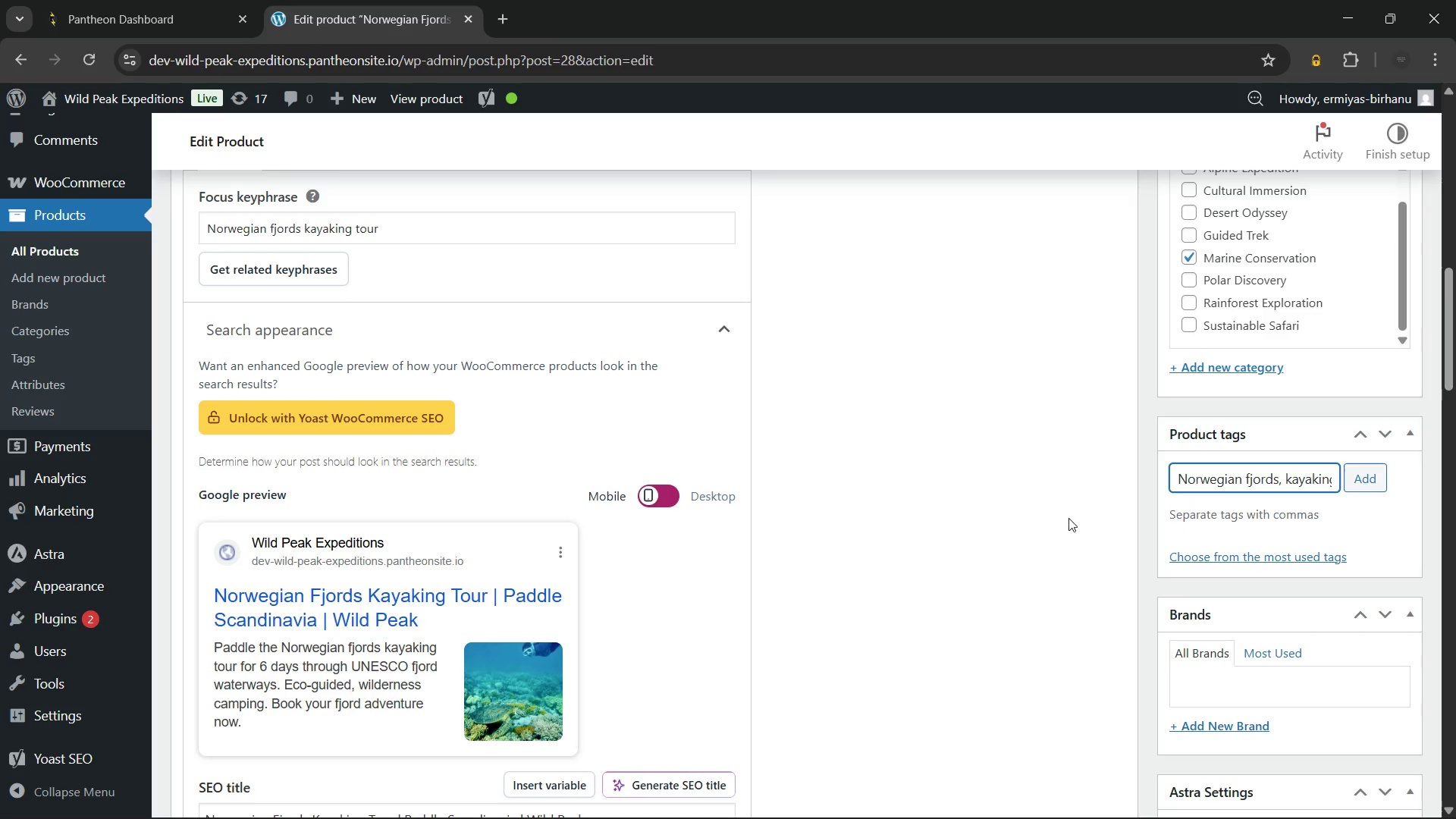 
type(sea)
 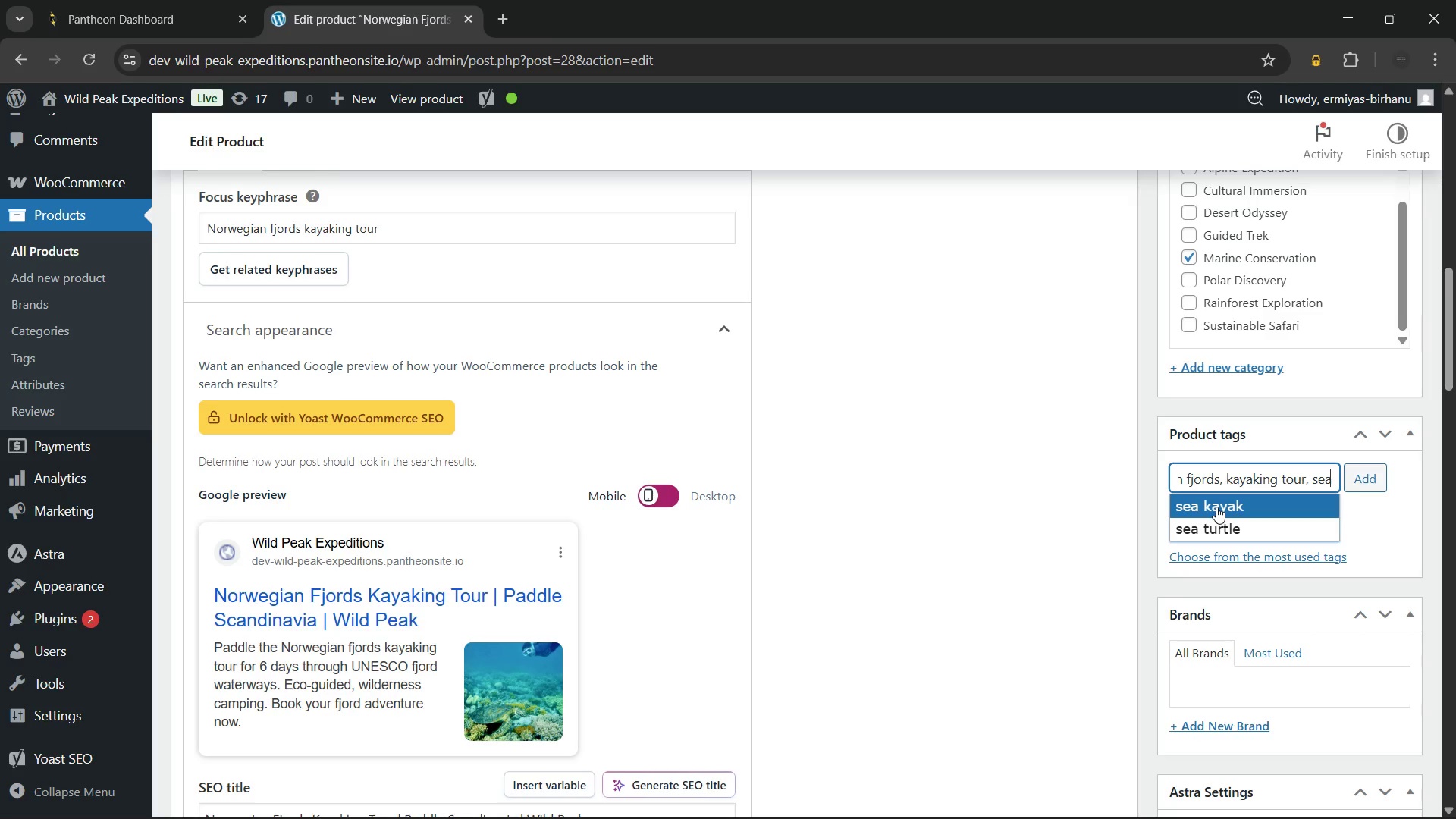 
left_click([1216, 507])
 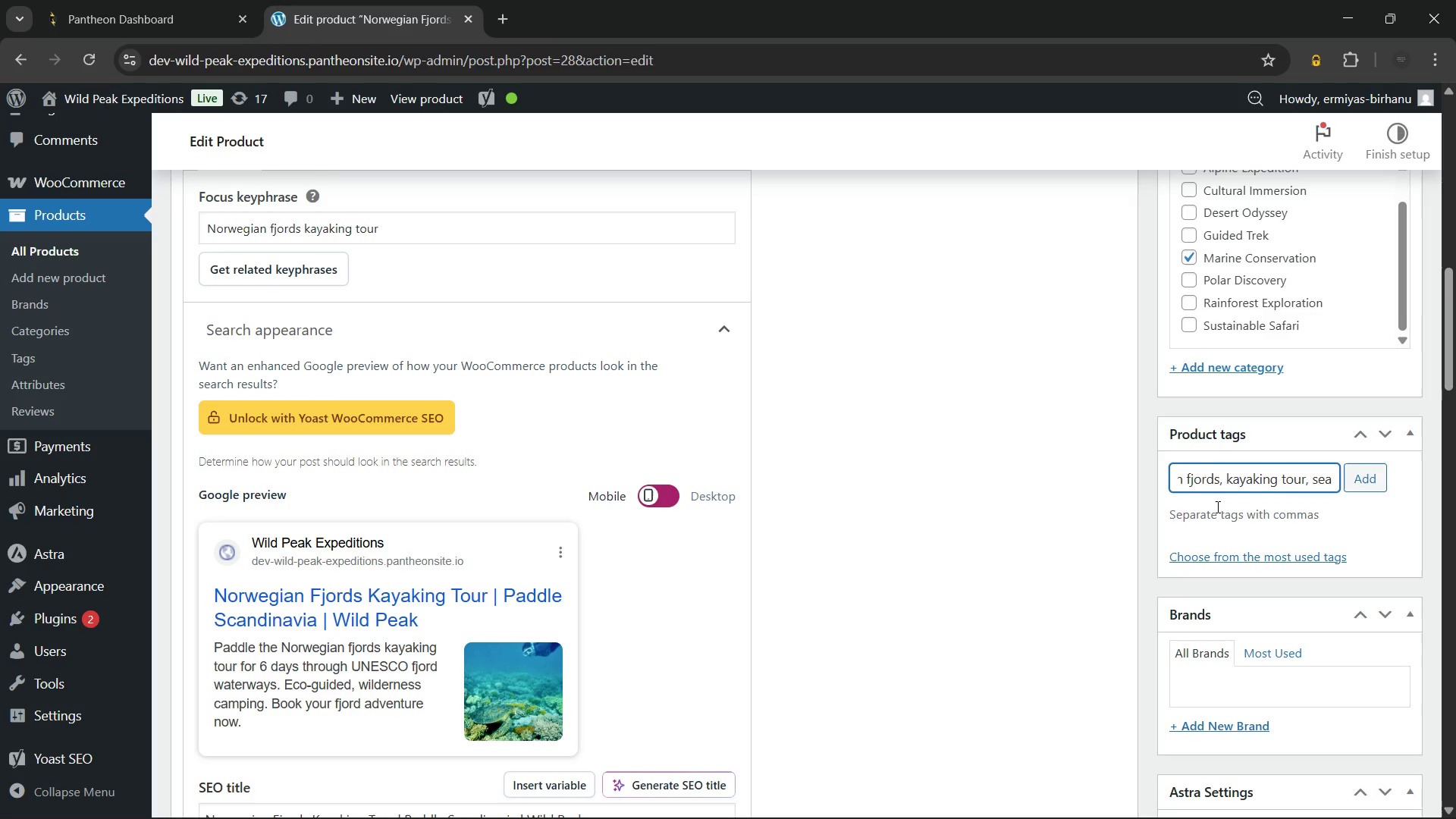 
type(eco)
 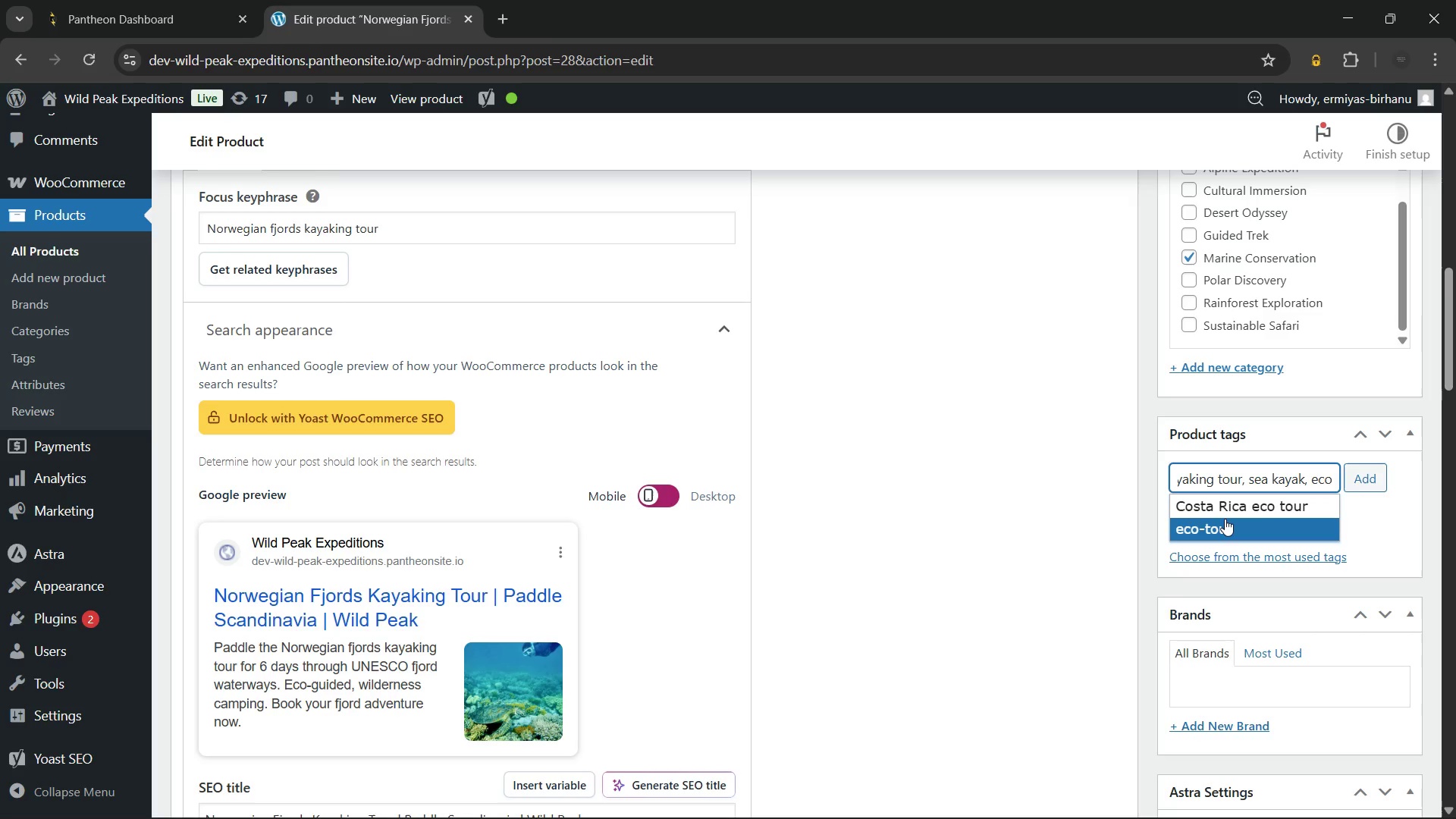 
left_click([1226, 522])
 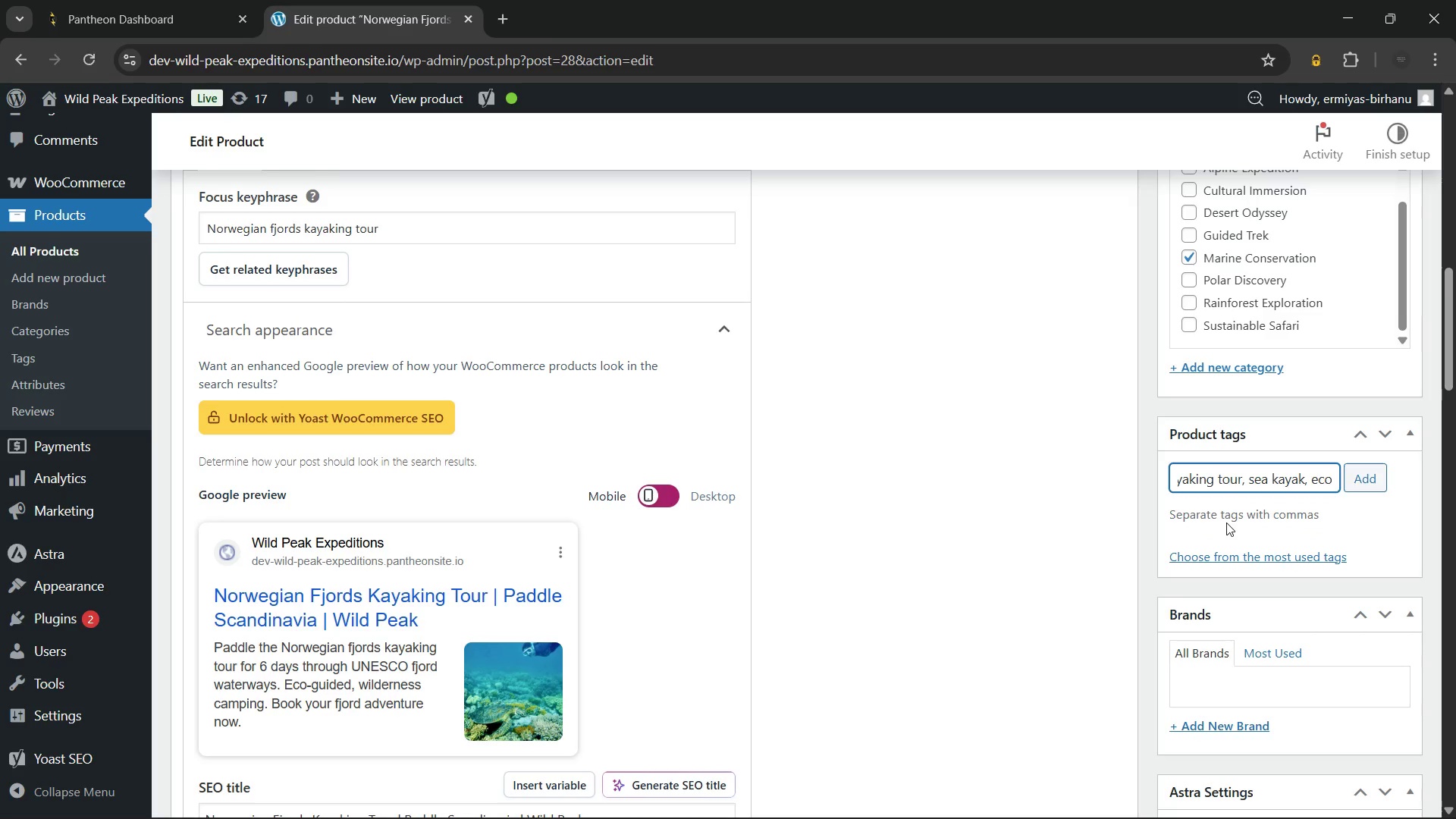 
type(gui)
 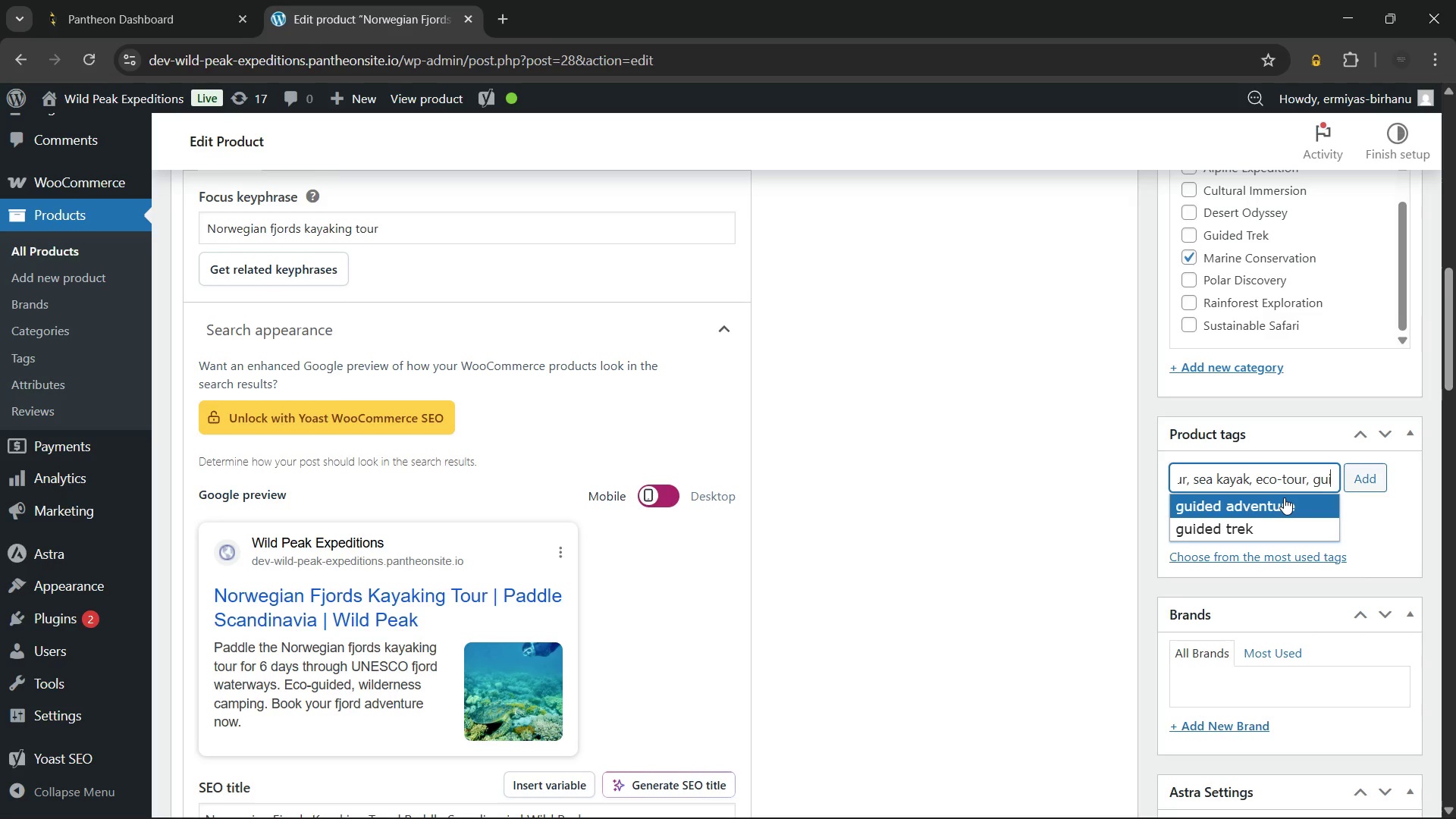 
left_click([1284, 497])
 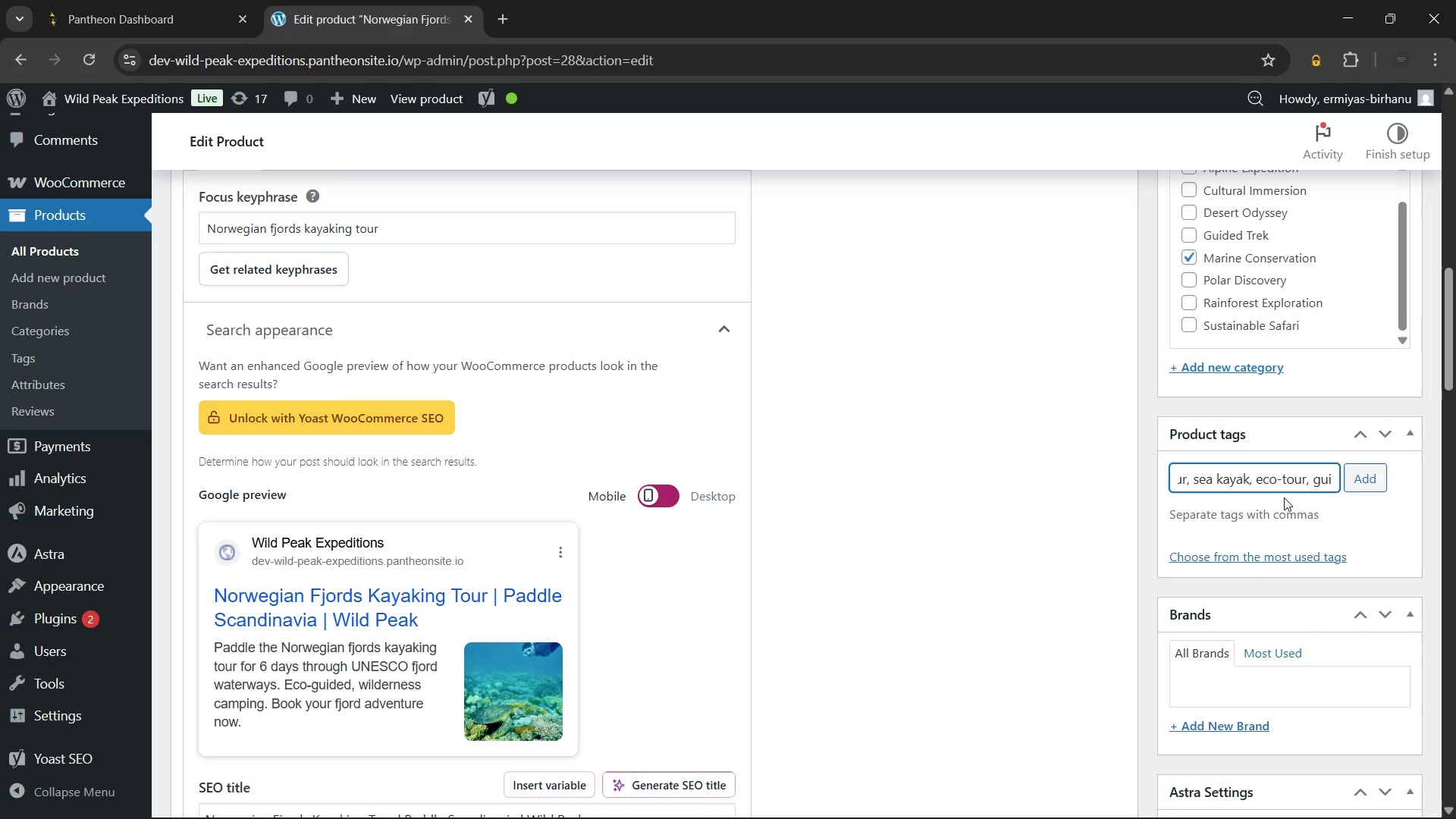 
type(scand)
 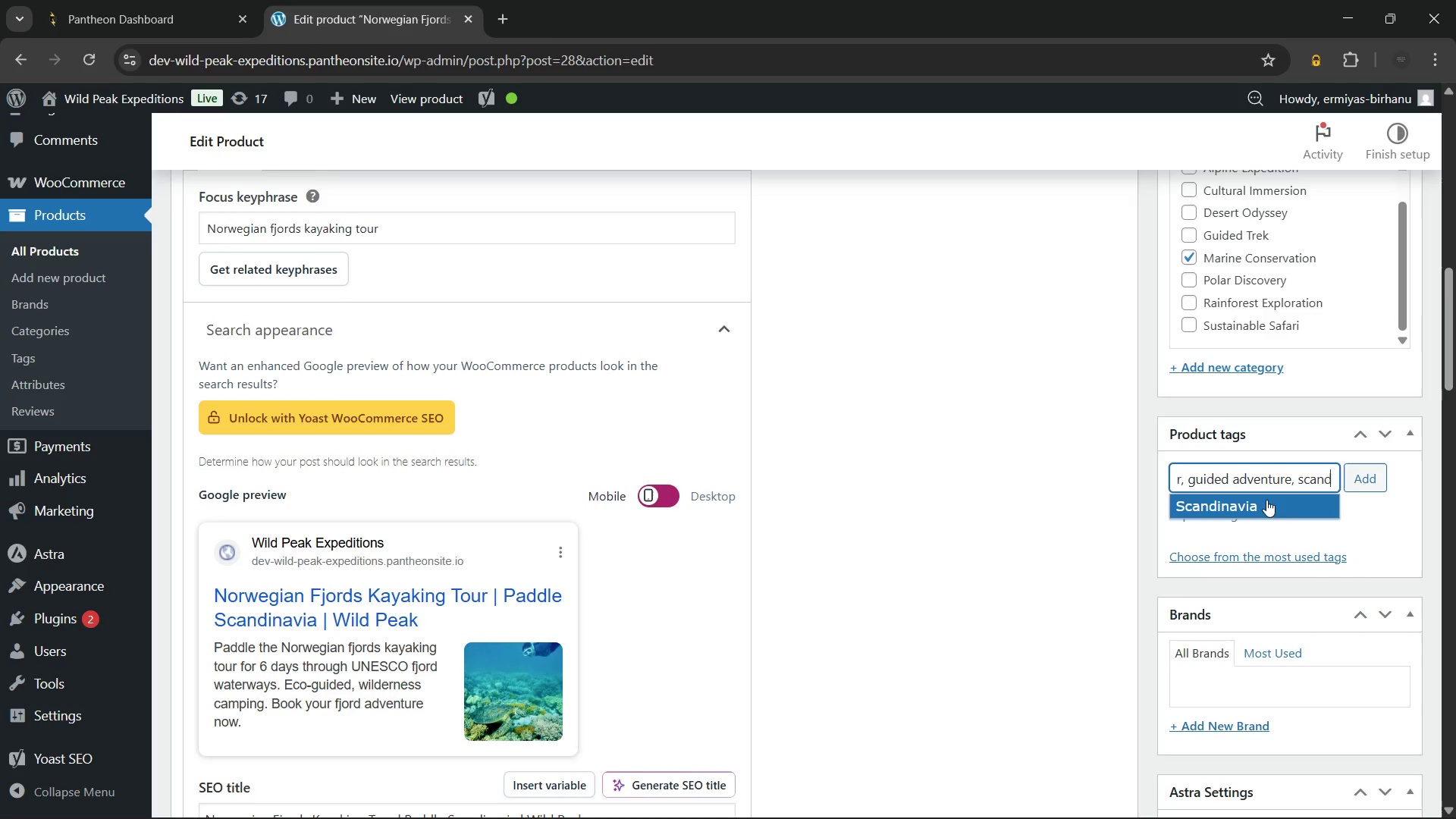 
left_click([1257, 496])
 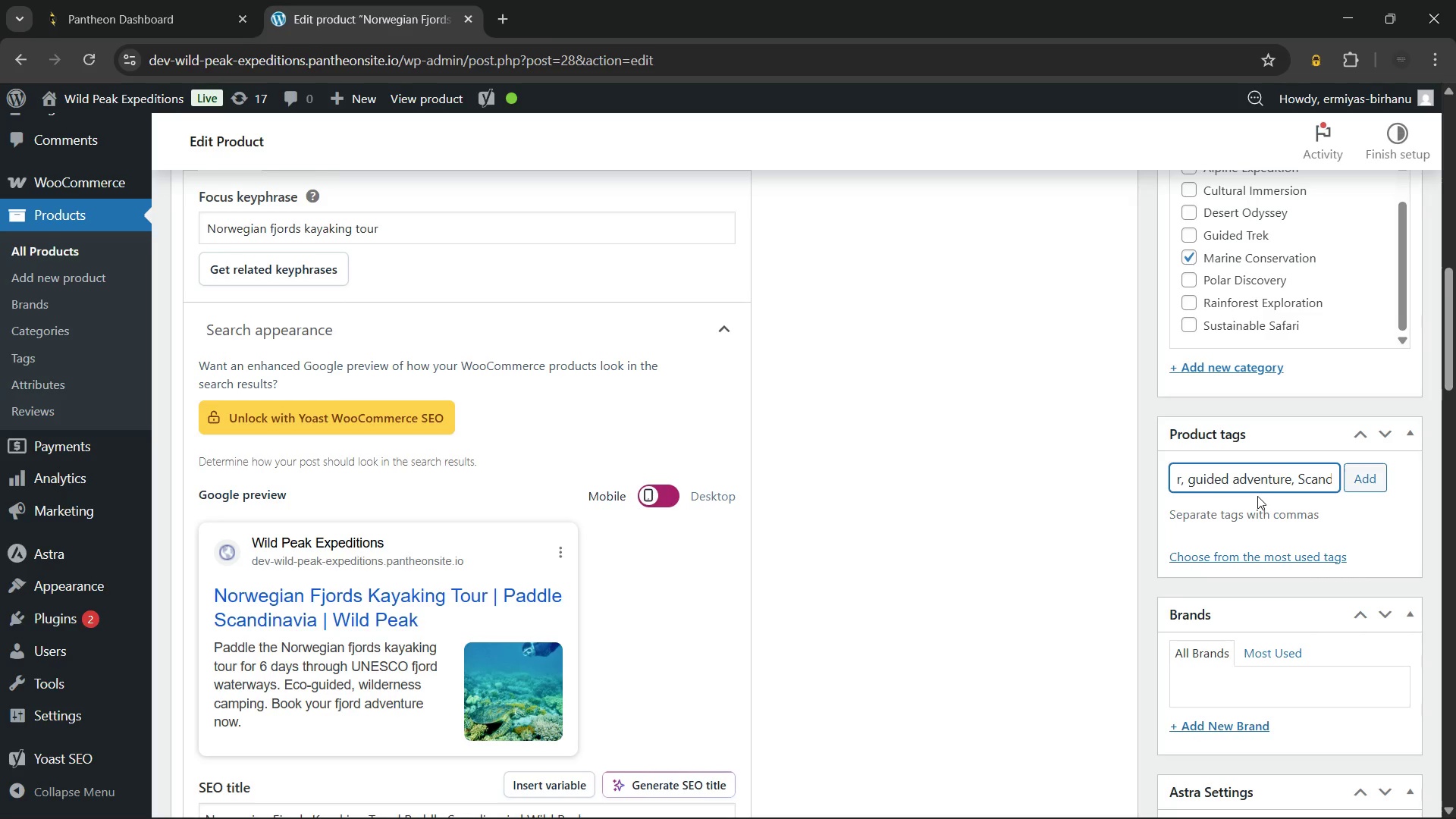 
type(low)
 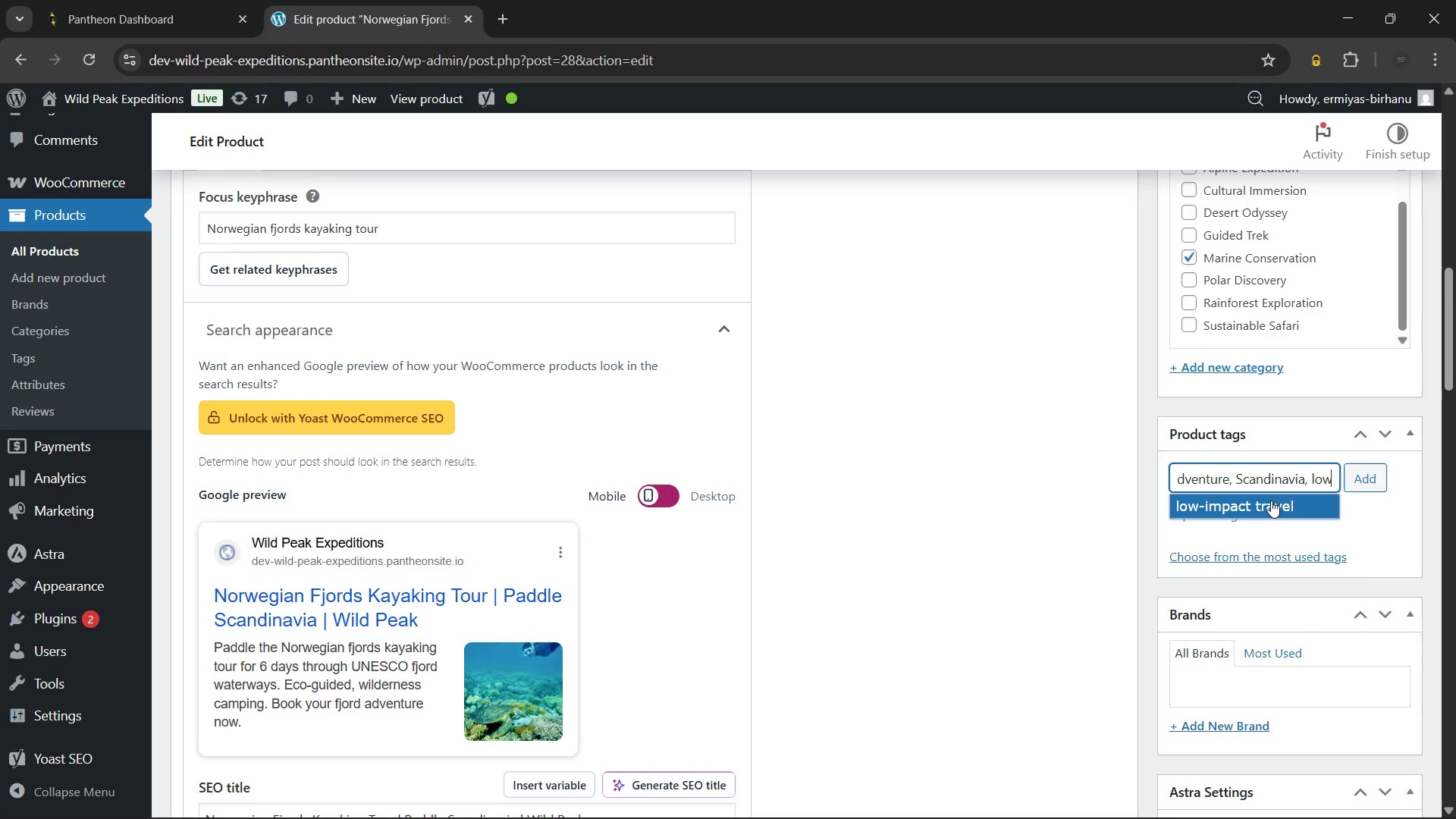 
left_click([1266, 500])
 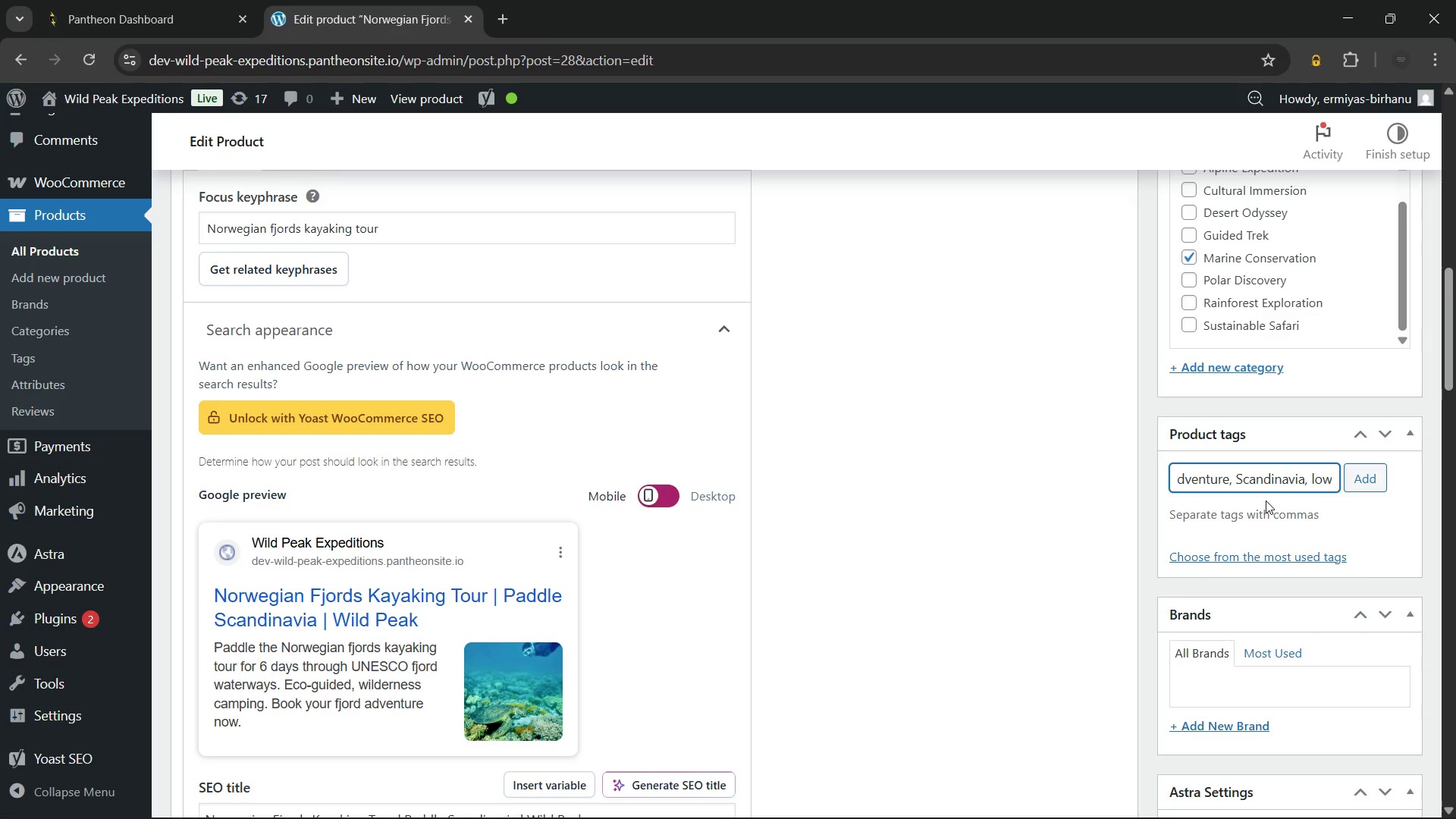 
type(wilde)
 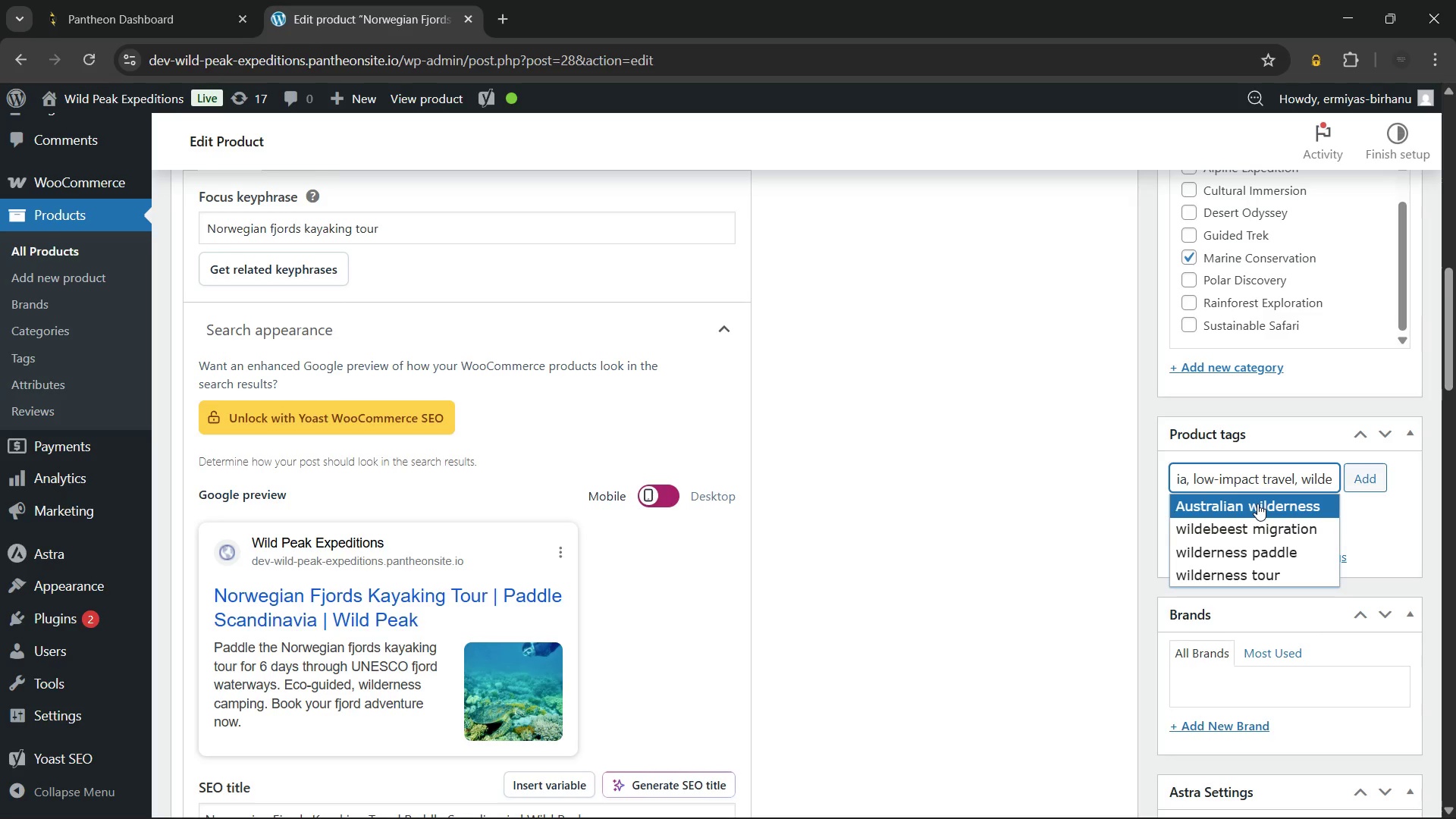 
left_click([1243, 552])
 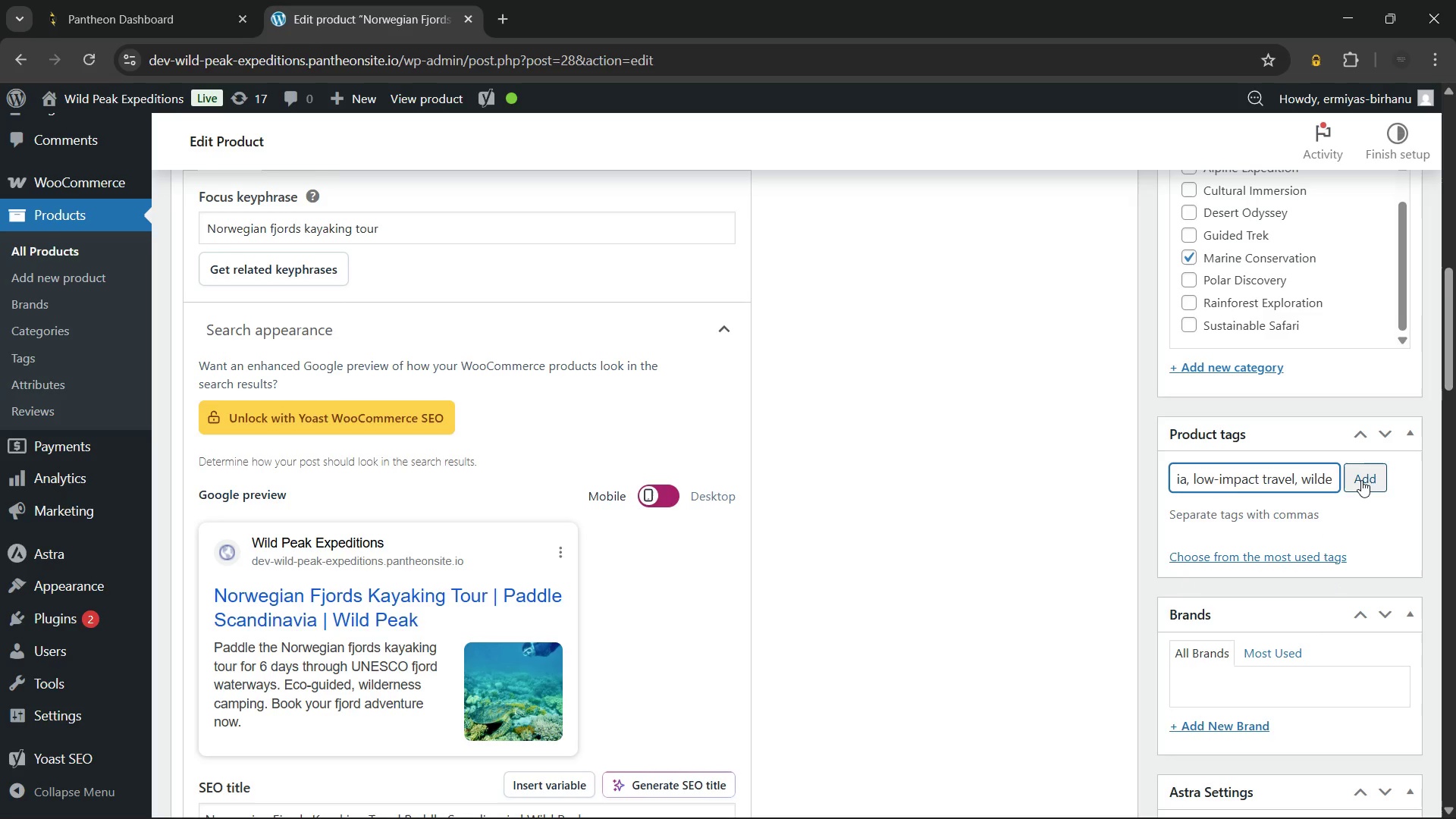 
left_click([1361, 480])
 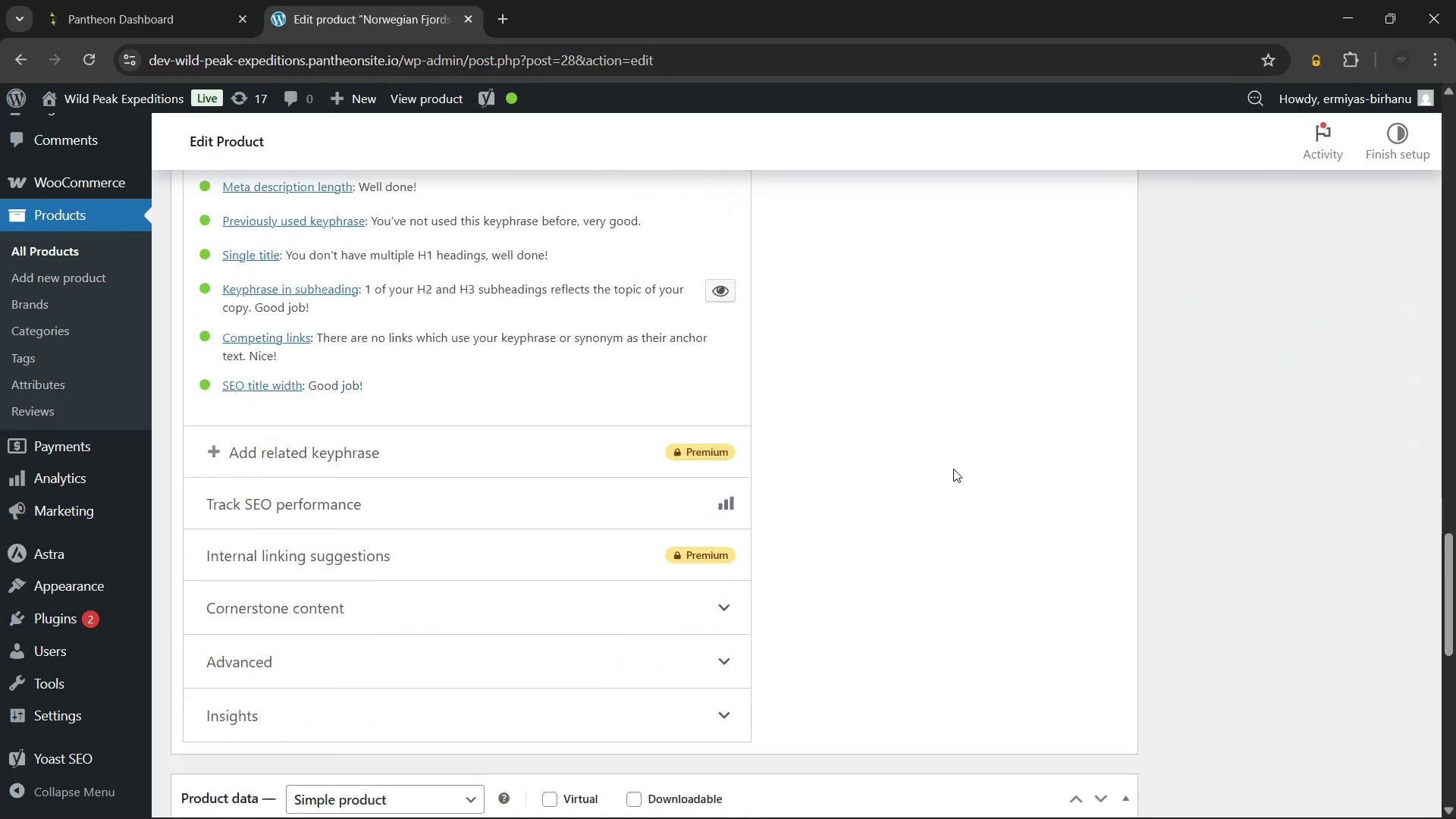 
wait(6.73)
 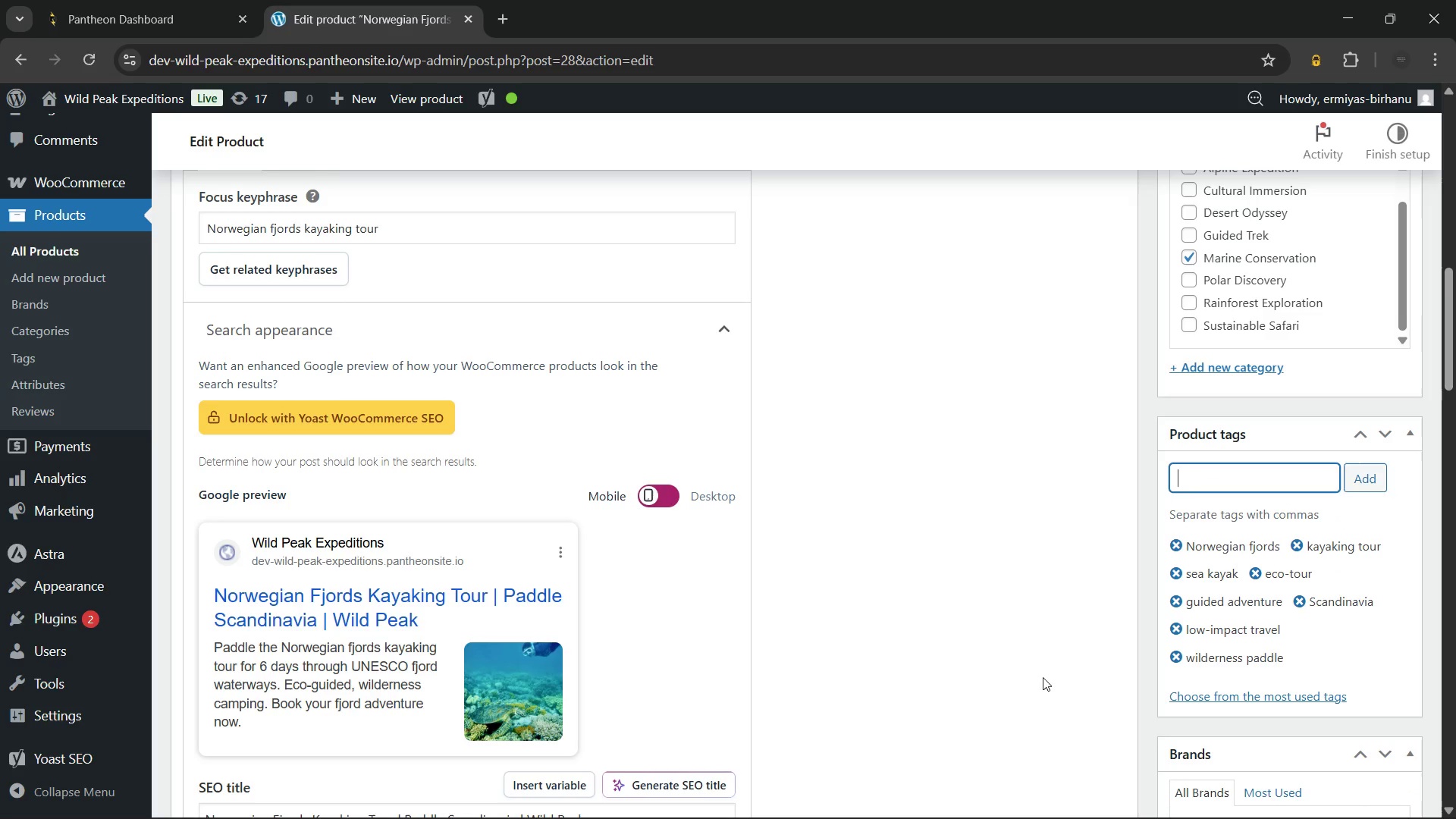 
left_click([545, 315])
 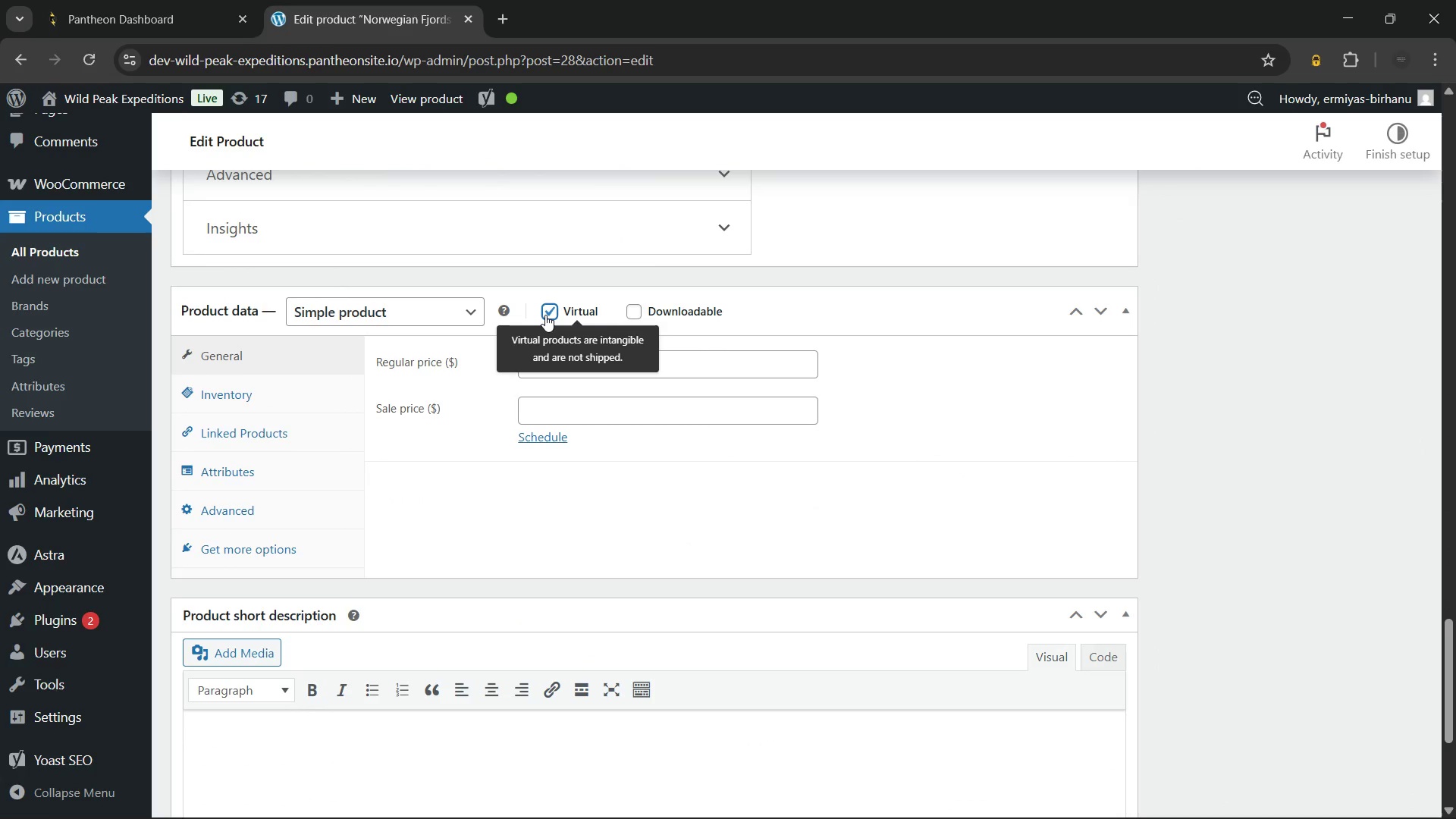 
wait(37.64)
 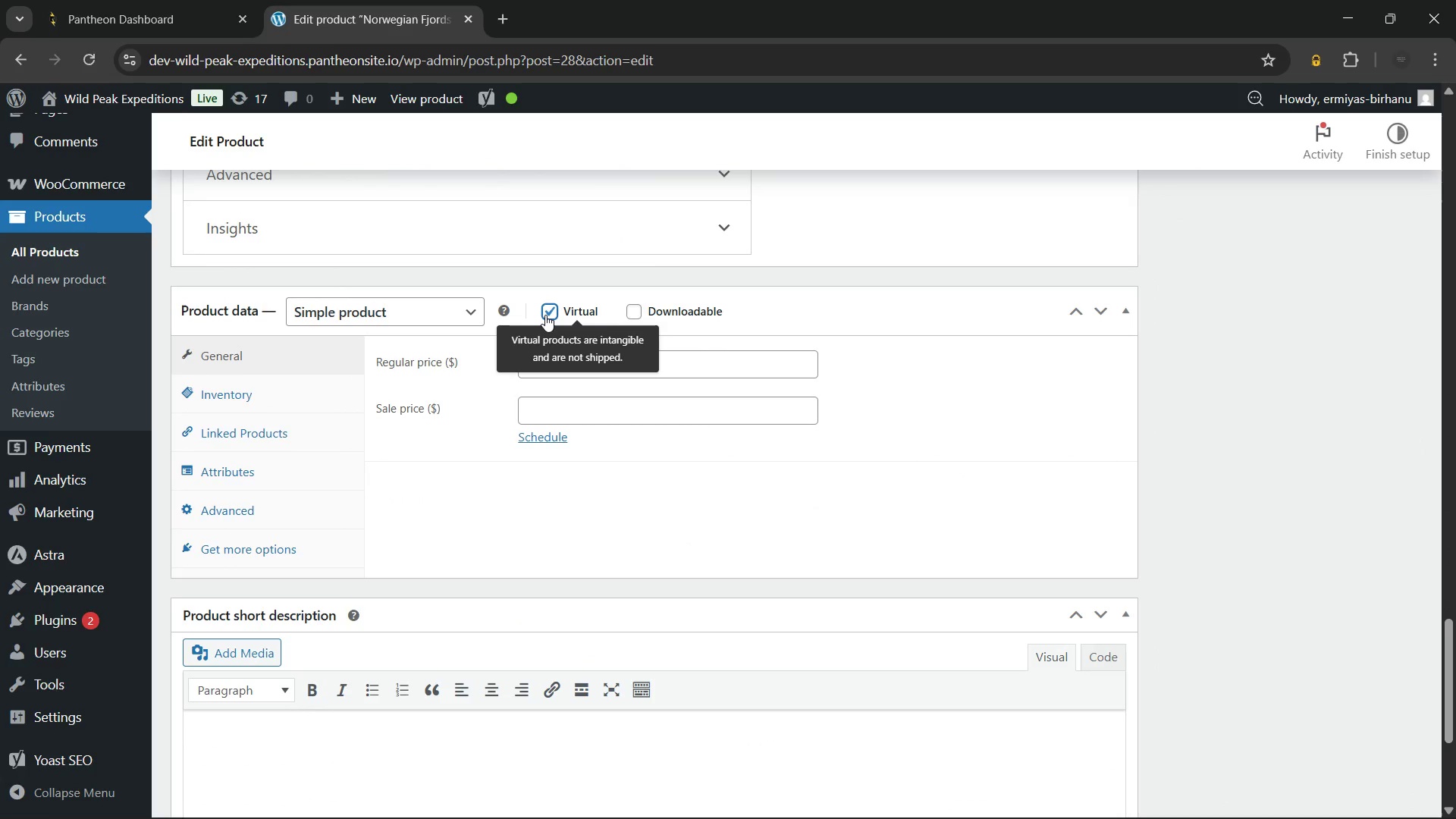 
left_click([561, 364])
 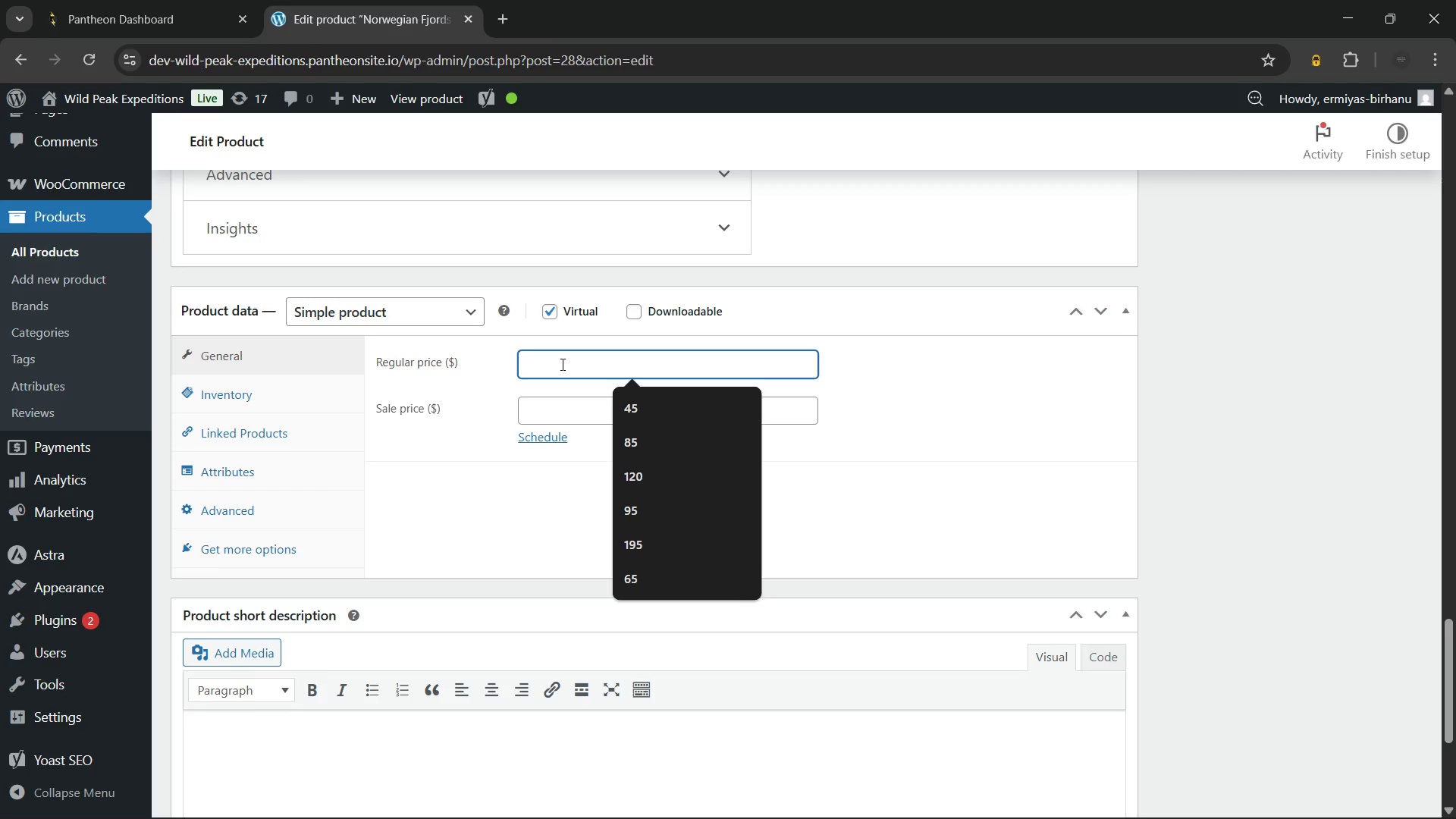 
wait(8.89)
 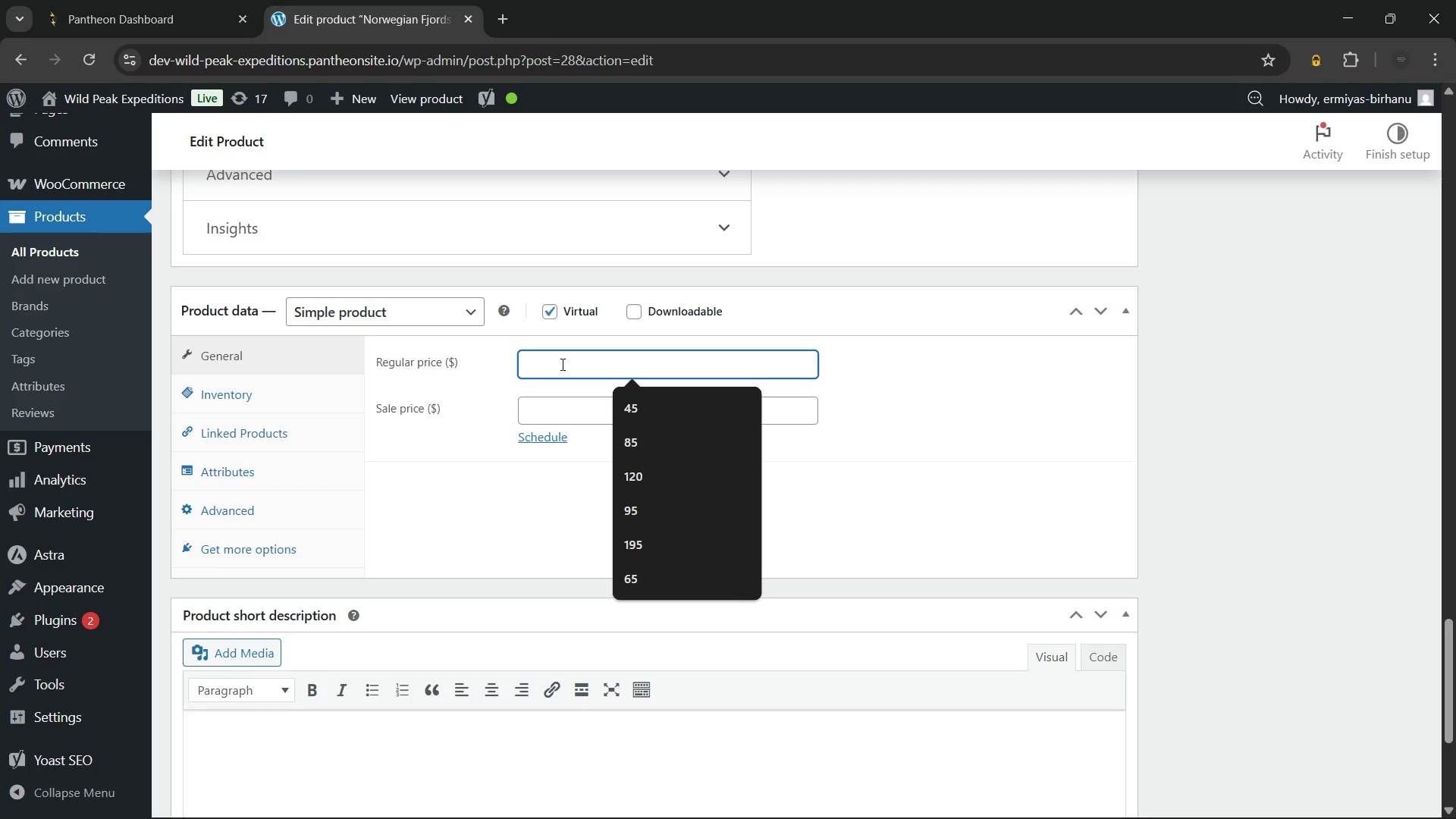 
key(Numpad3)
 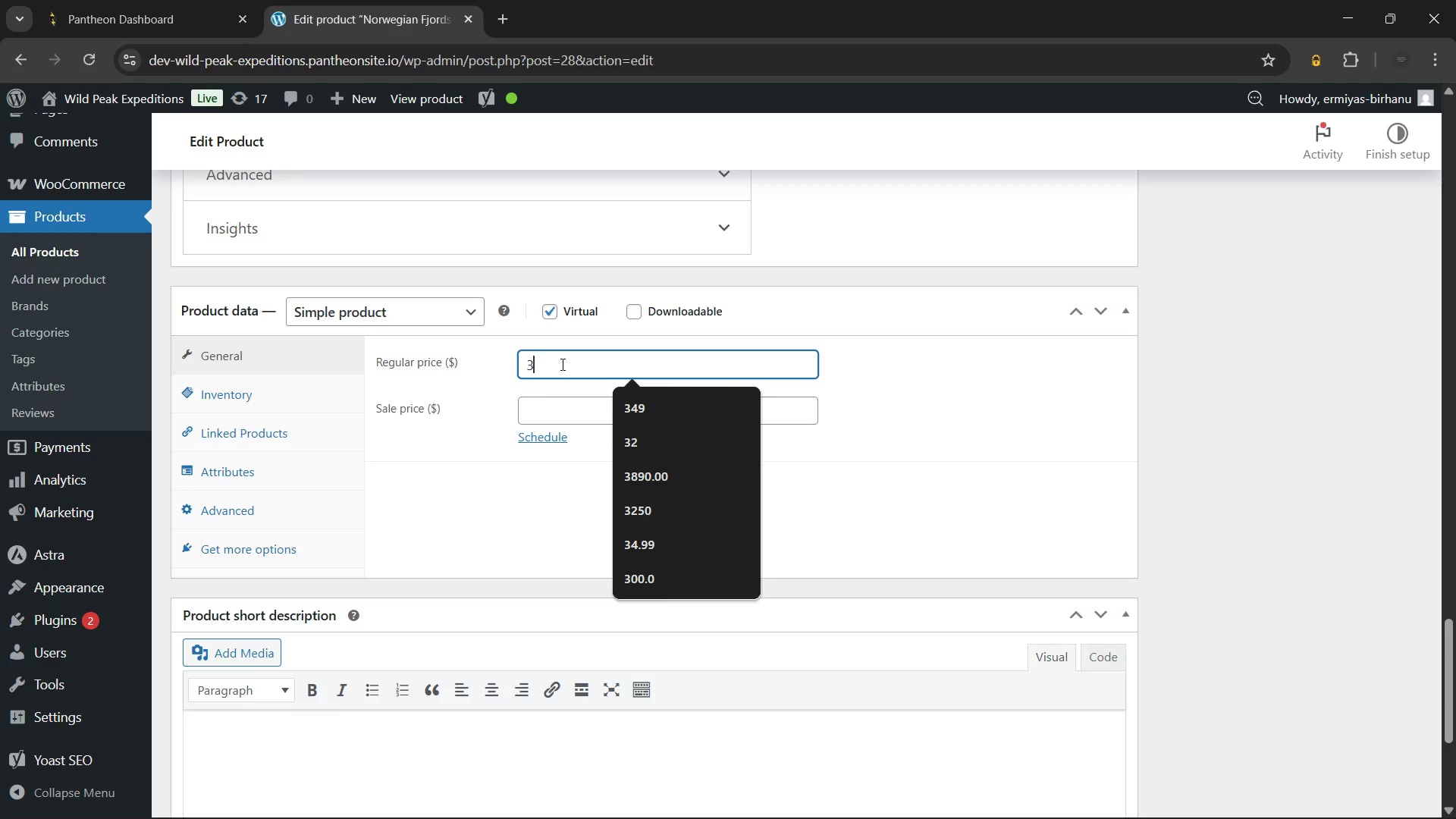 
key(Numpad1)
 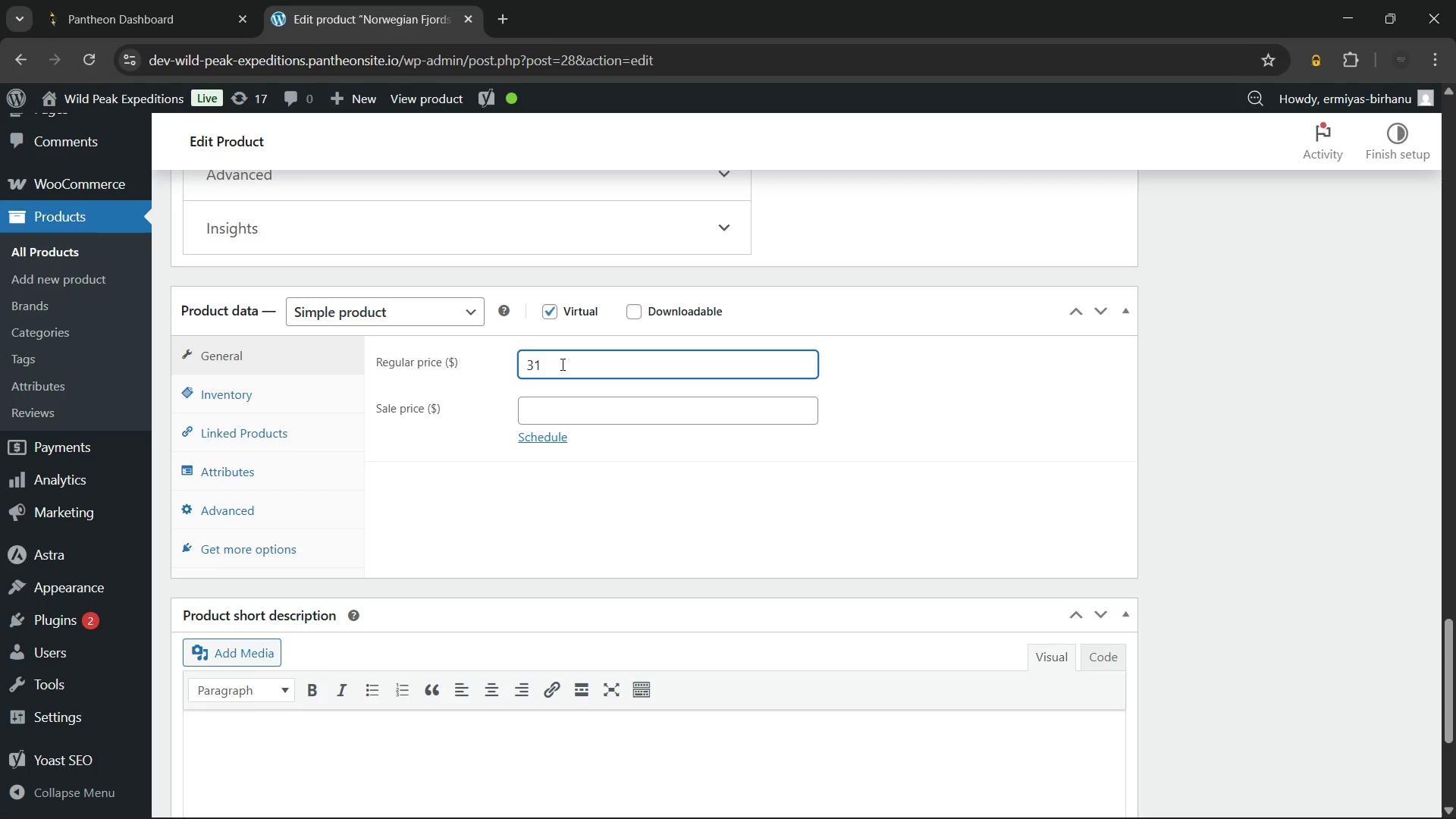 
key(Numpad9)
 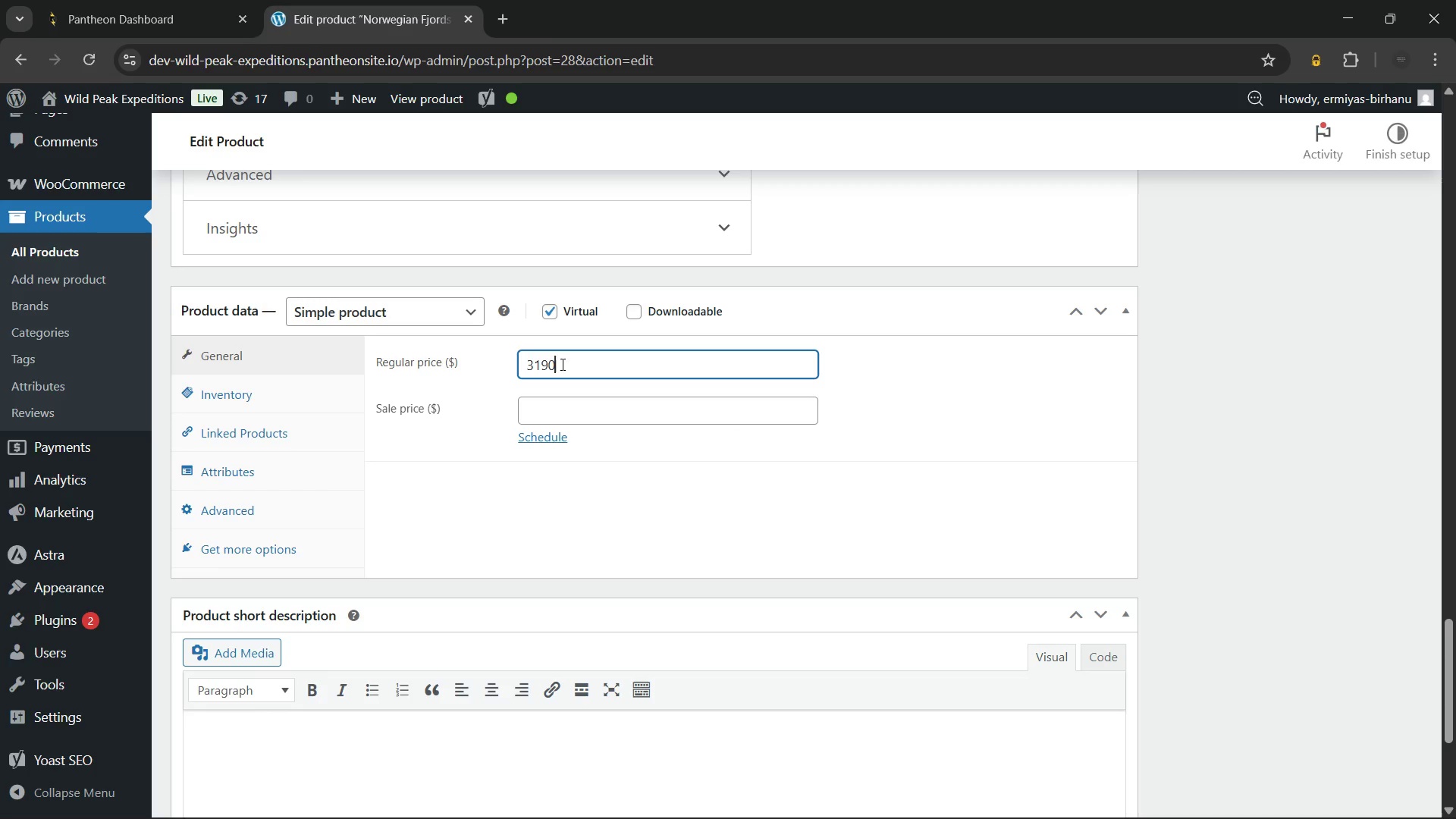 
key(Numpad0)
 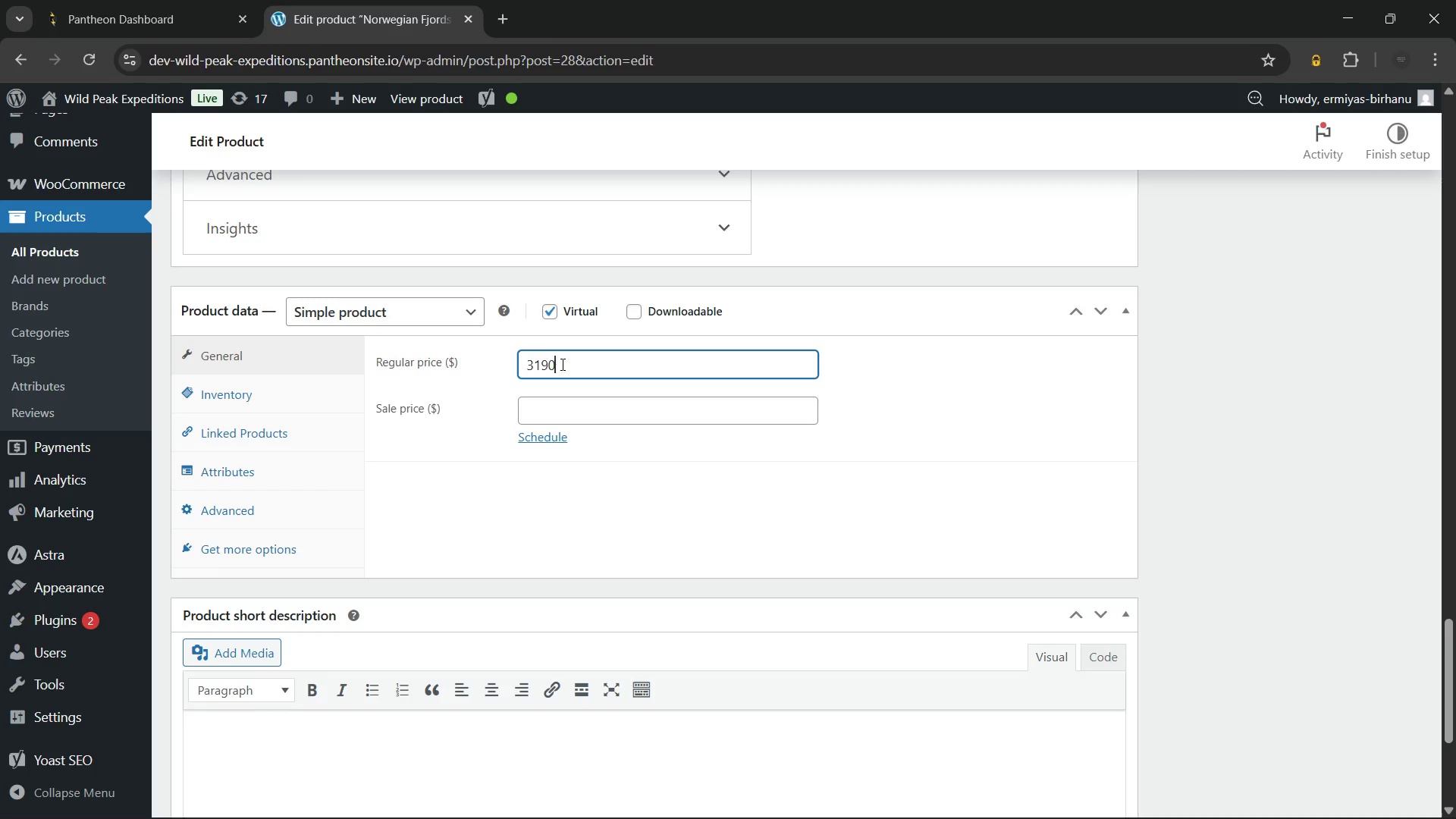 
key(NumpadDecimal)
 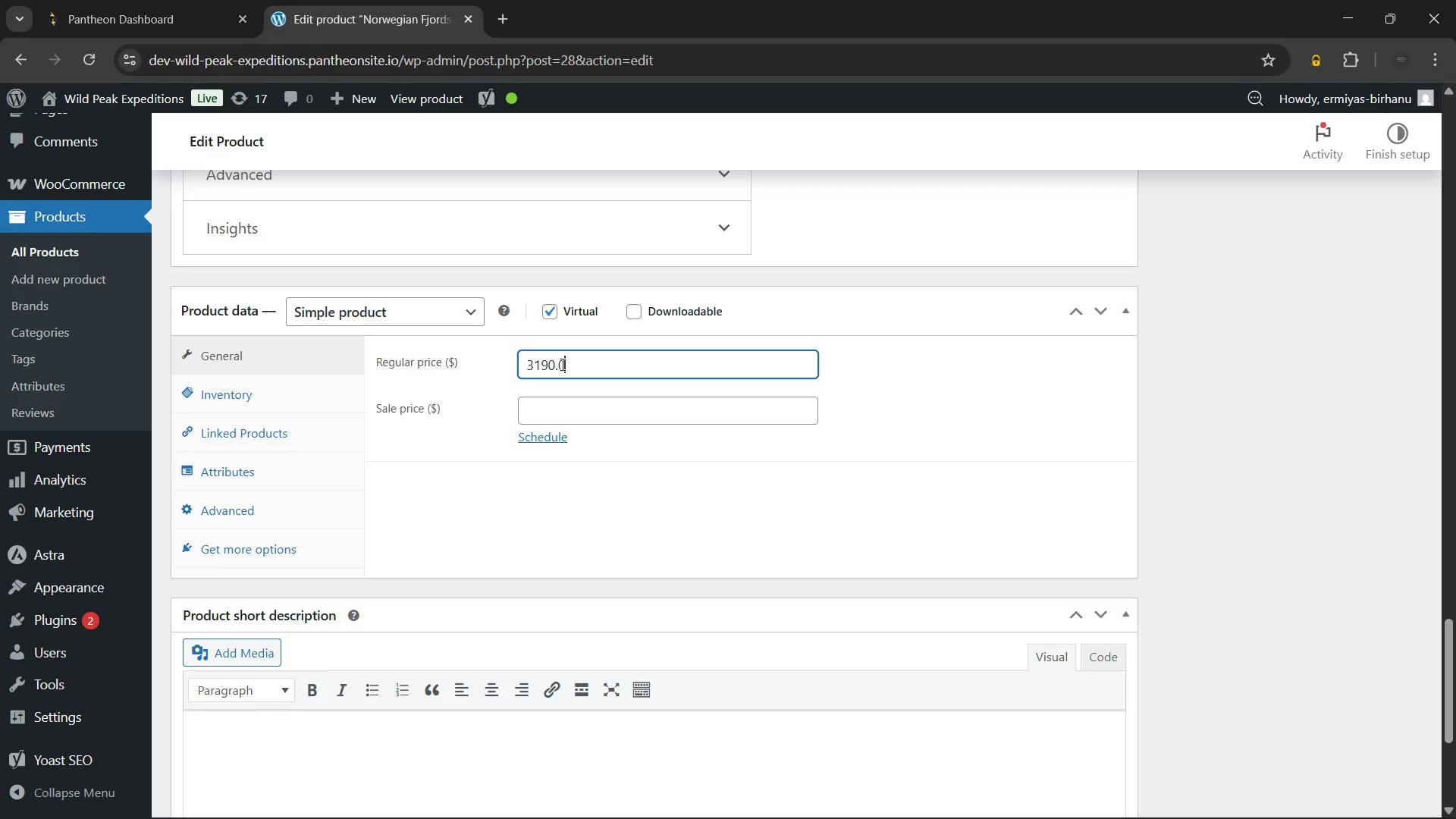 
key(Numpad0)
 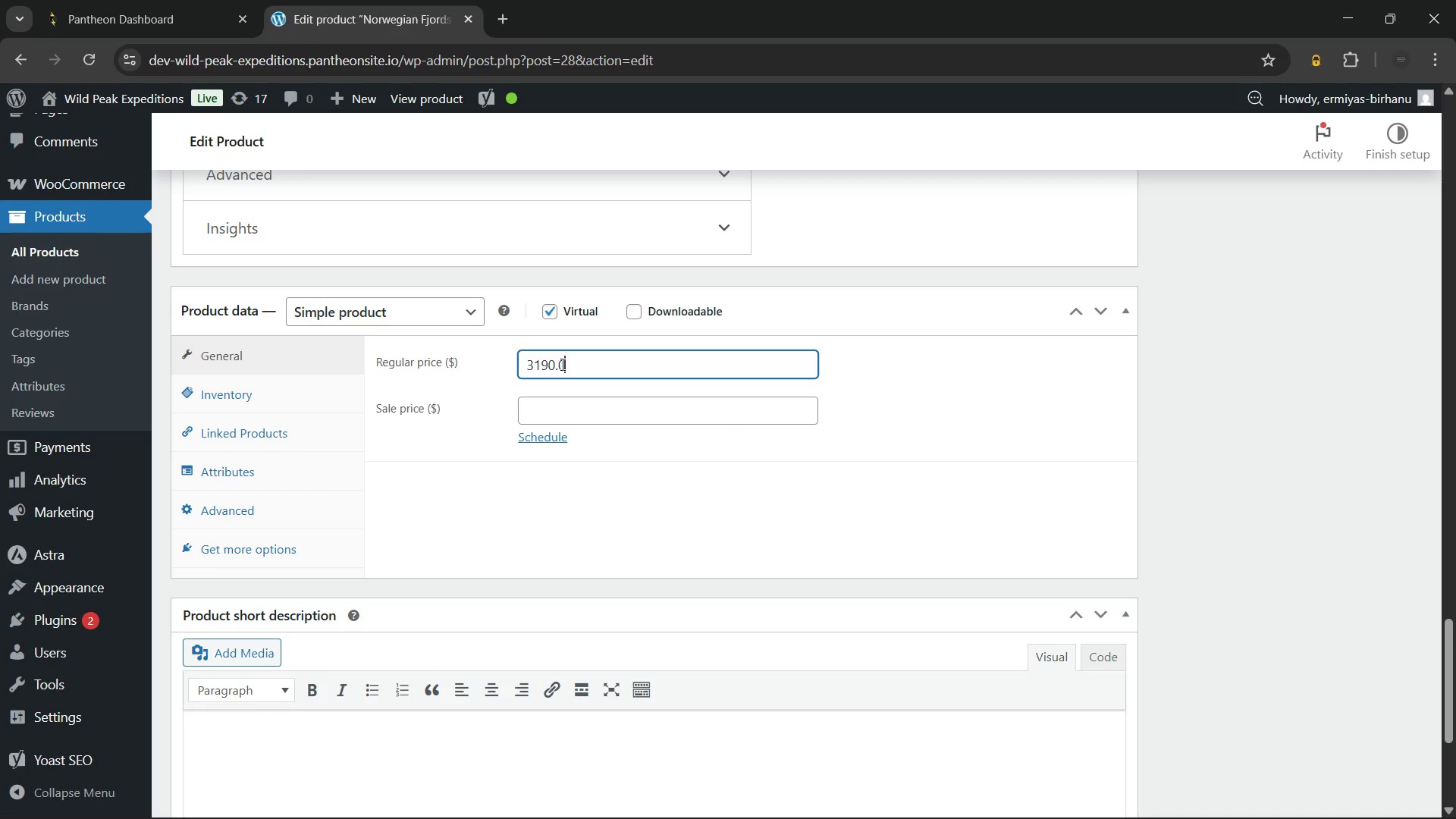 
key(Numpad0)
 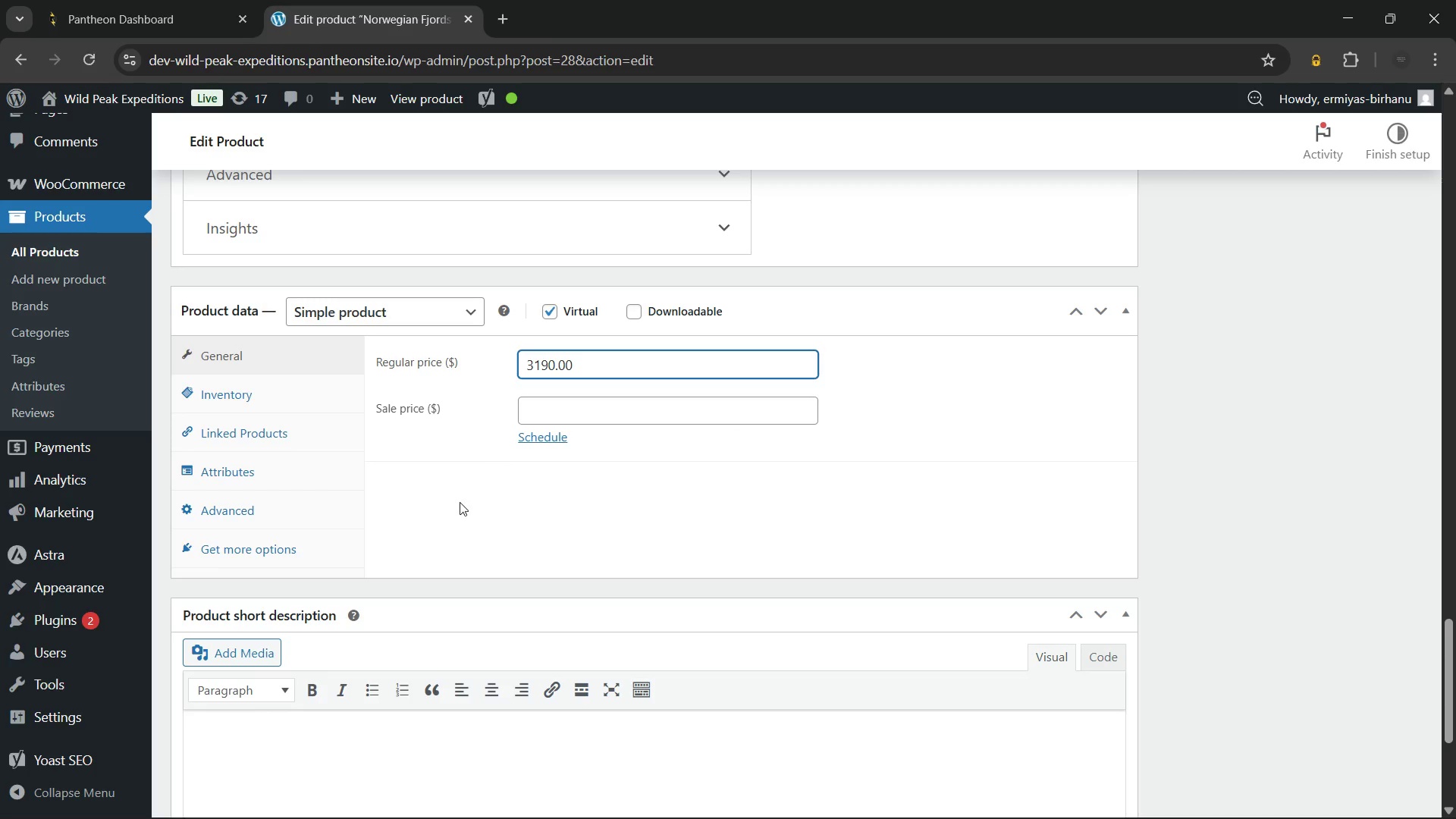 
left_click([459, 502])
 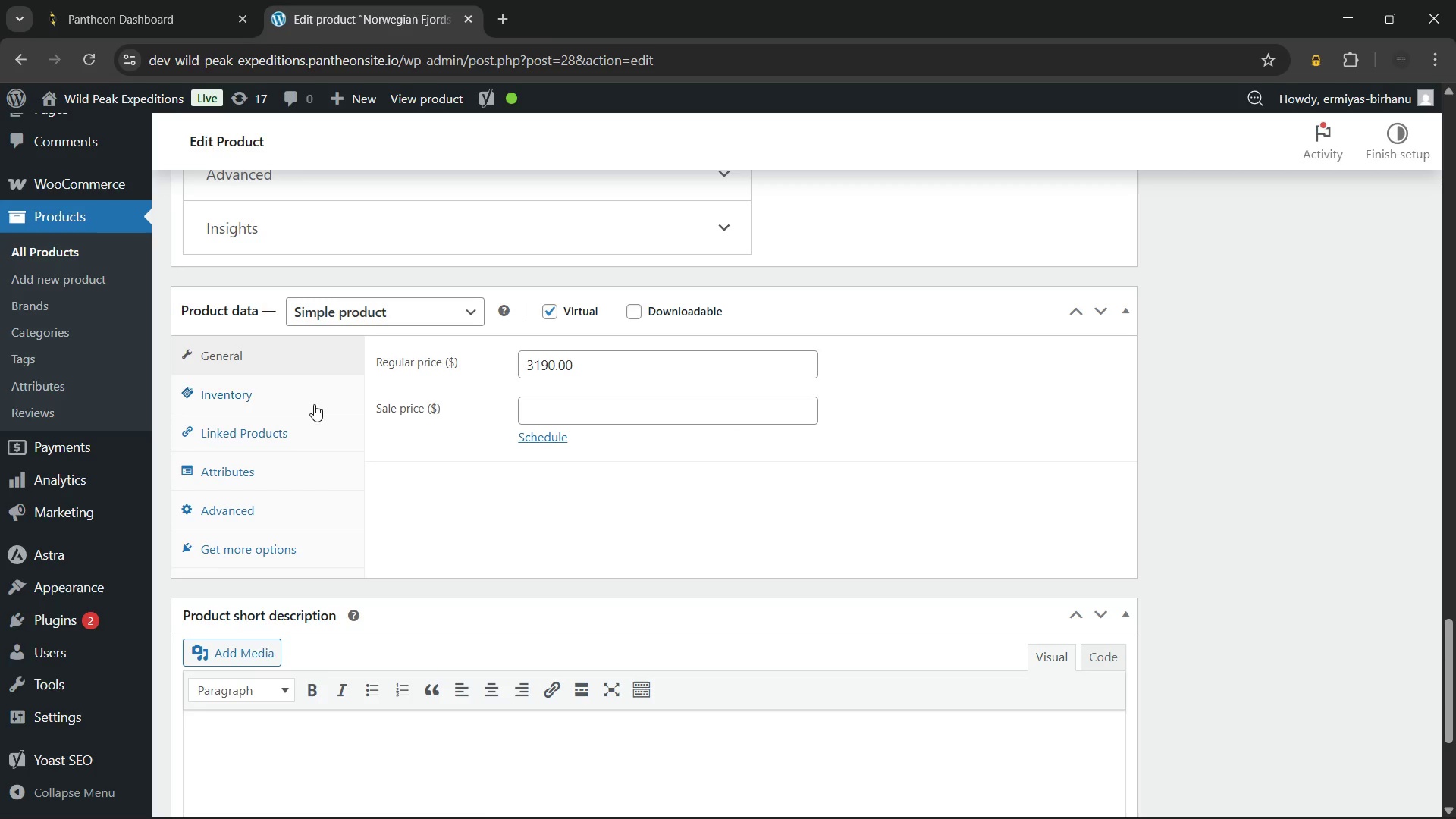 
left_click([311, 396])
 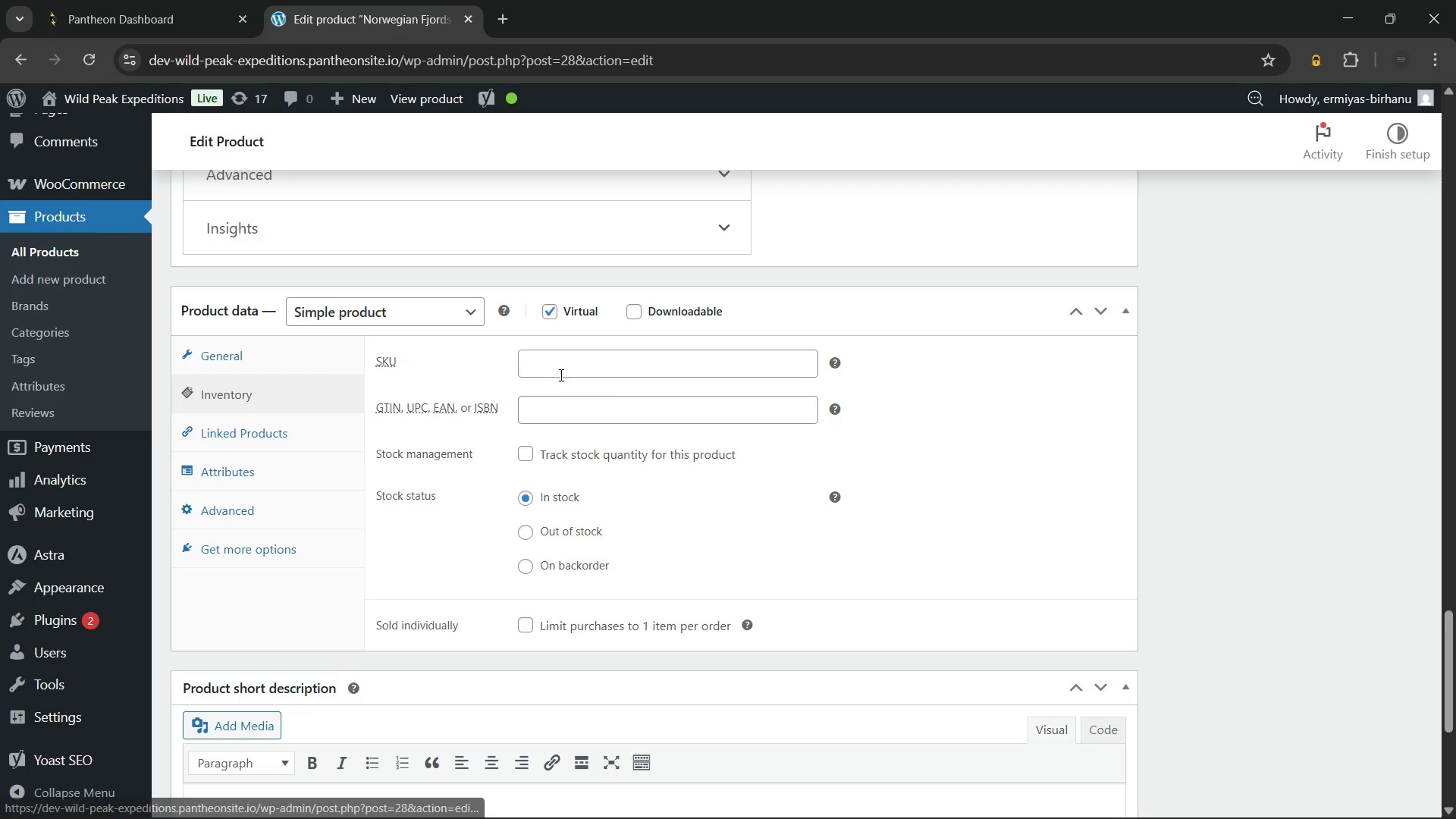 
left_click([560, 372])
 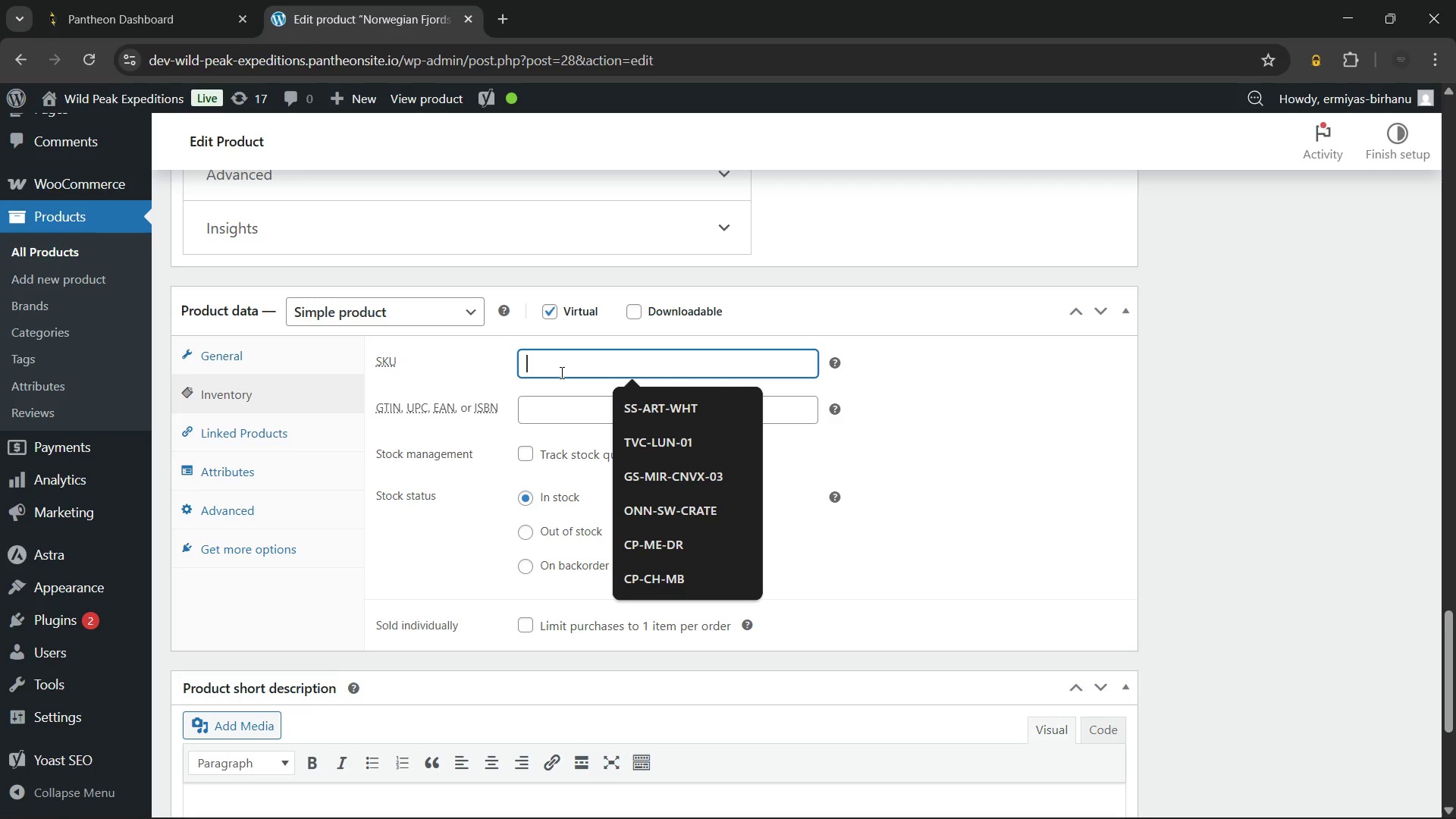 
type(WPE-NOR-014)
 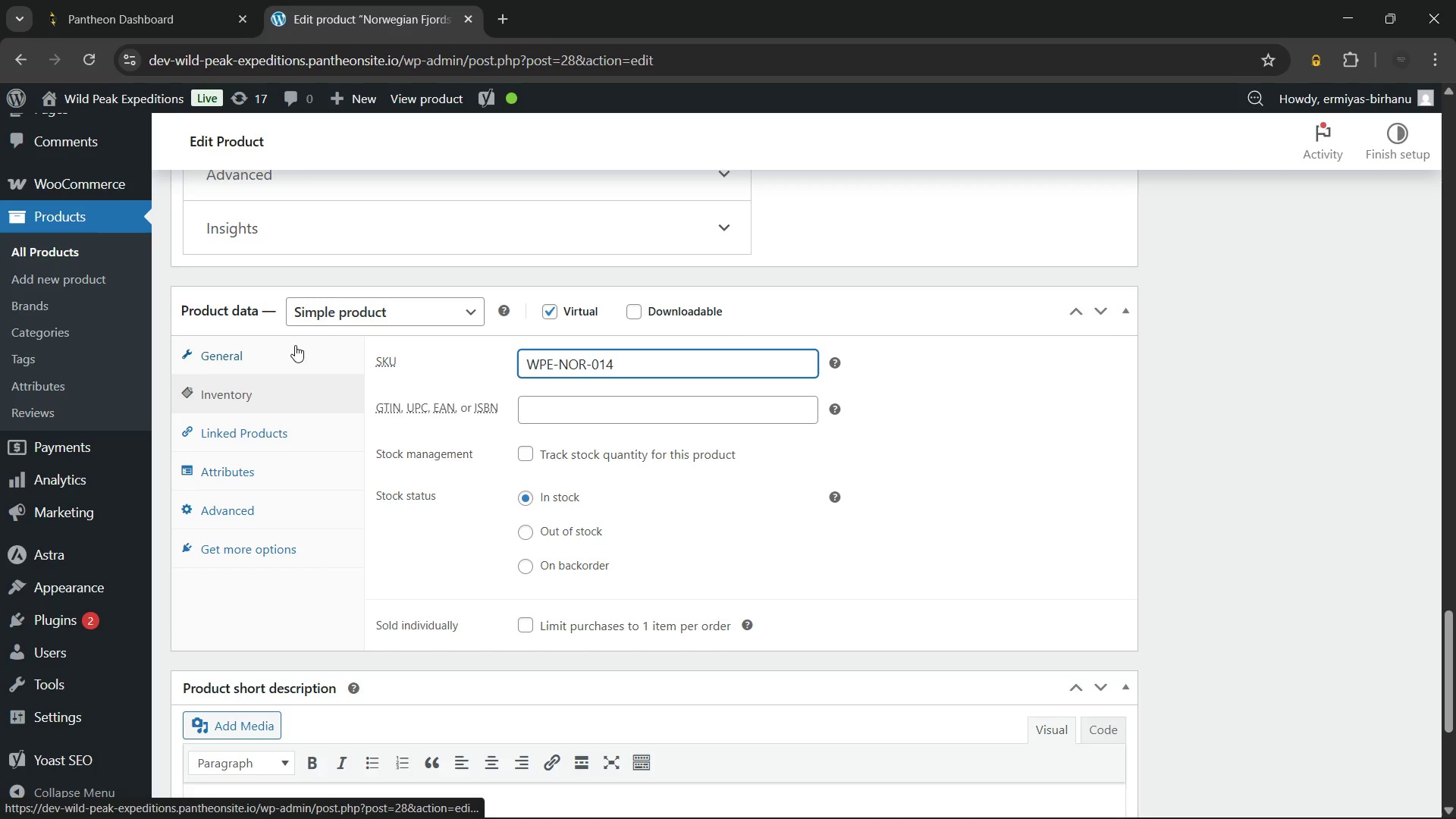 
left_click([287, 465])
 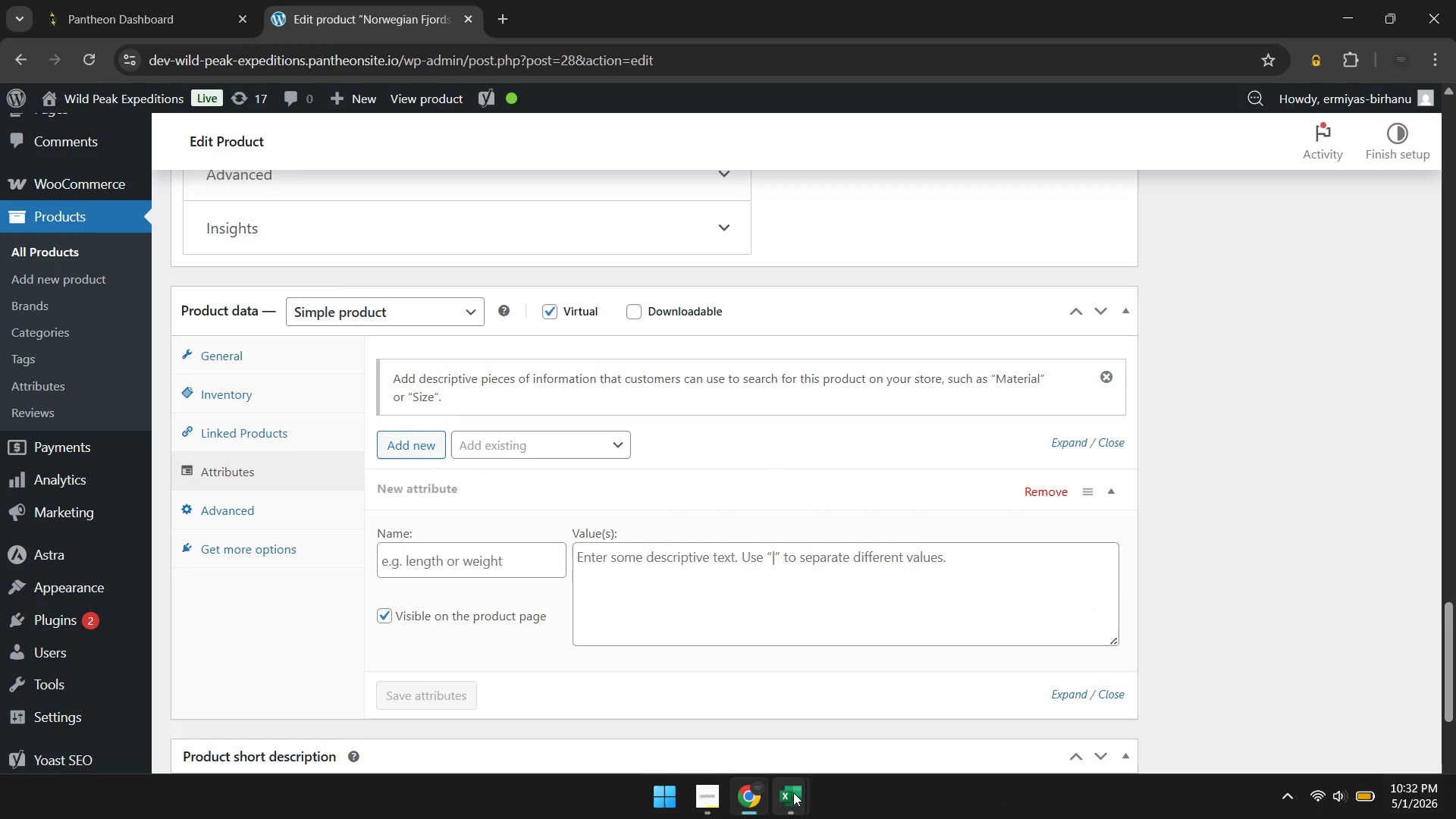 
left_click([866, 726])
 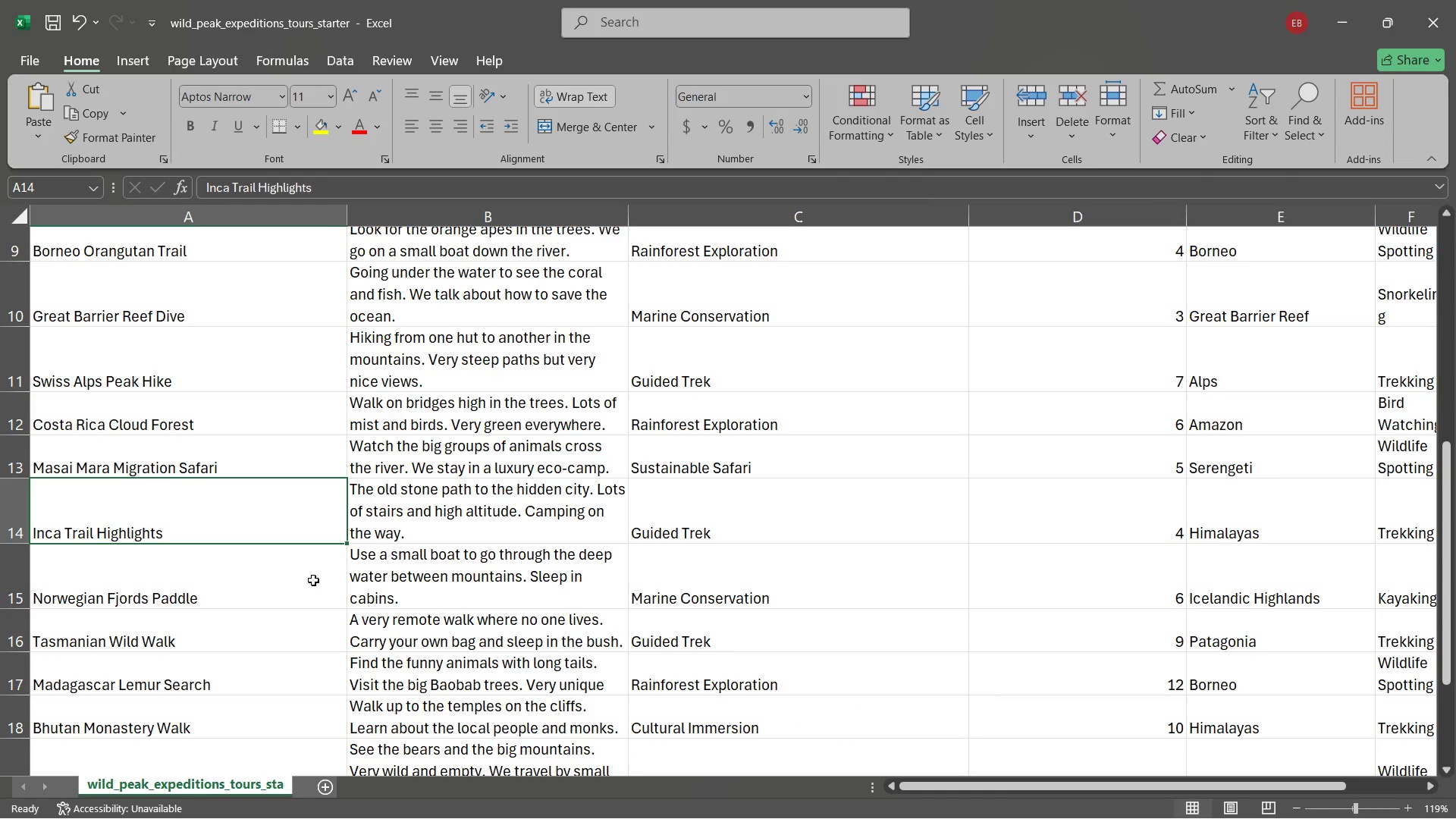 
left_click([267, 600])
 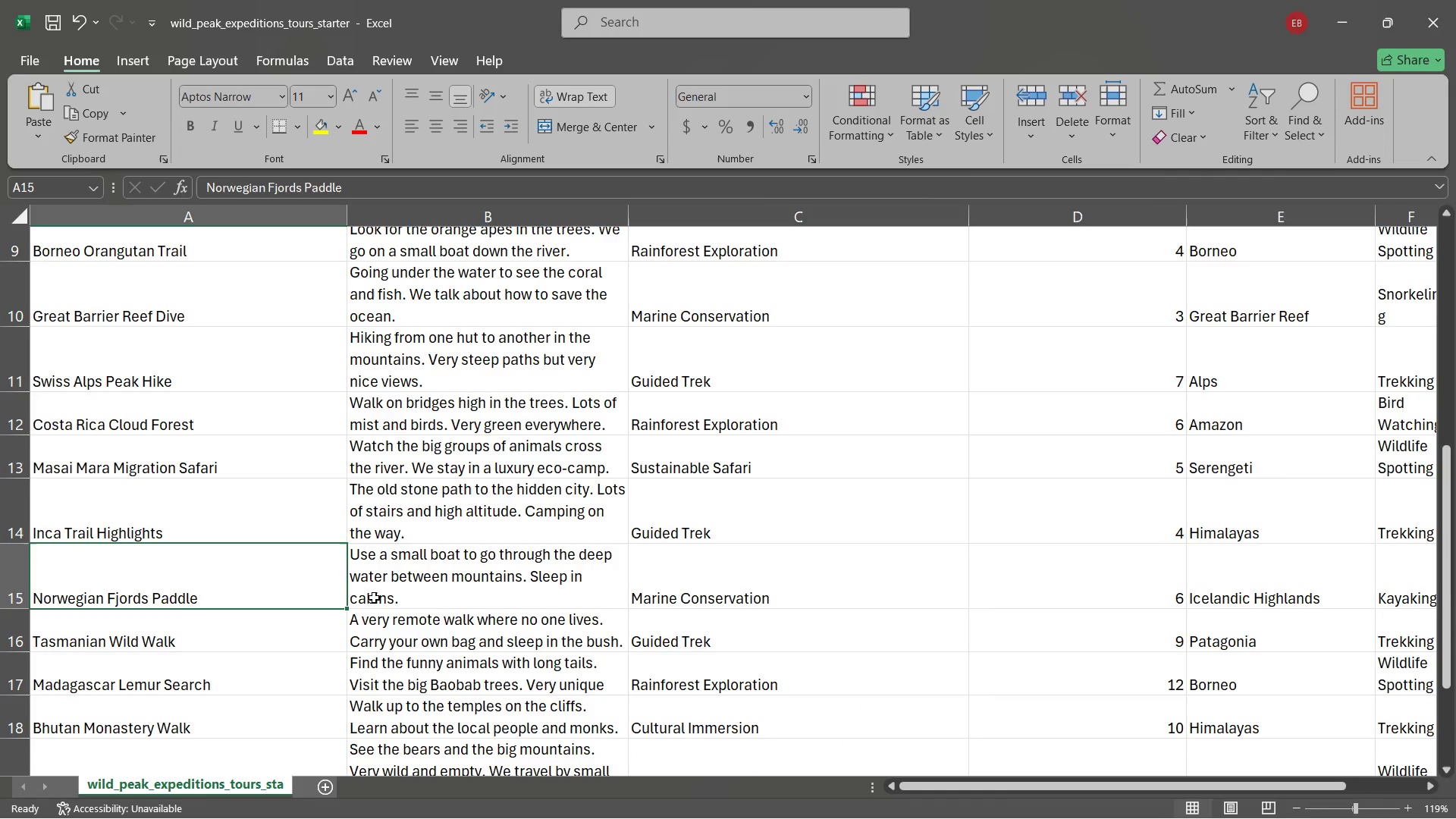 
left_click([419, 591])
 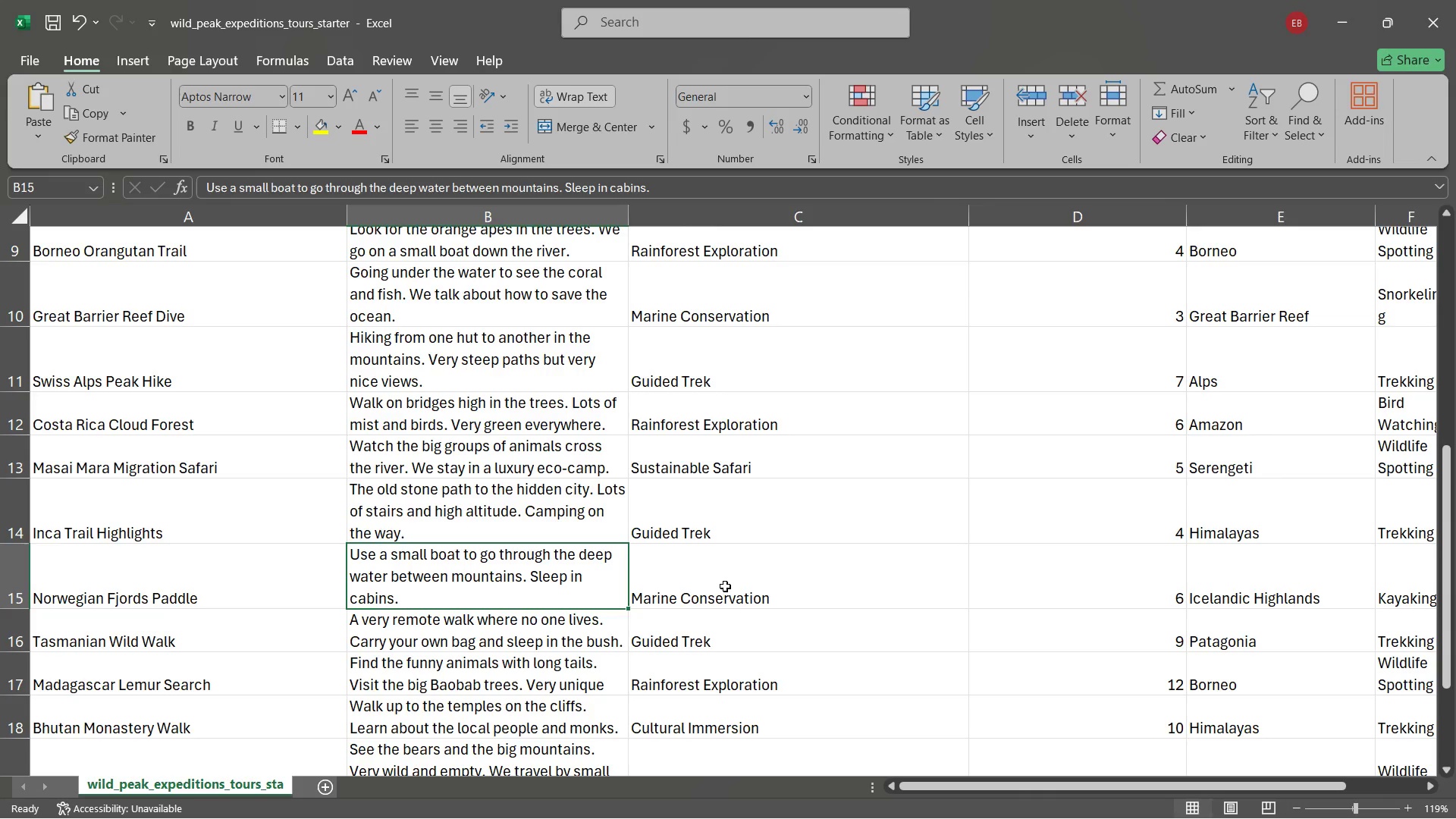 
left_click([725, 586])
 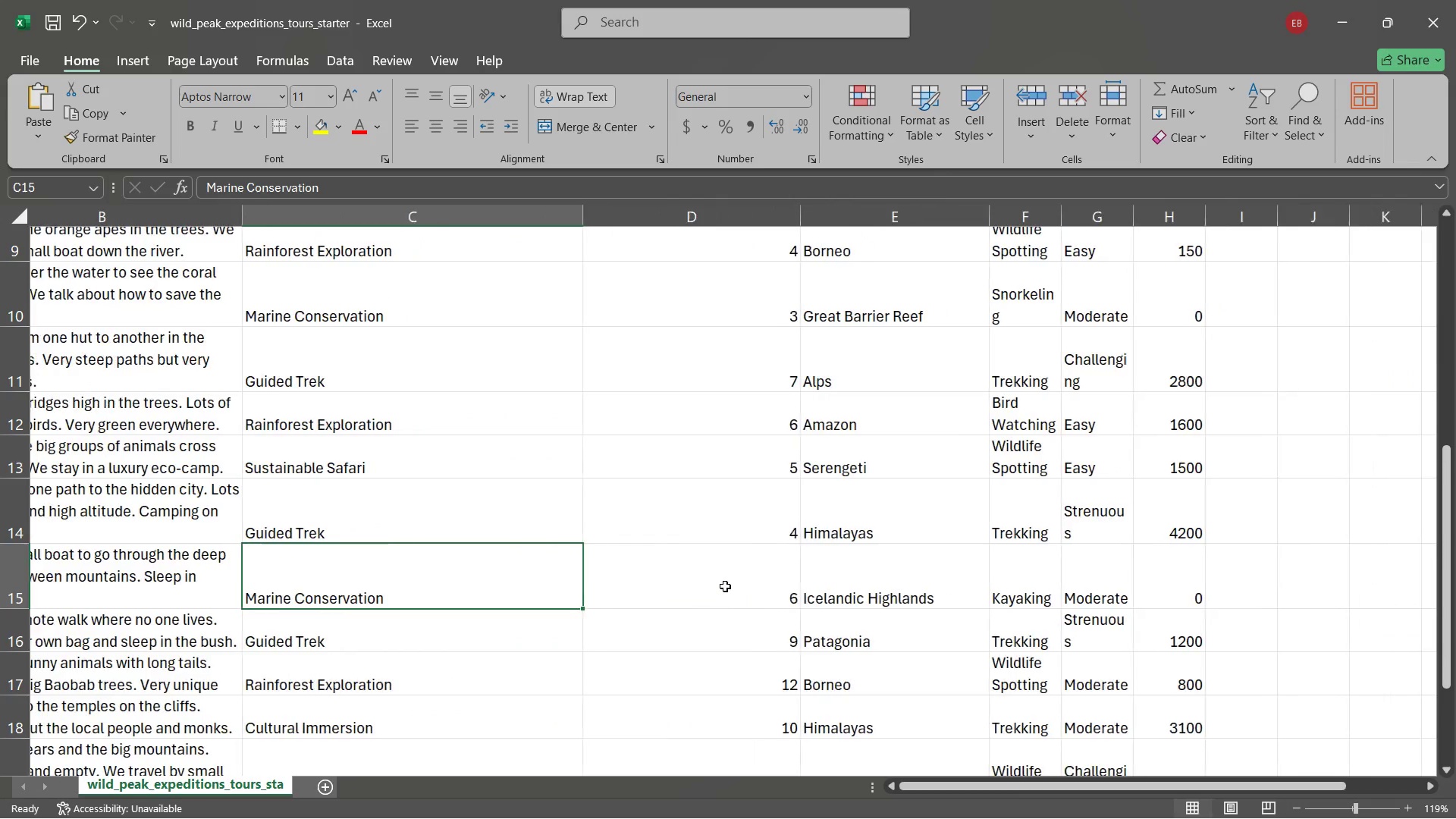 
left_click([716, 582])
 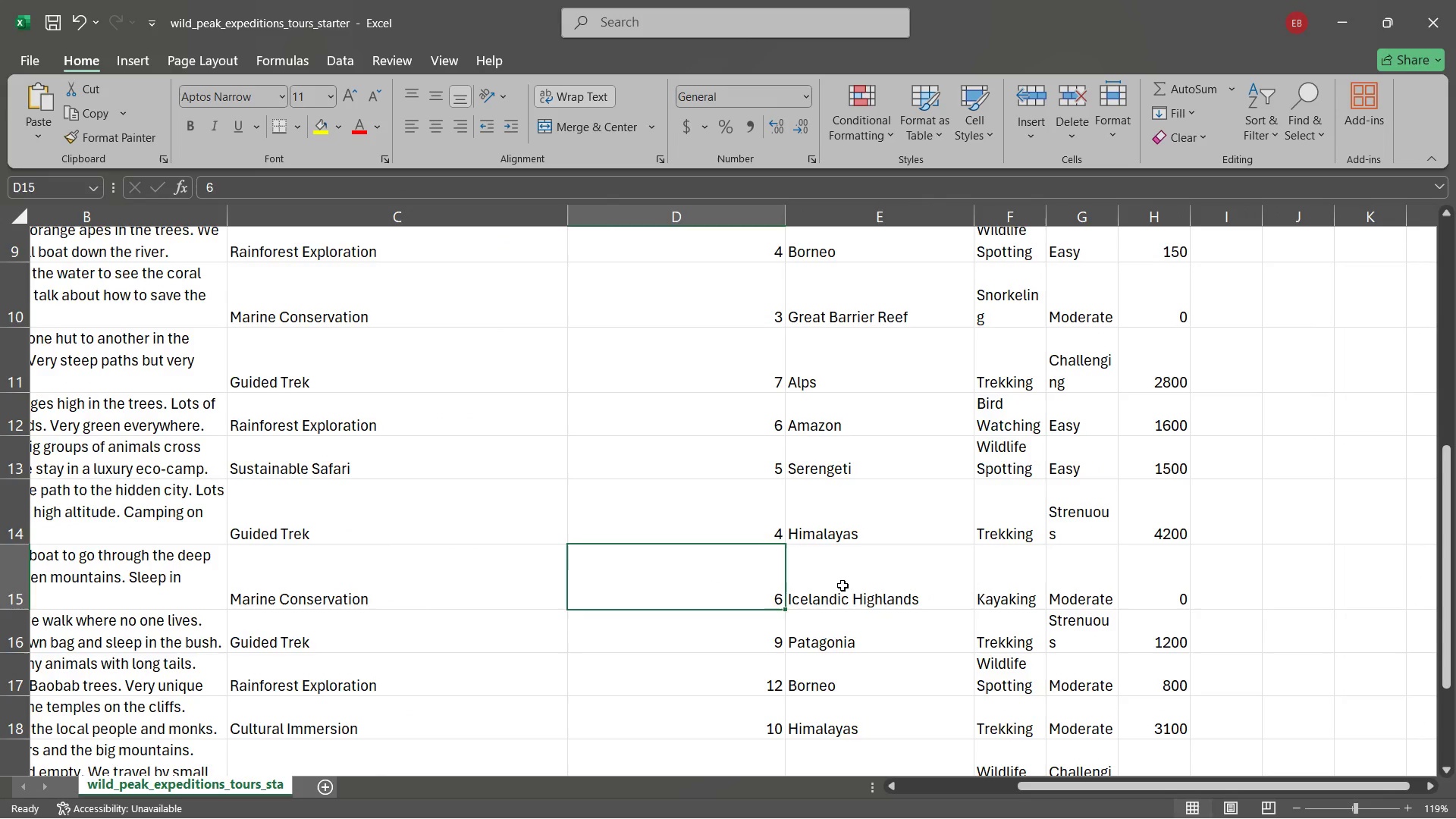 
left_click([843, 585])
 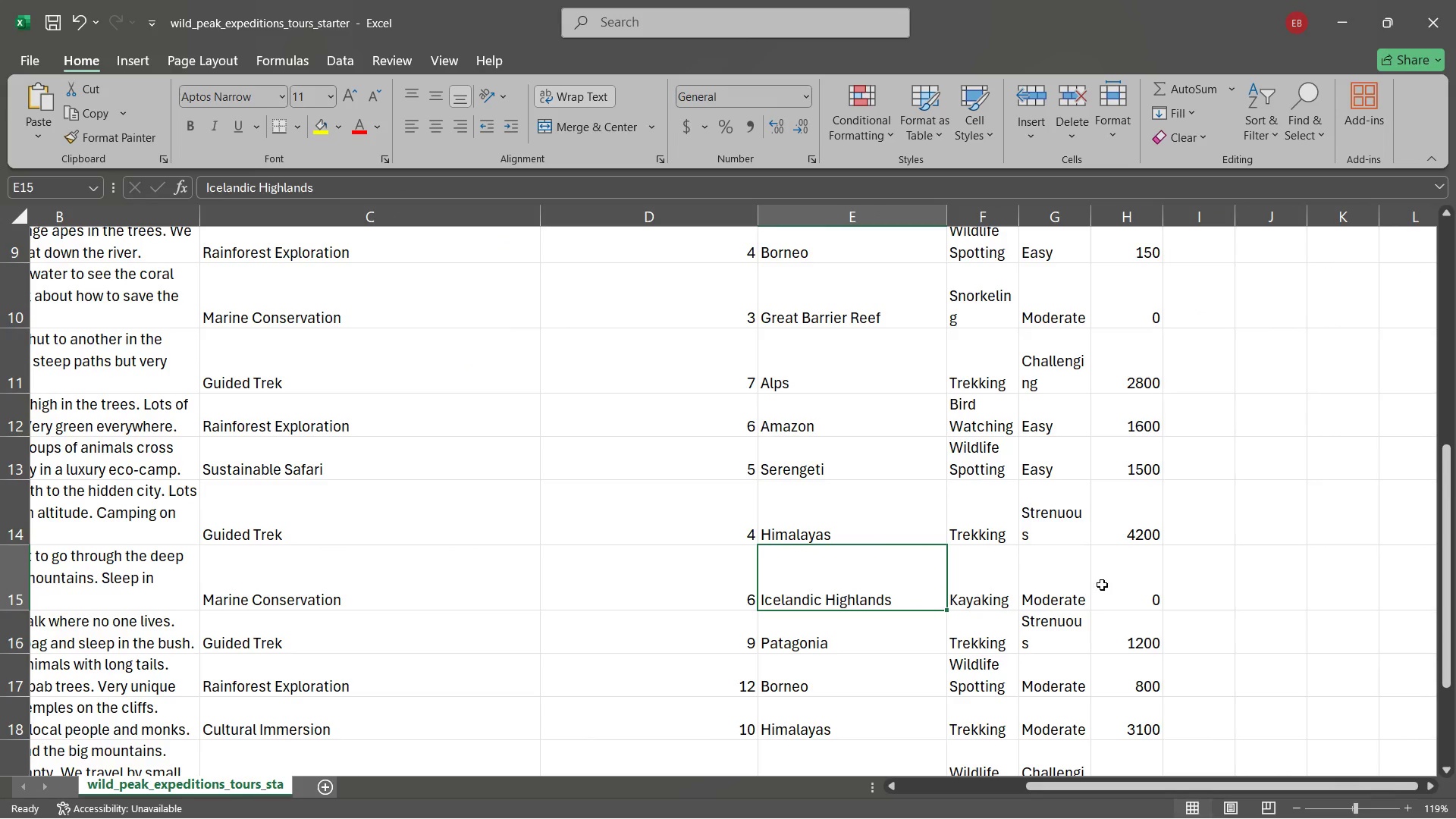 
left_click([1119, 588])
 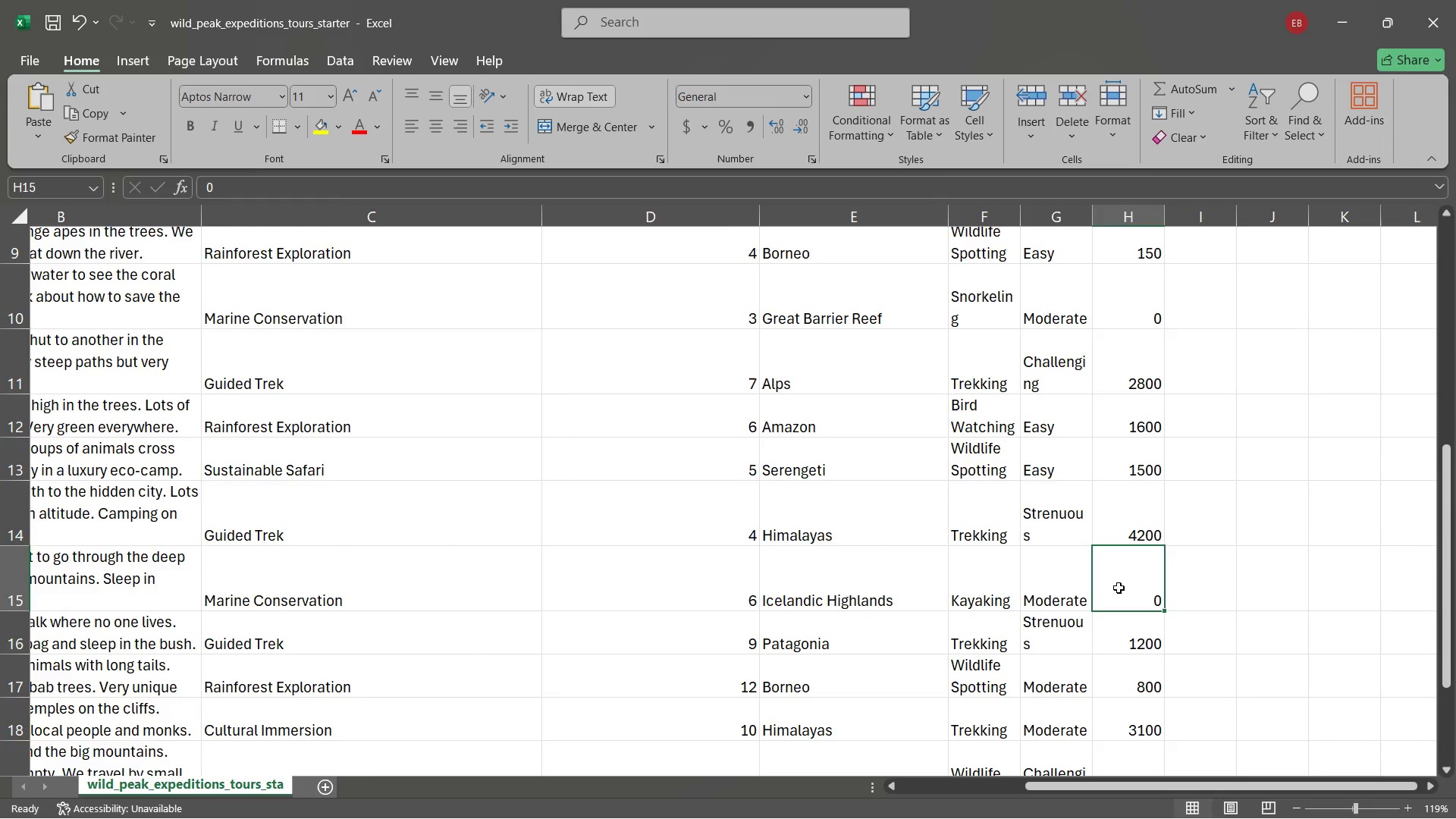 
left_click([1062, 606])
 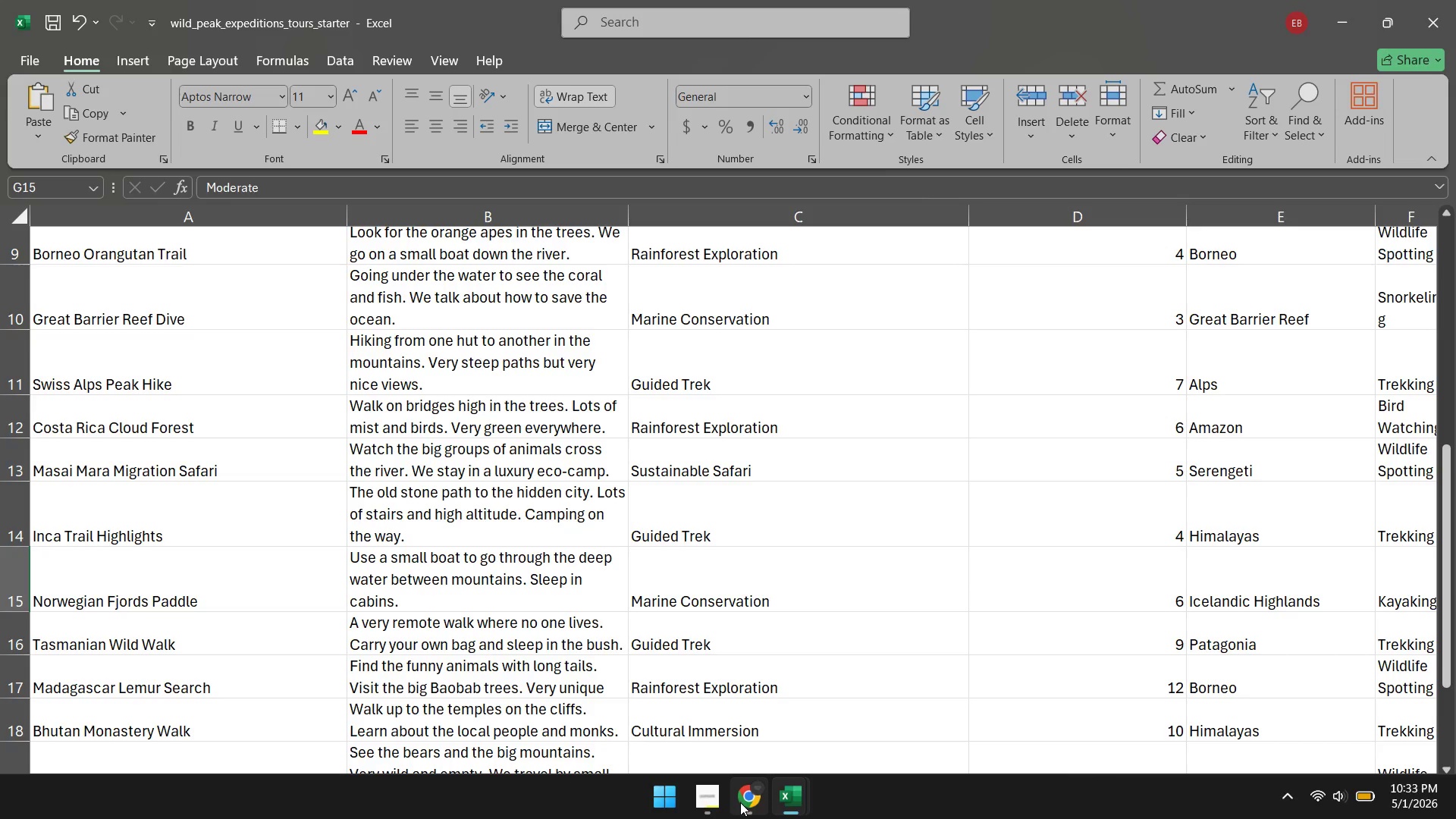 
left_click([742, 802])
 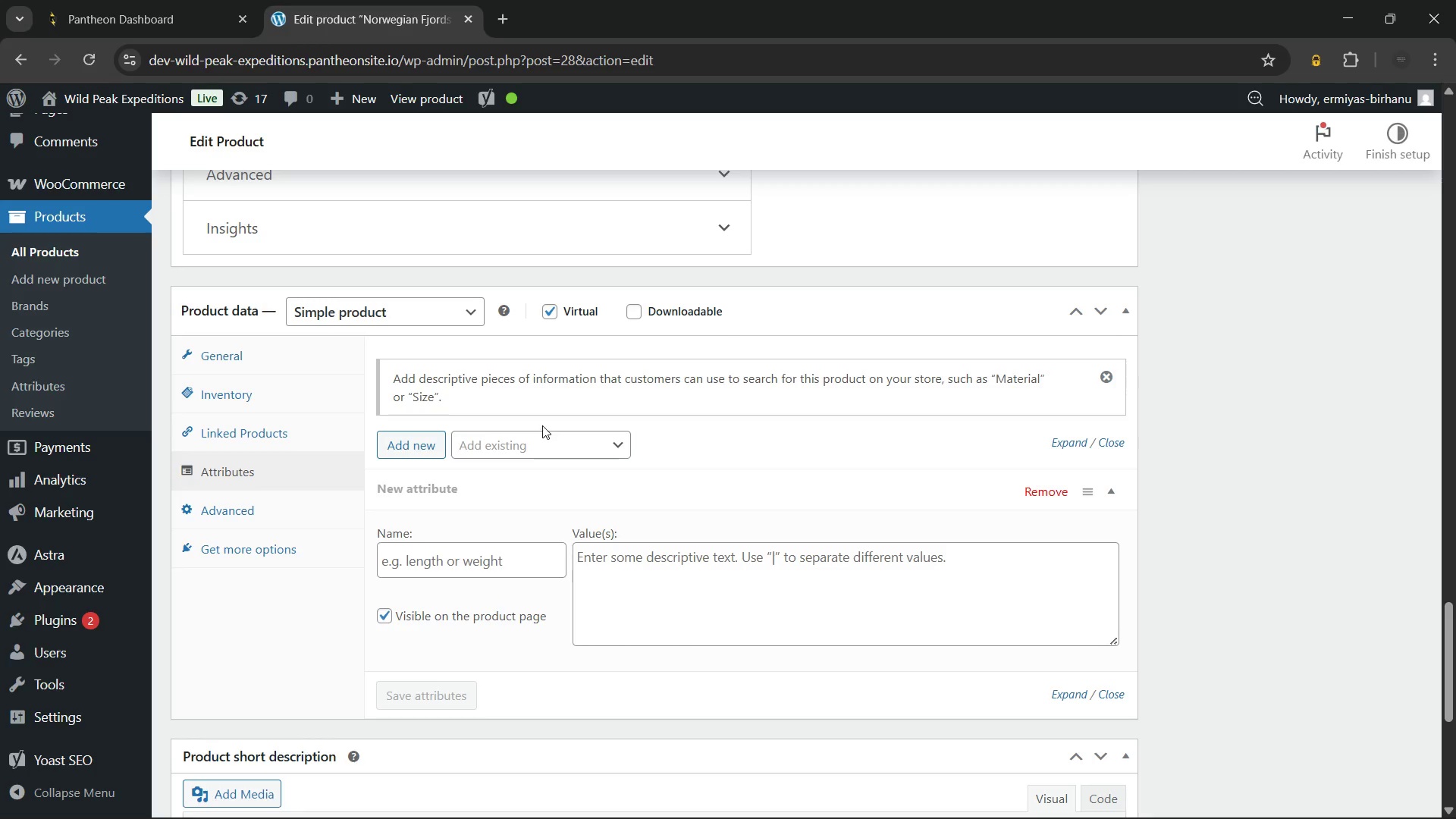 
left_click([538, 444])
 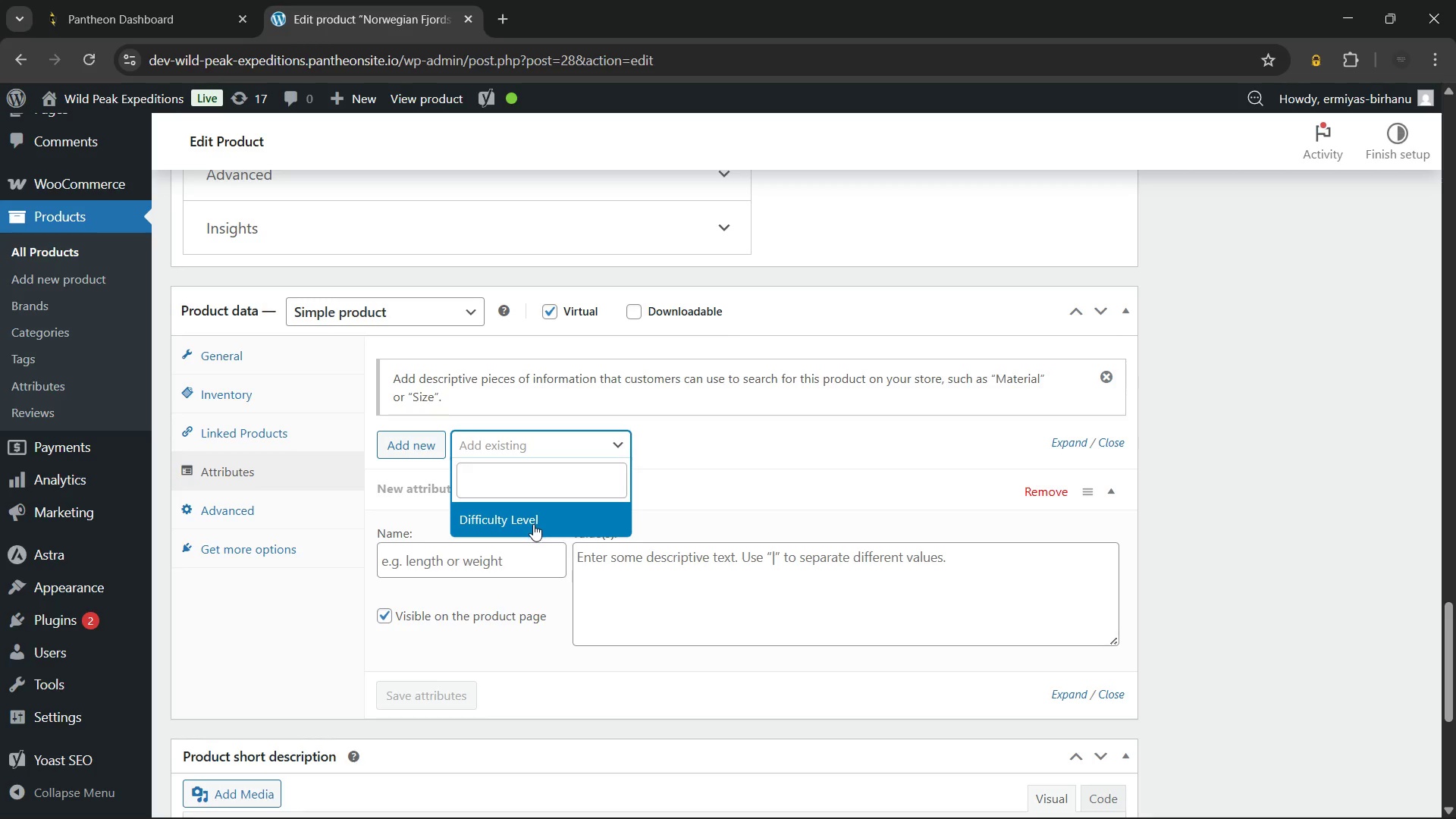 
left_click([533, 524])
 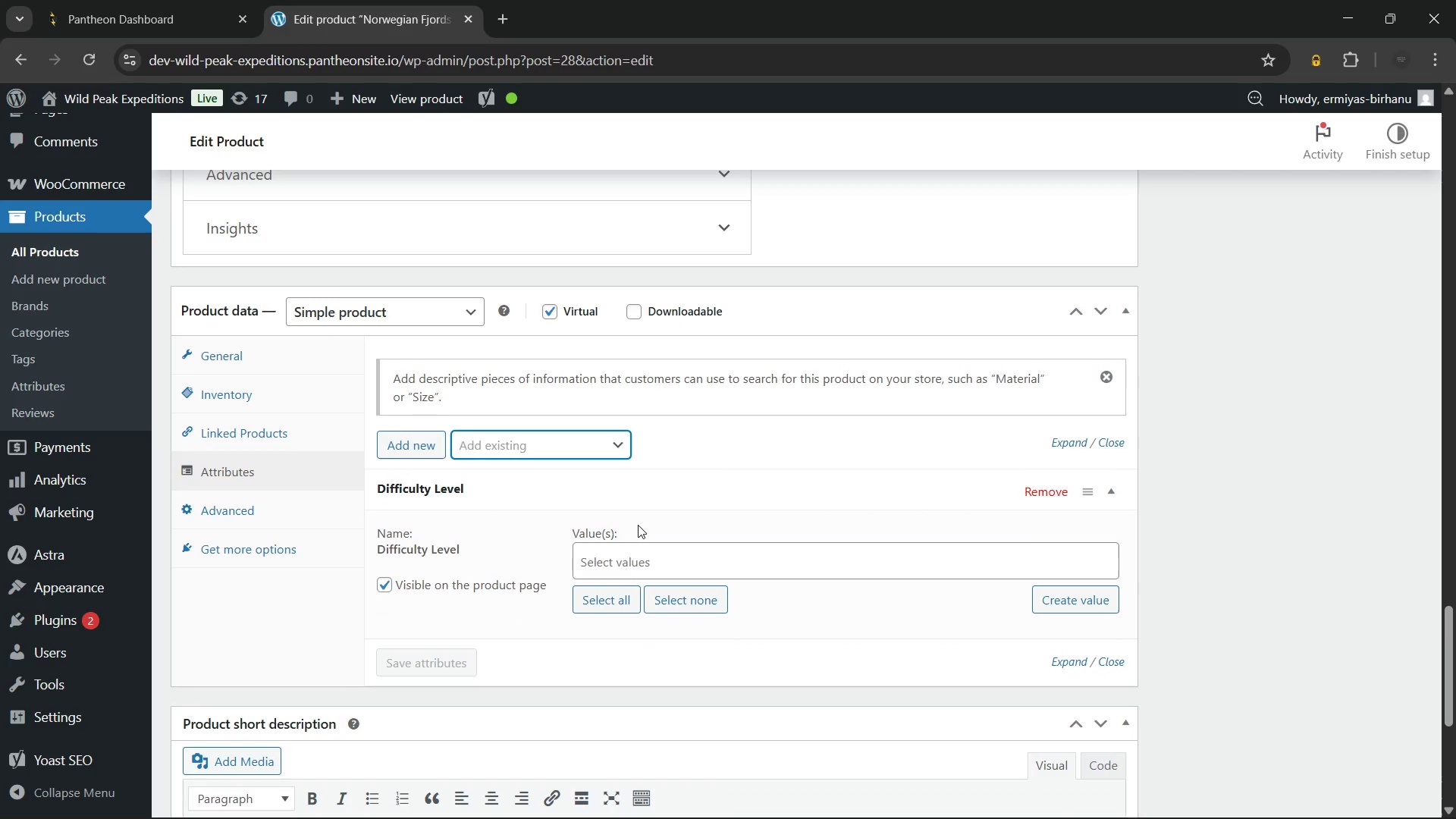 
left_click([634, 560])
 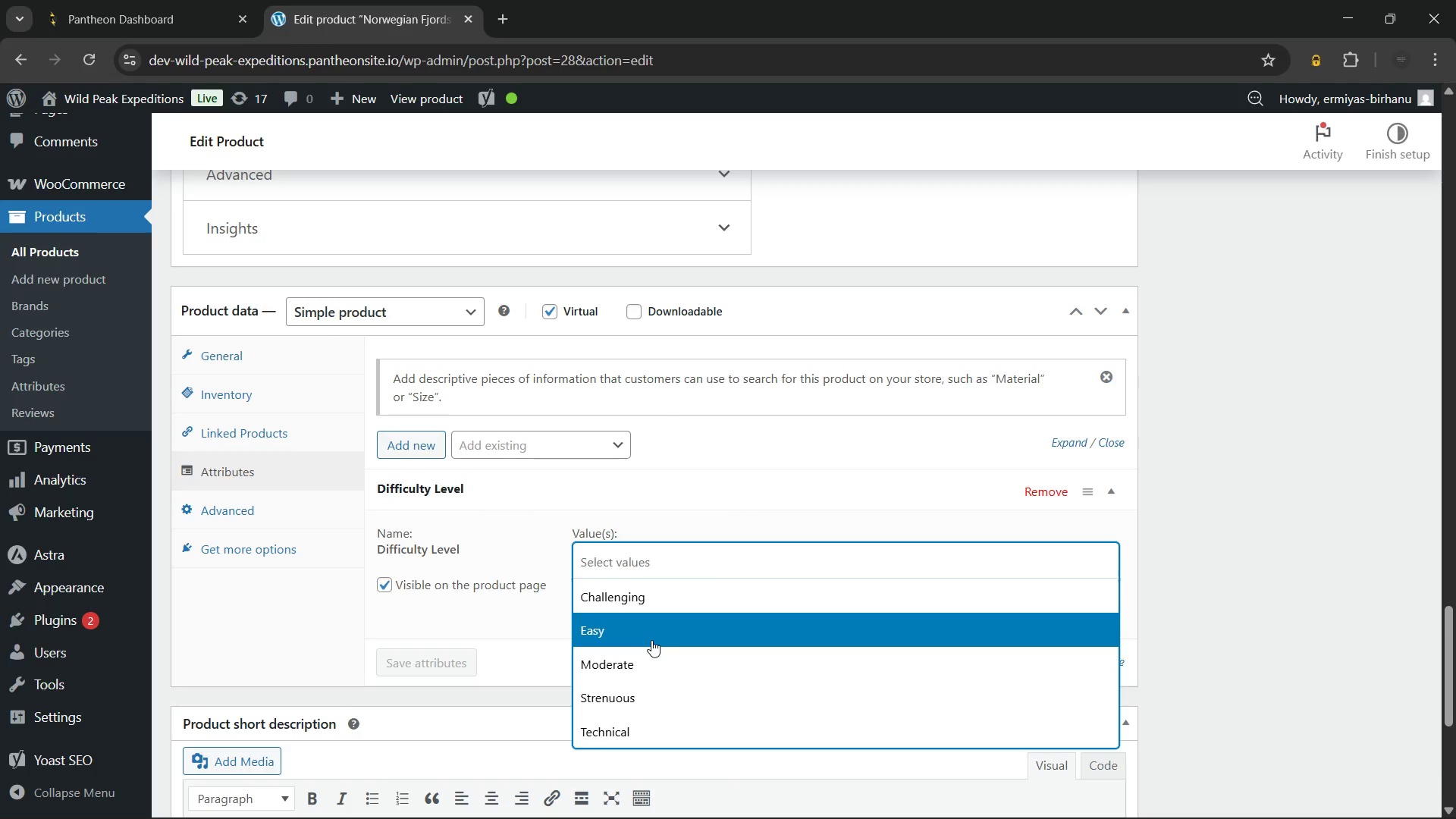 
left_click([665, 657])
 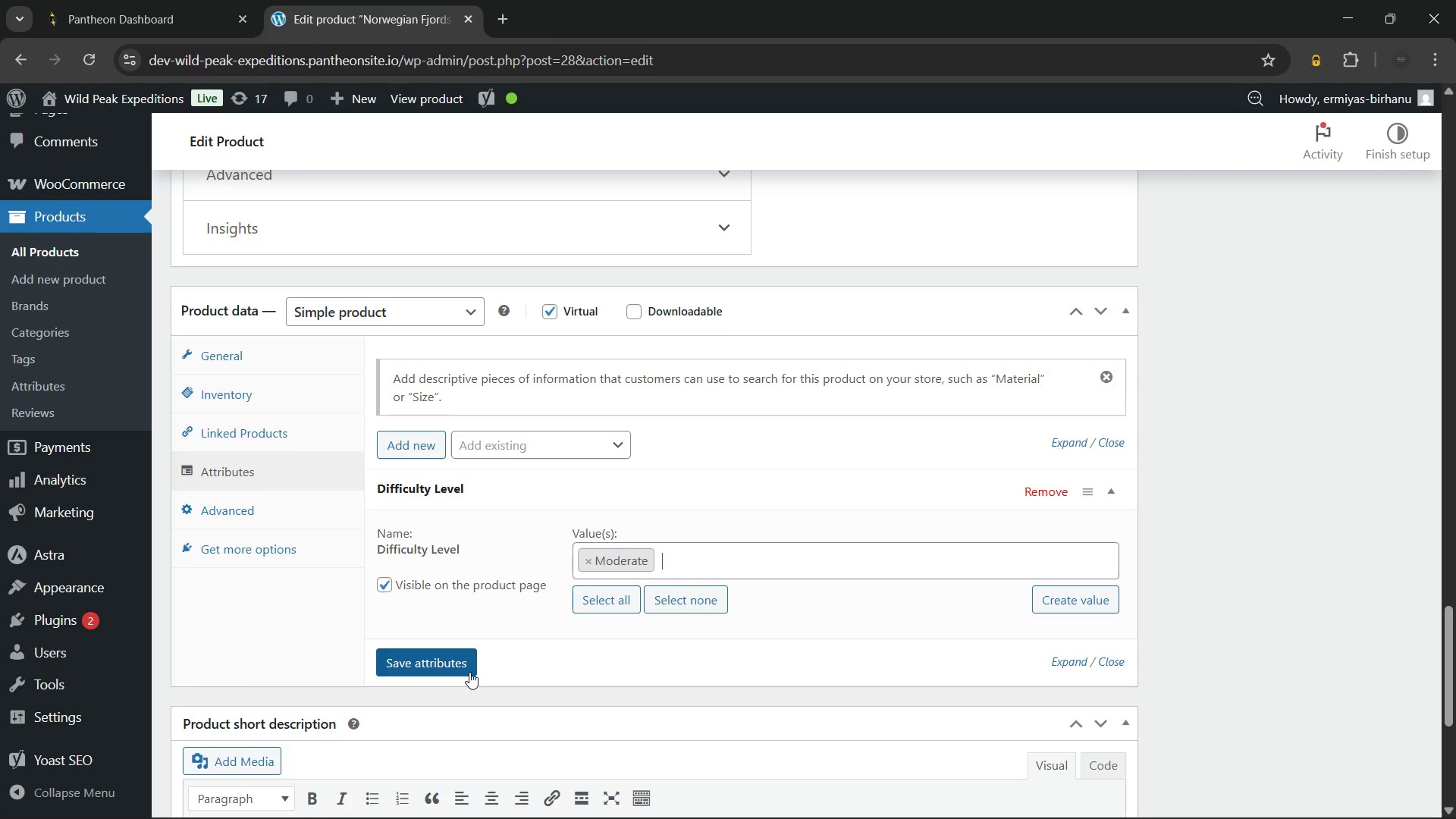 
left_click([451, 667])
 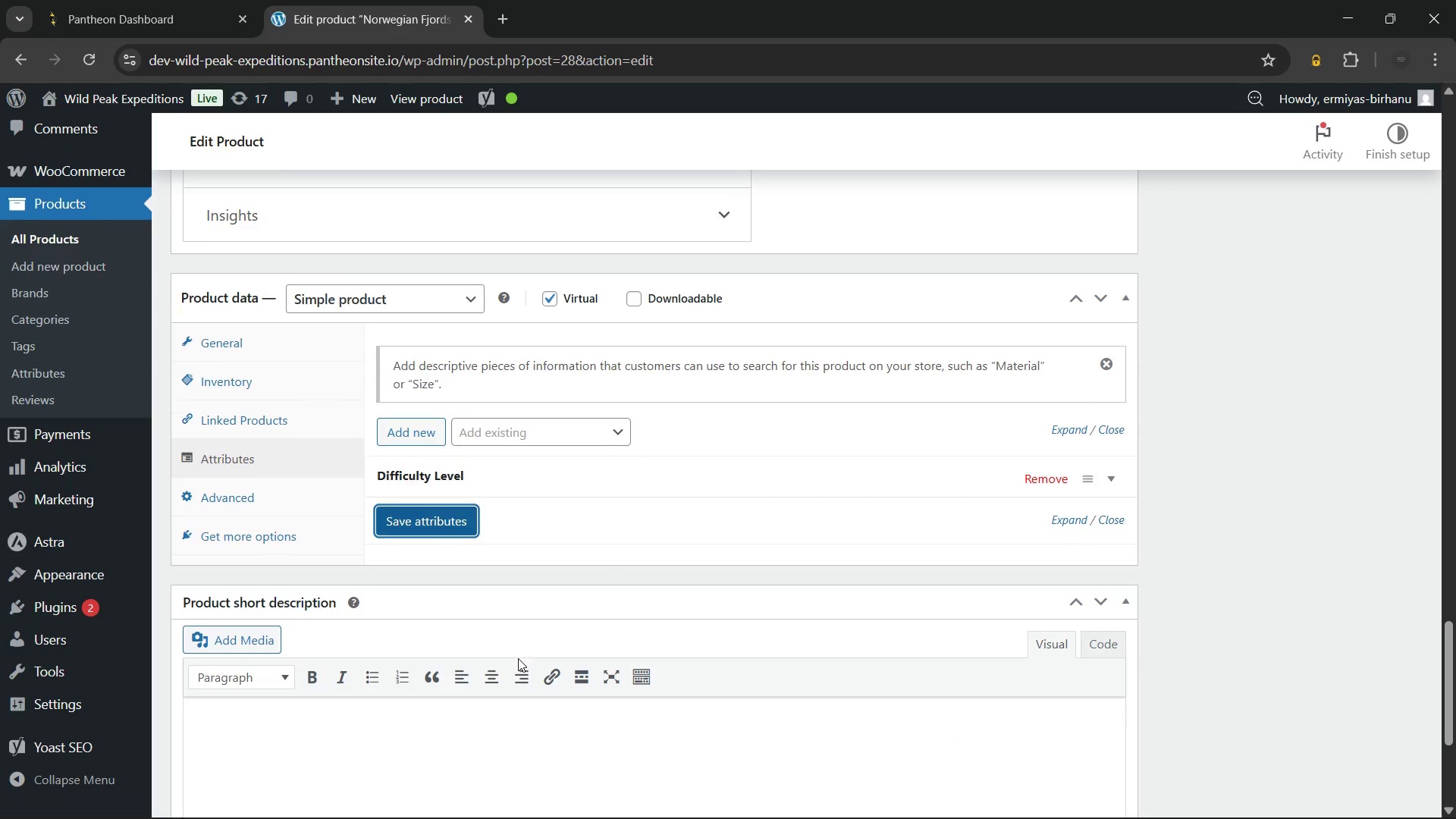 
left_click([469, 421])
 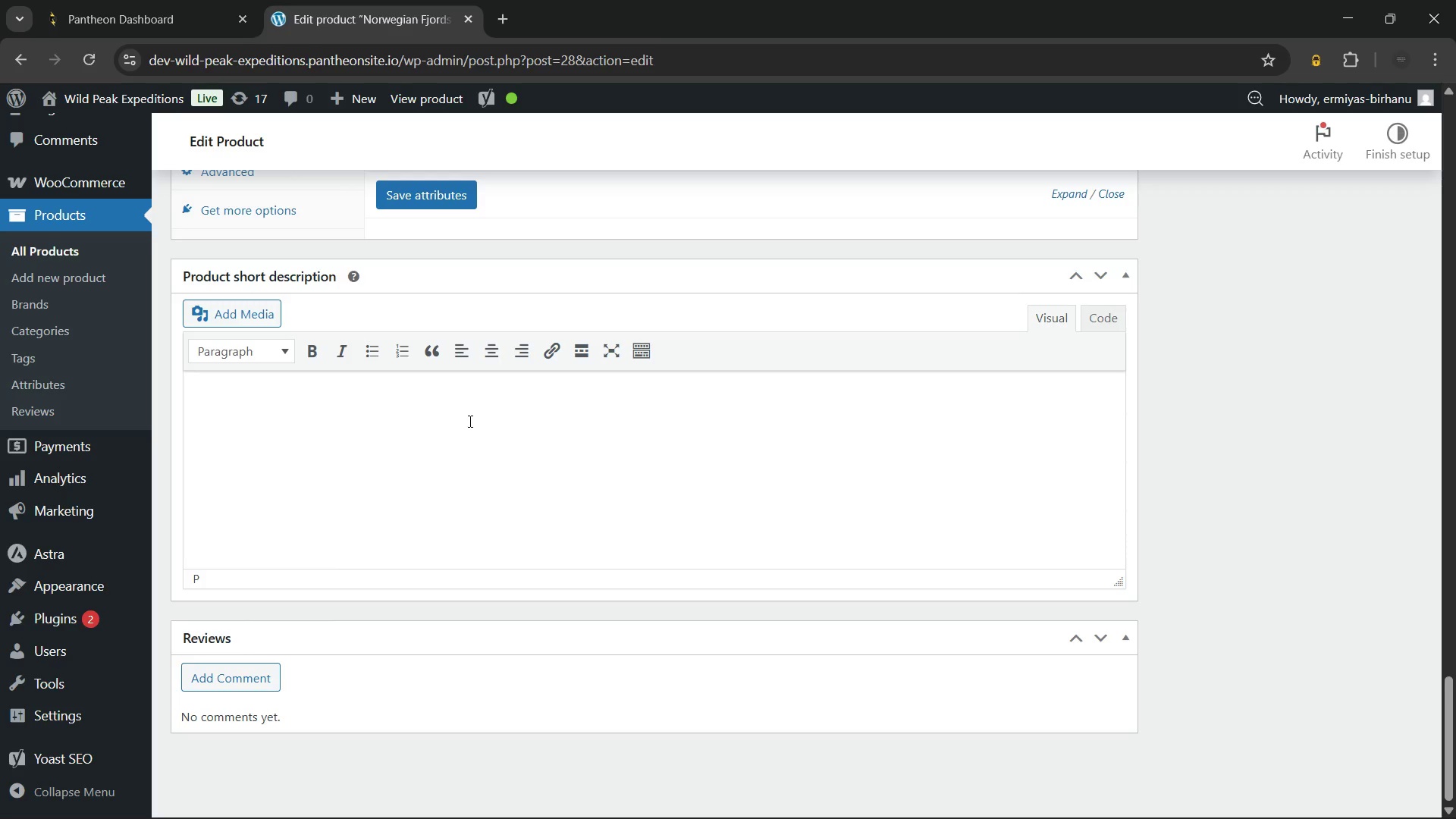 
wait(6.55)
 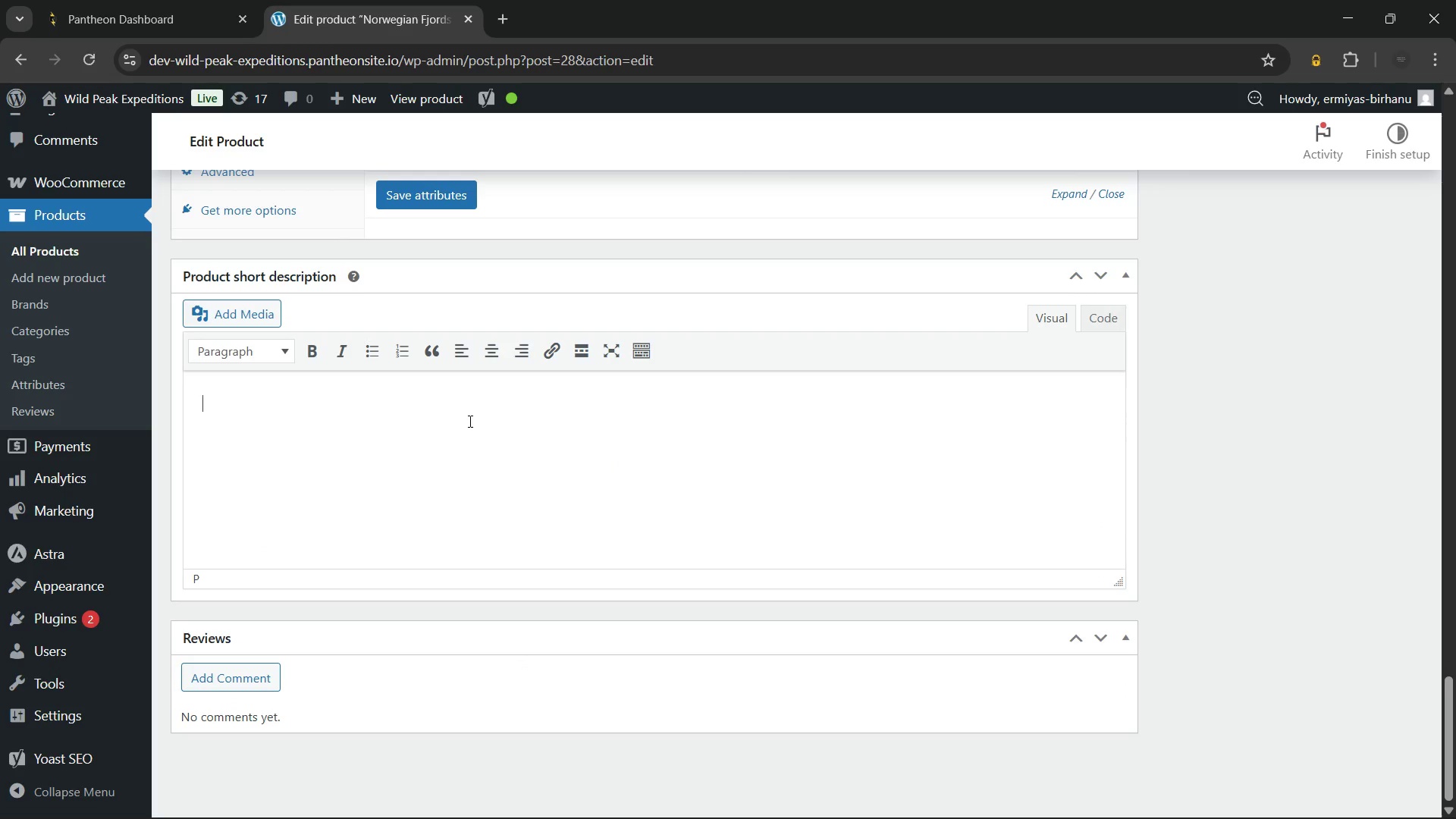 
type(Paddle through UNESCO-listed fjord waterways on this 6-wa)
key(Backspace)
key(Backspace)
type(day moderate Norwegian fjords kayaking tour. Explore)
 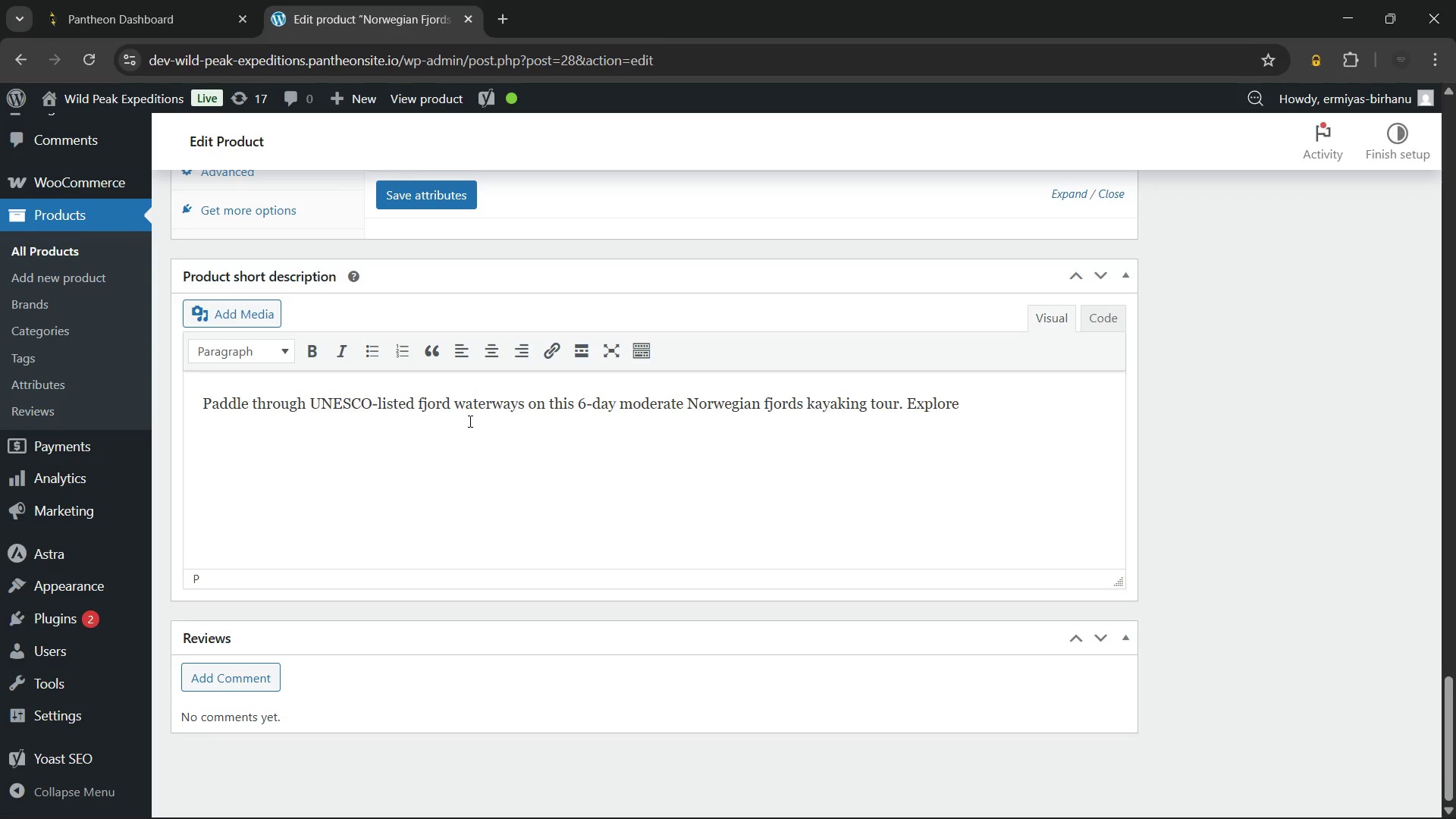 
scroll: coordinate [594, 464], scroll_direction: up, amount: 24.0
 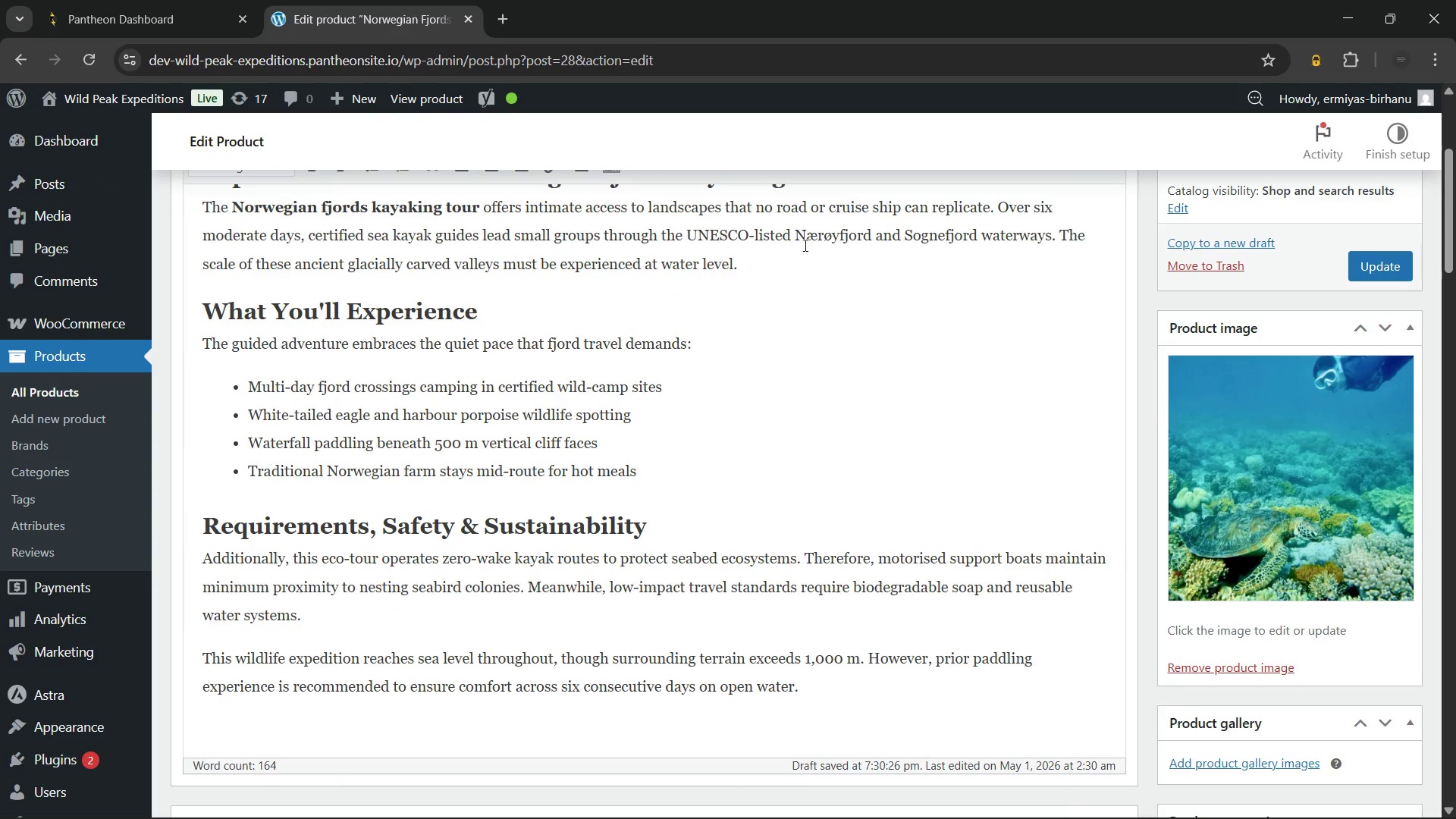 
left_click_drag(start_coordinate=[798, 234], to_coordinate=[869, 239])
 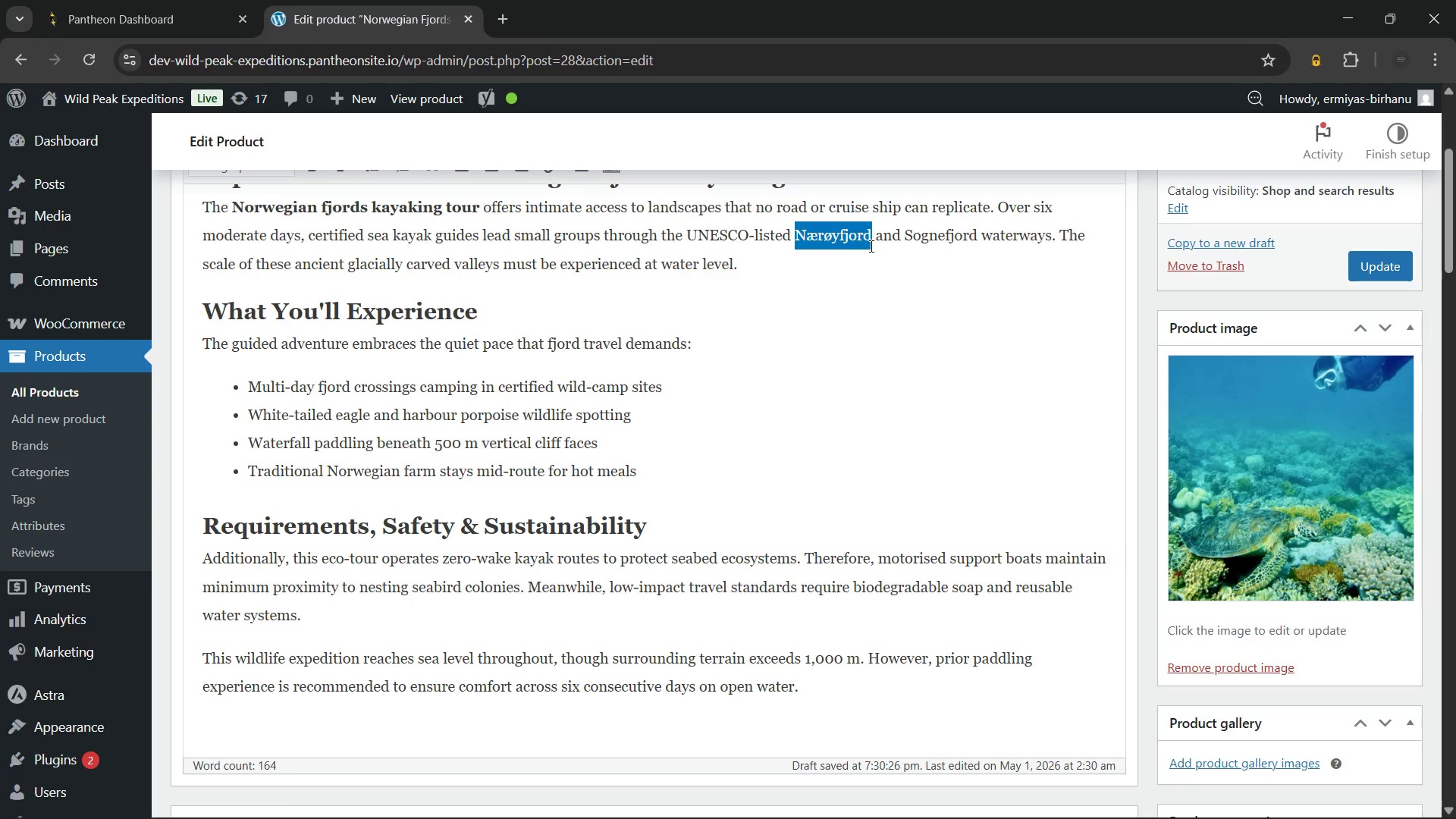 
key(Control+ControlLeft)
 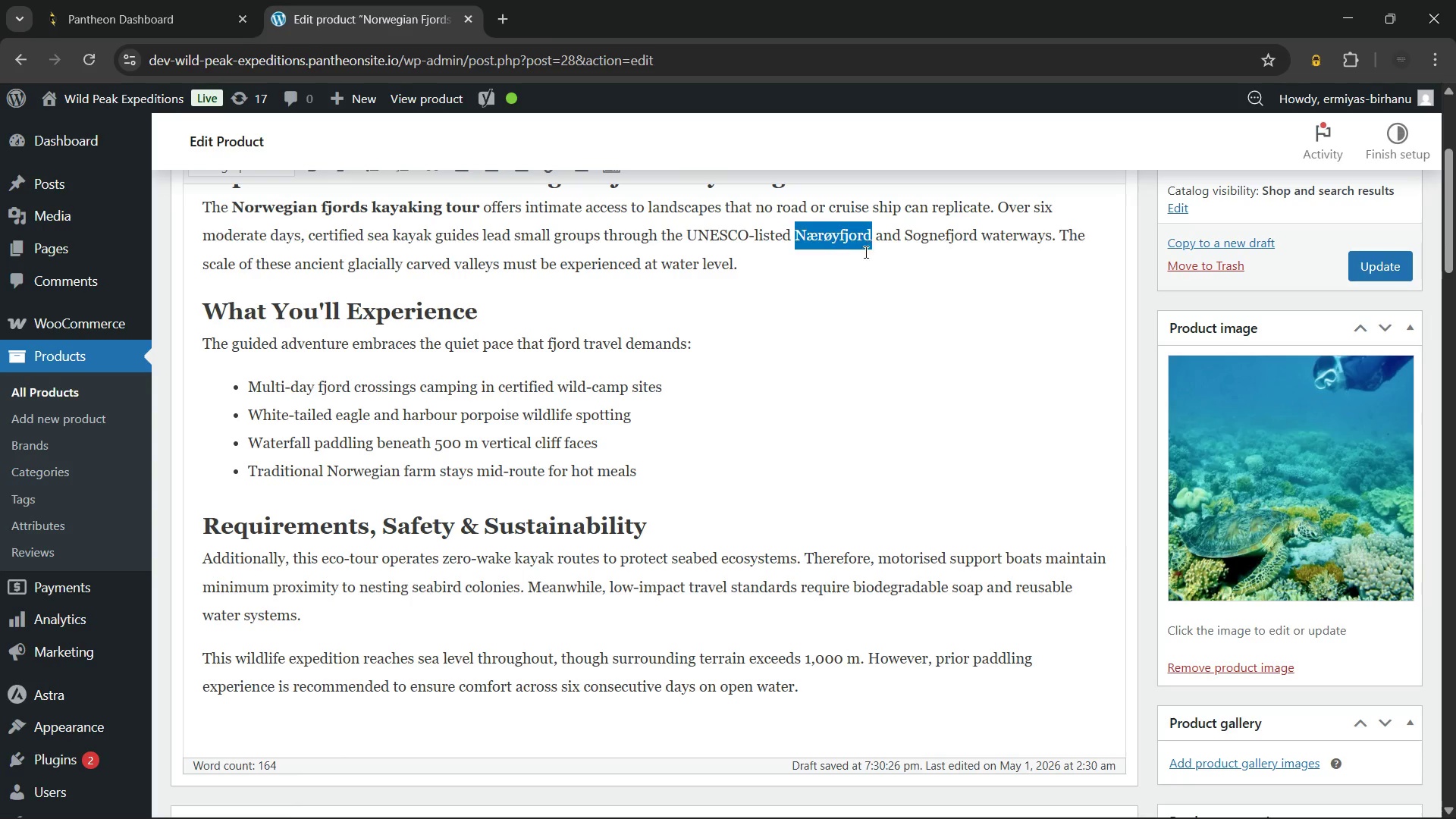 
key(Control+C)
 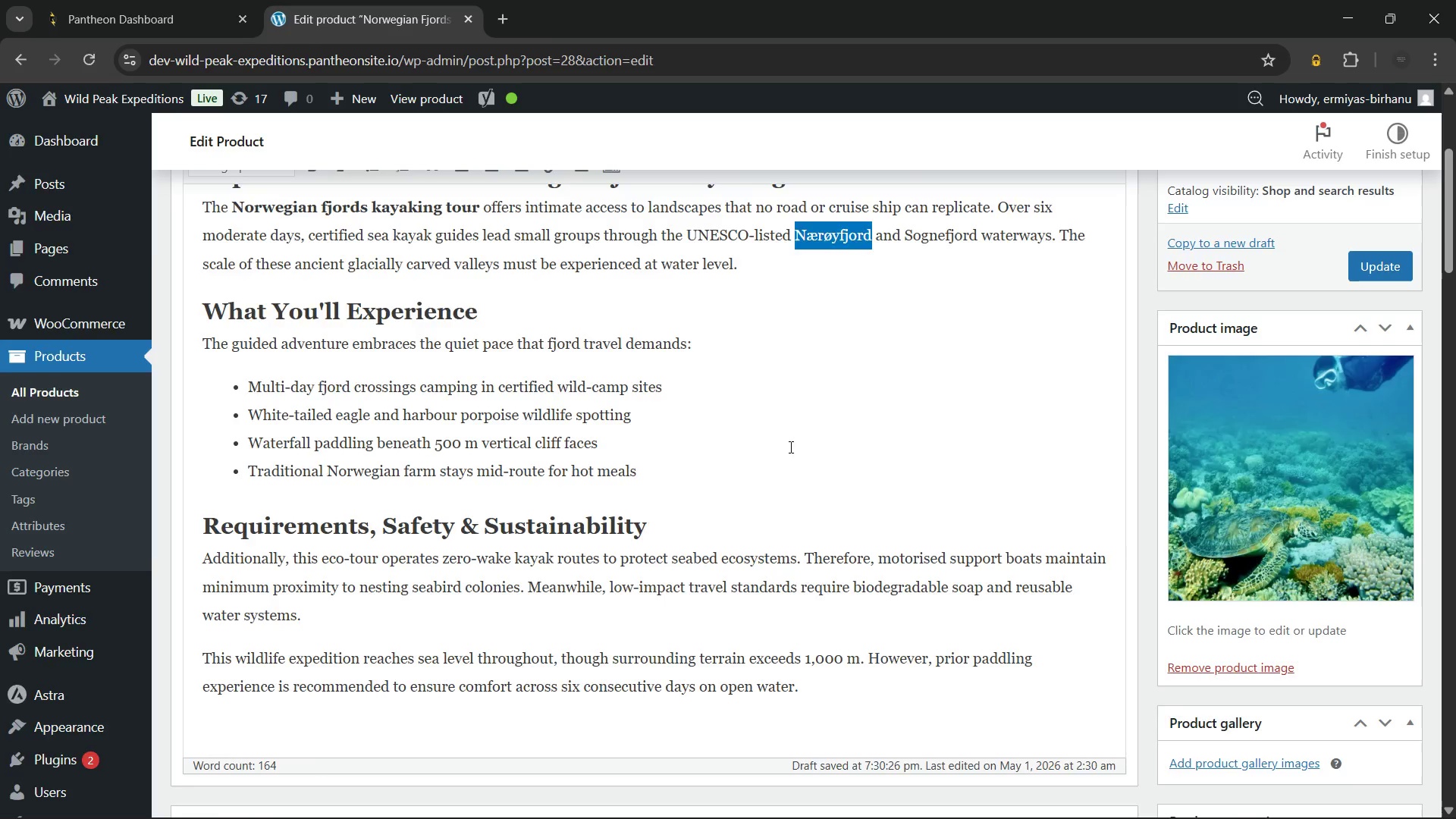 
scroll: coordinate [798, 521], scroll_direction: down, amount: 32.0
 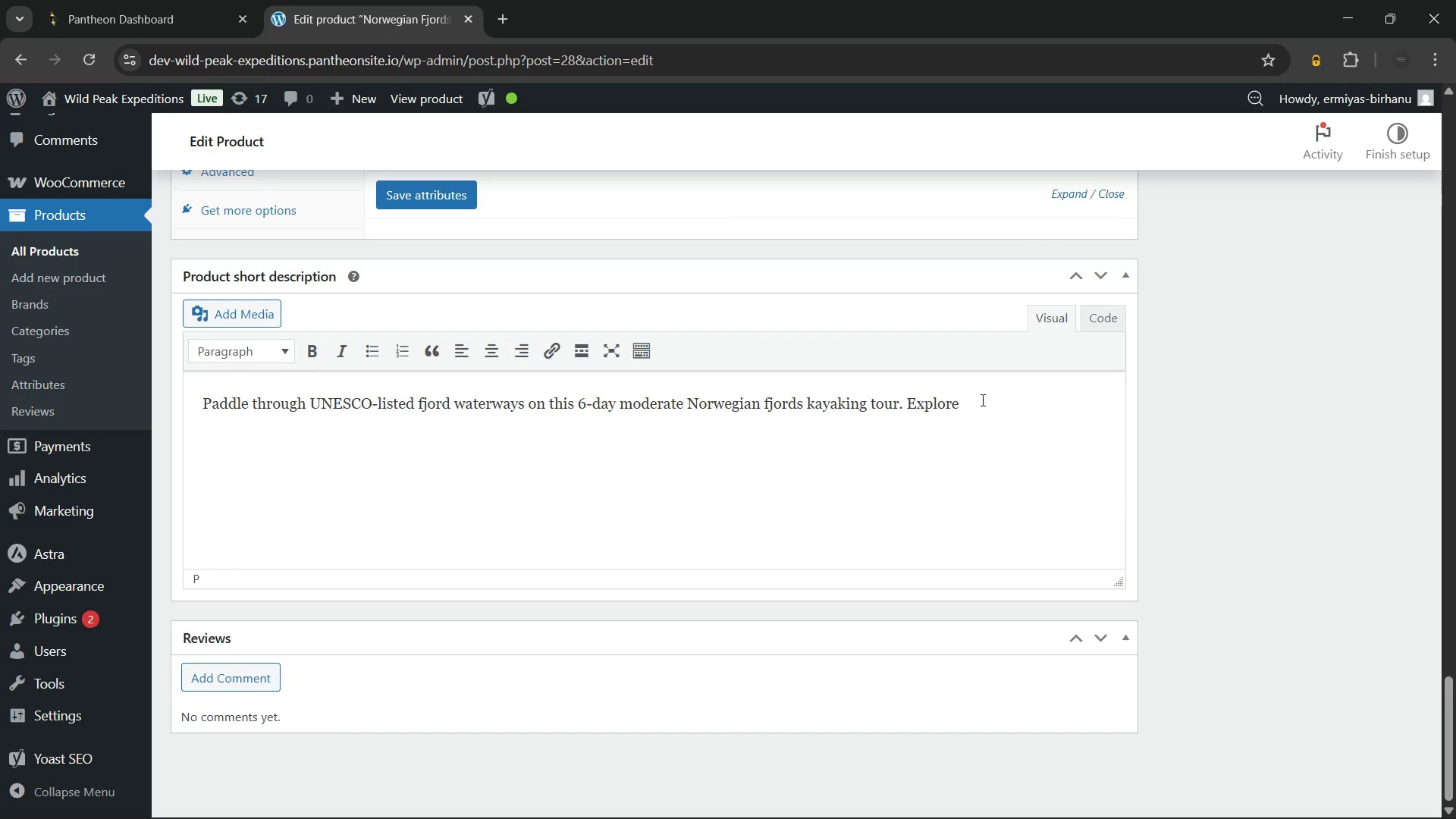 
left_click([984, 400])
 